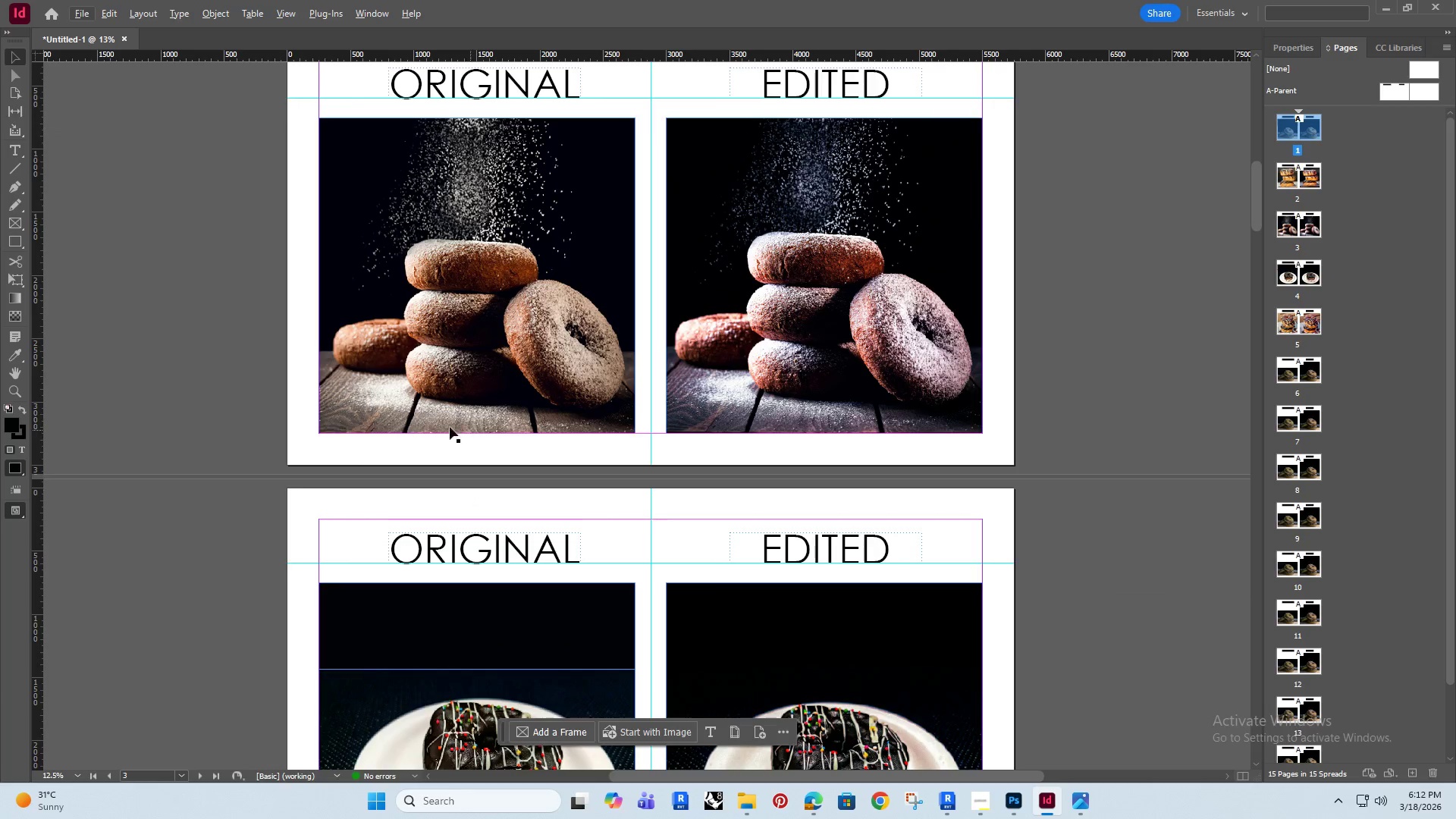 
key(Alt+AltRight)
 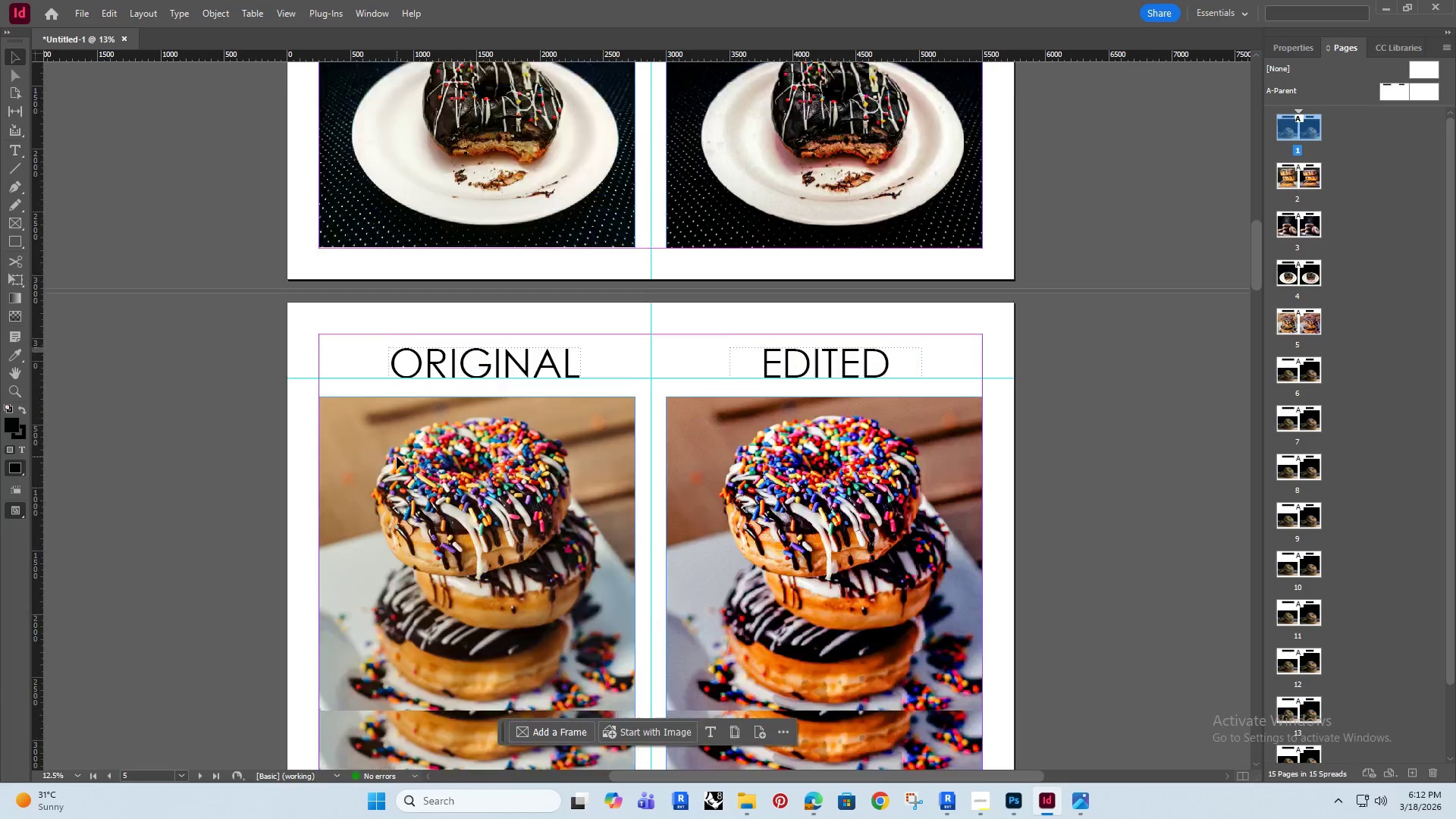 
scroll: coordinate [397, 457], scroll_direction: down, amount: 8.0
 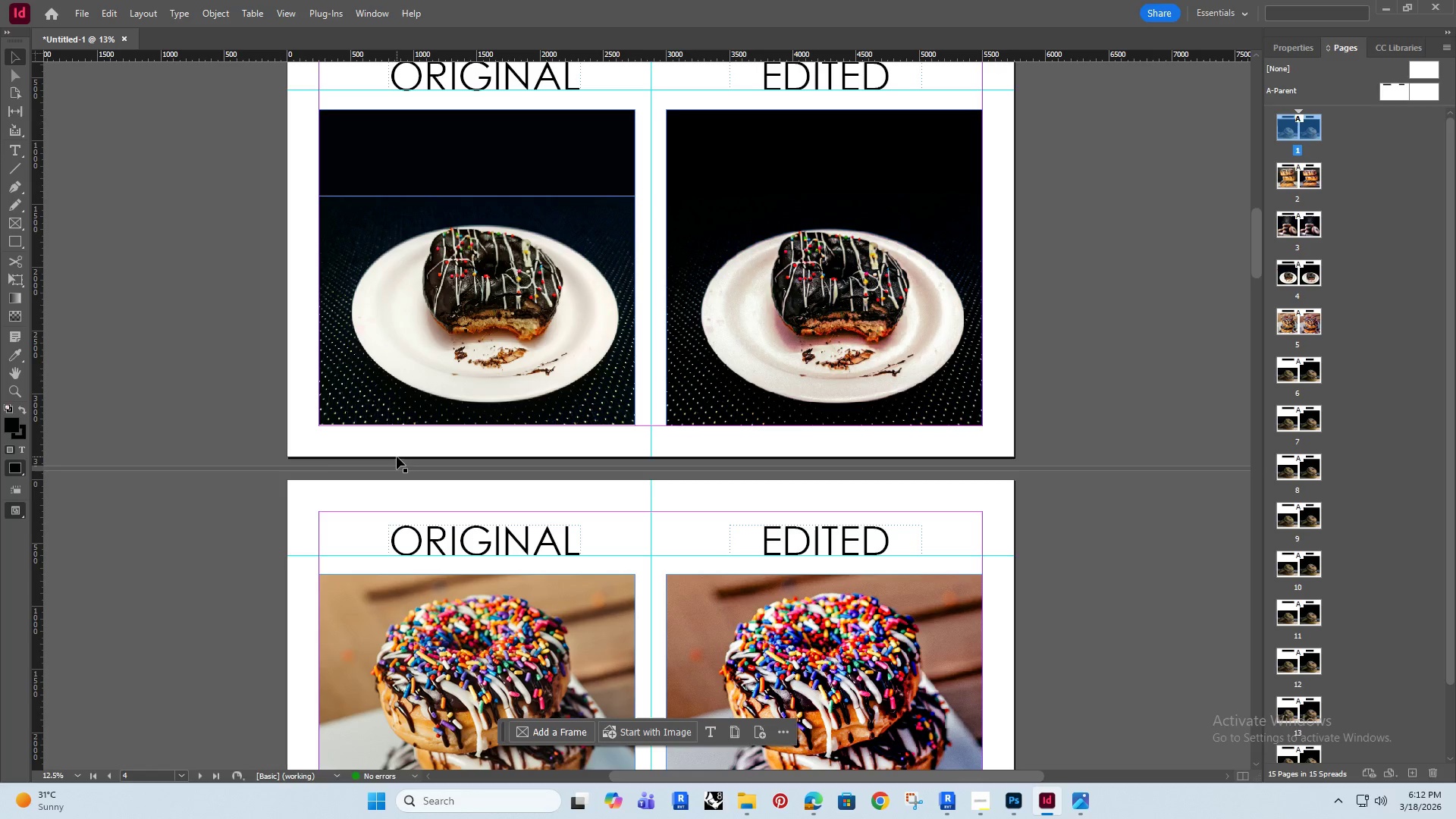 
hold_key(key=AltRight, duration=0.39)
scroll: coordinate [435, 459], scroll_direction: down, amount: 13.0
 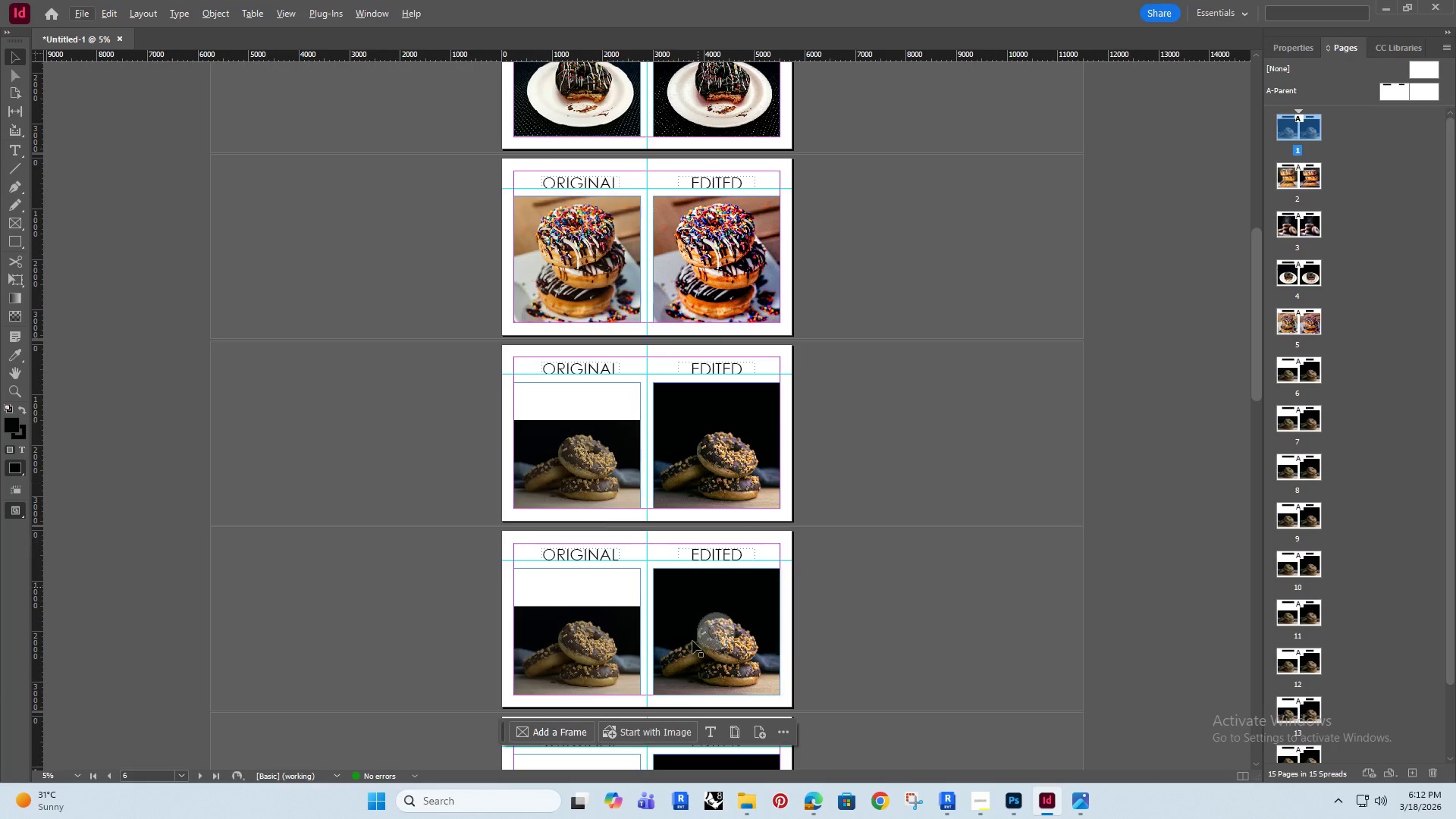 
left_click([754, 799])
 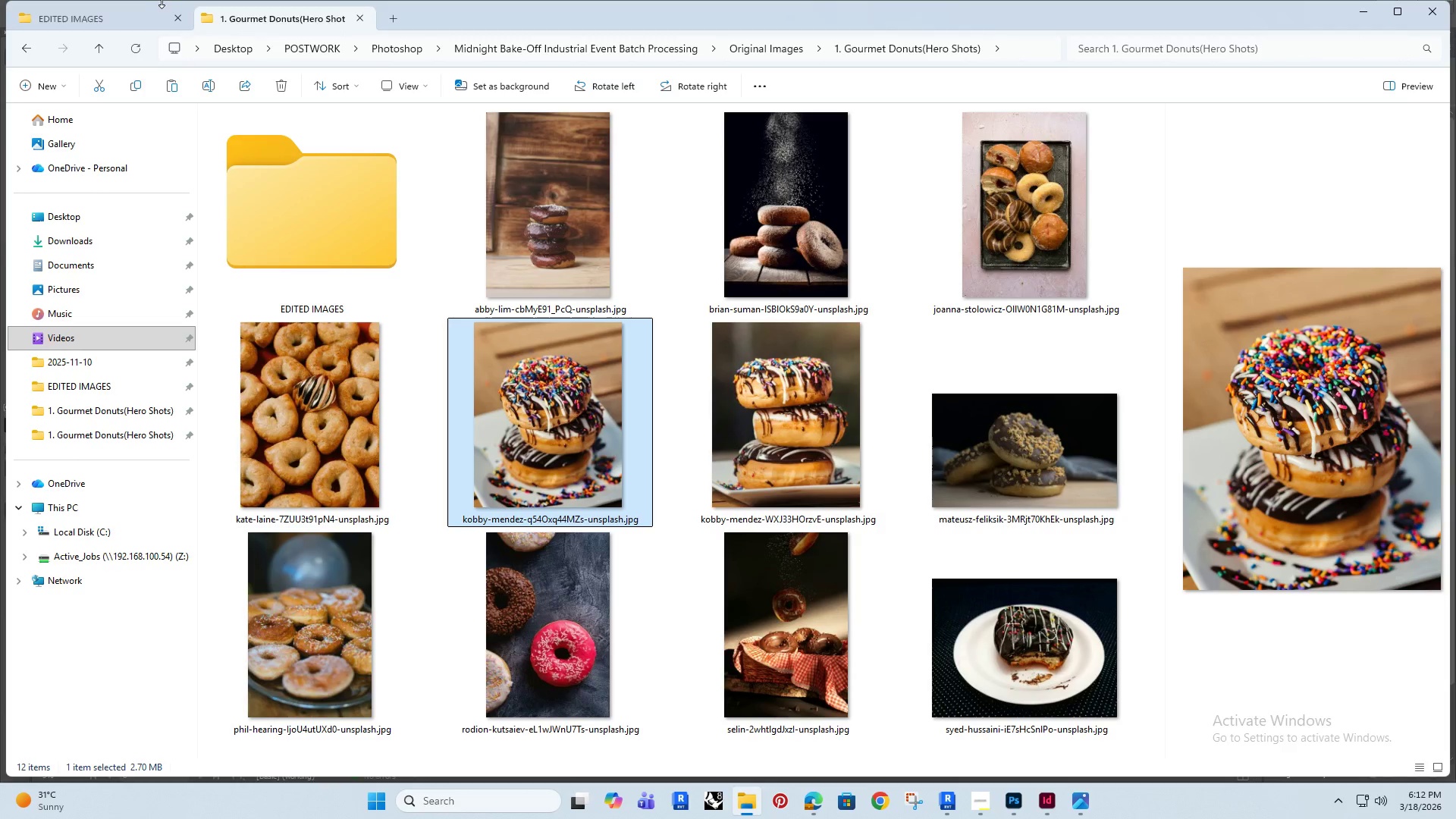 
left_click([128, 8])
 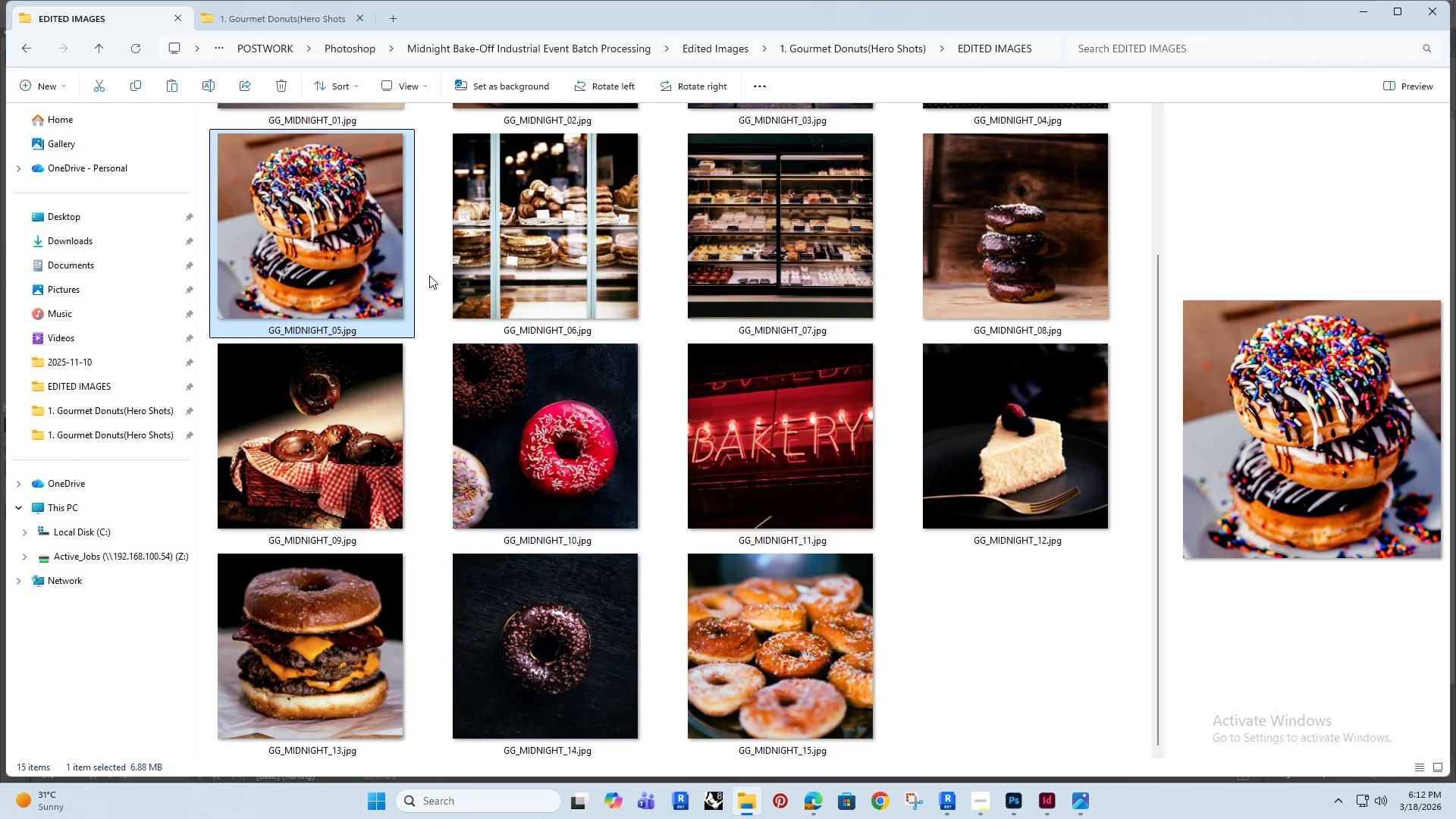 
left_click([534, 245])
 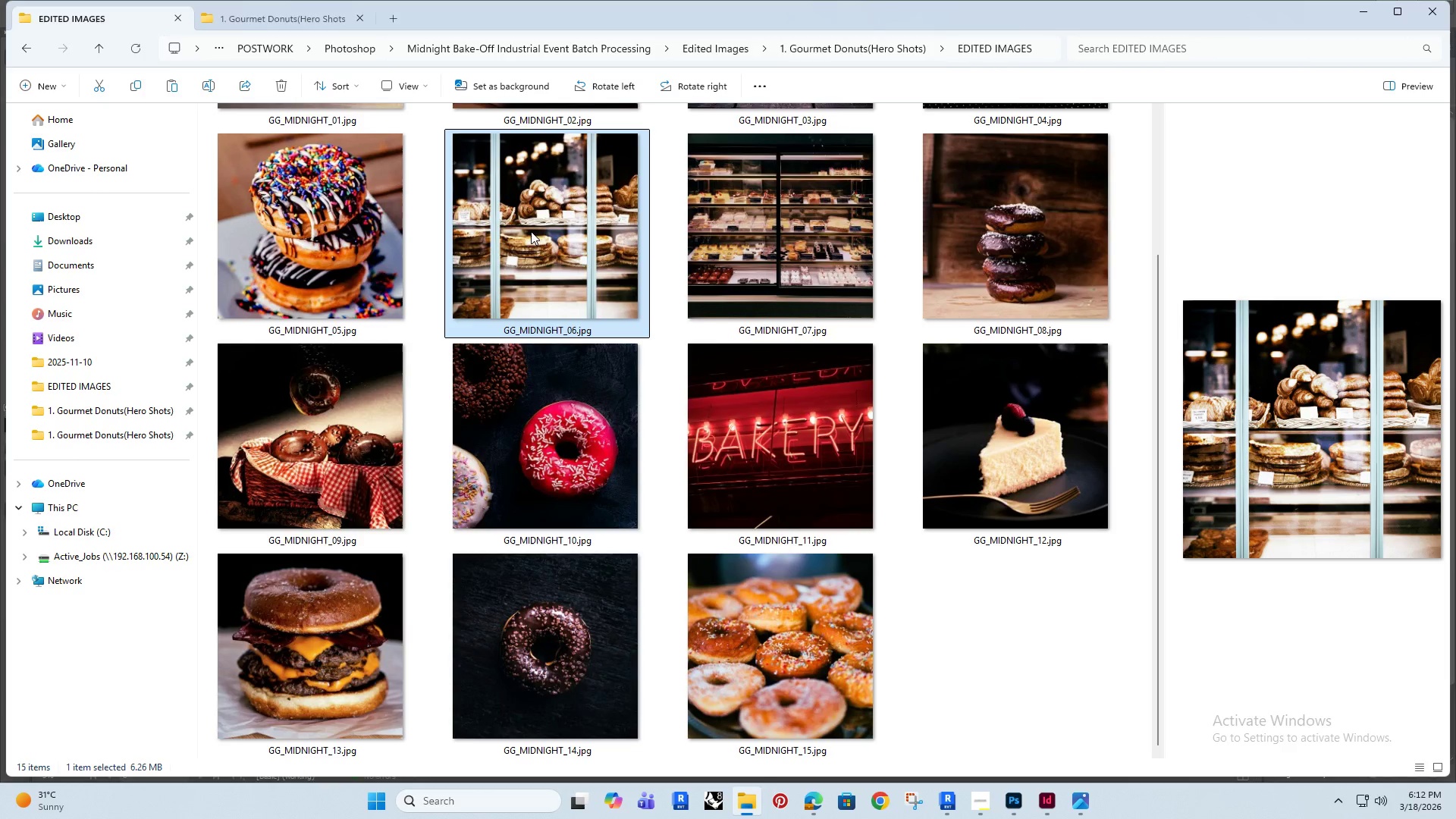 
left_click_drag(start_coordinate=[531, 231], to_coordinate=[691, 373])
 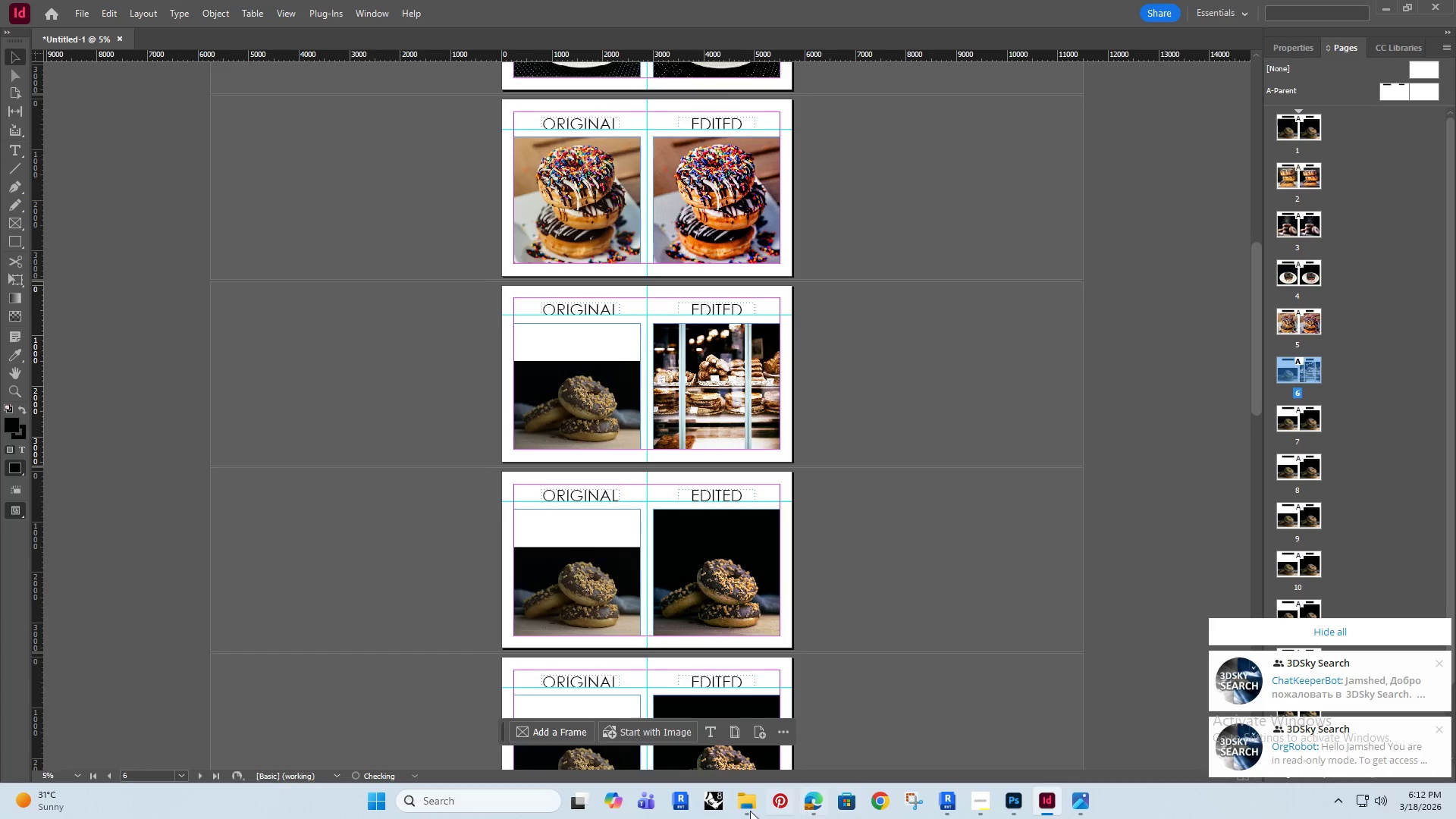 
left_click([755, 804])
 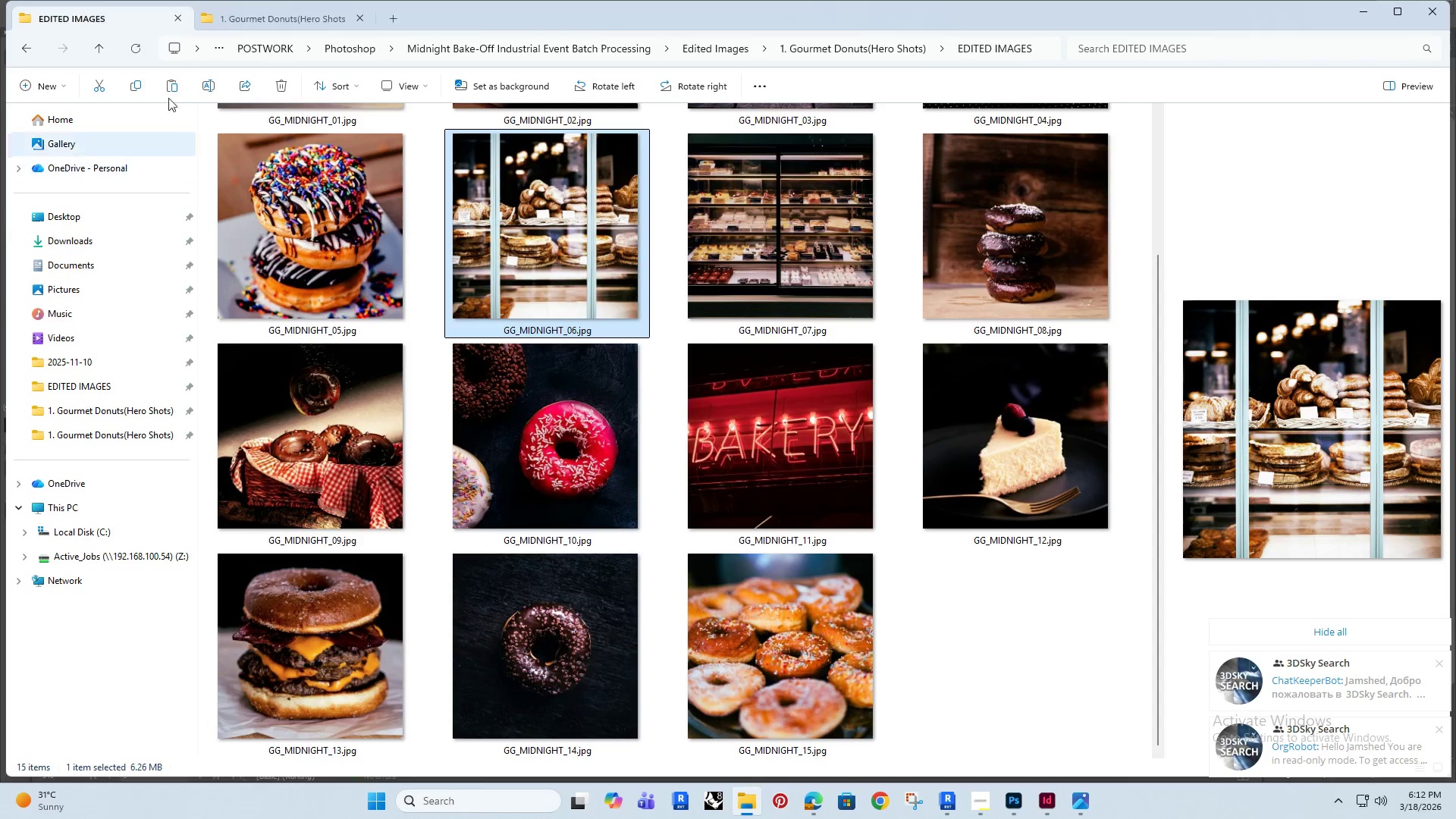 
left_click([240, 16])
 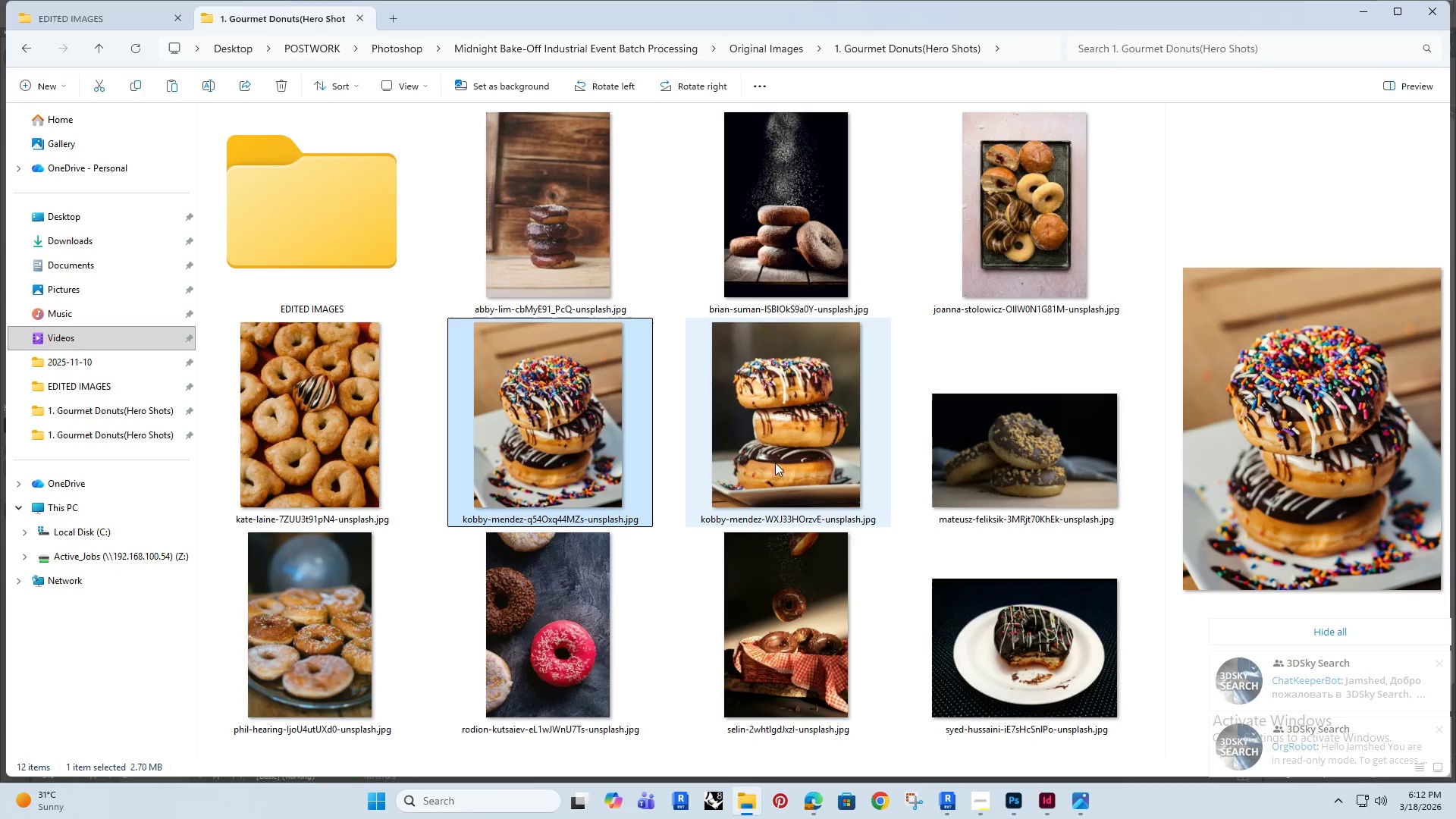 
scroll: coordinate [601, 555], scroll_direction: down, amount: 8.0
 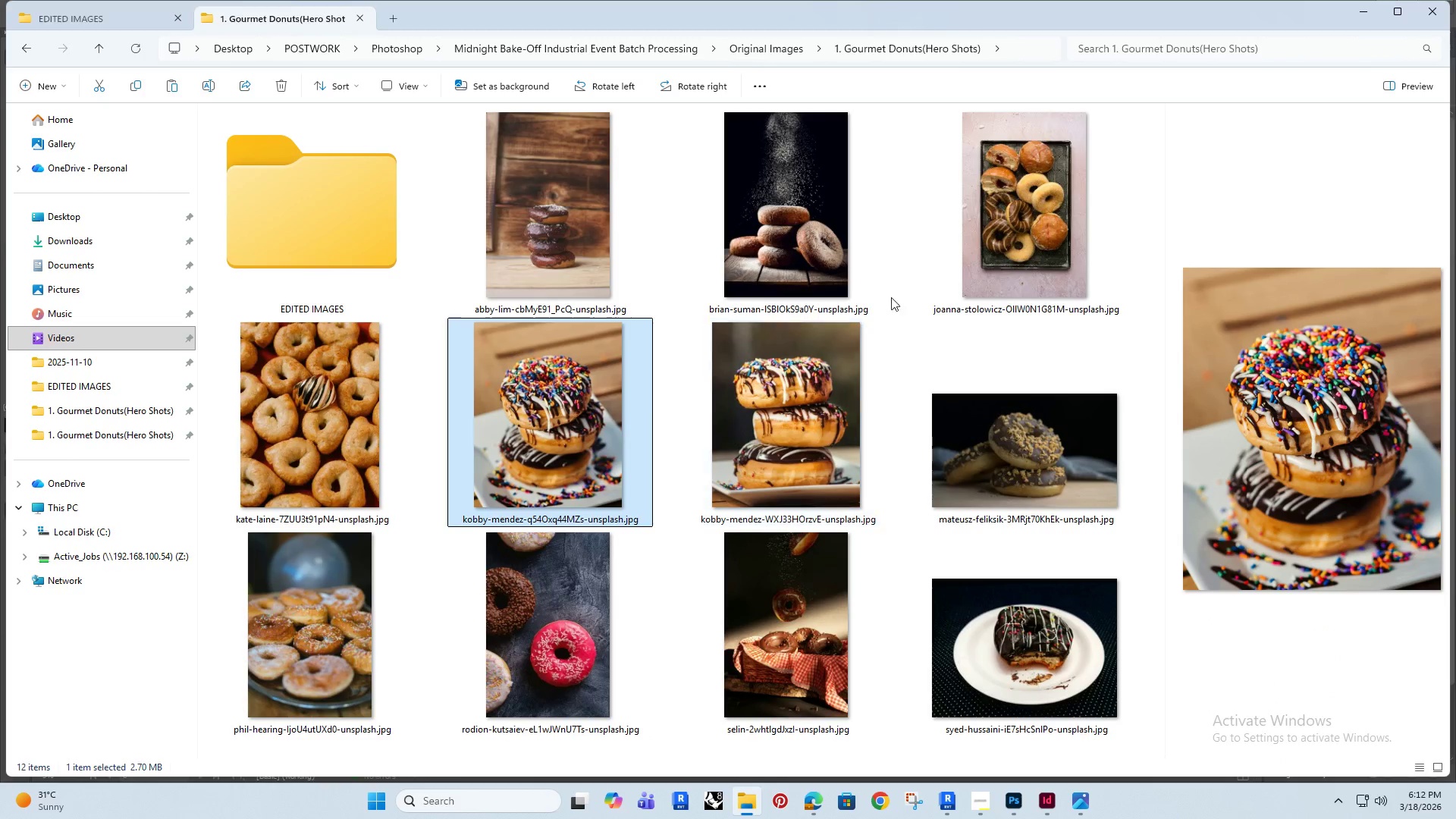 
left_click([136, 13])
 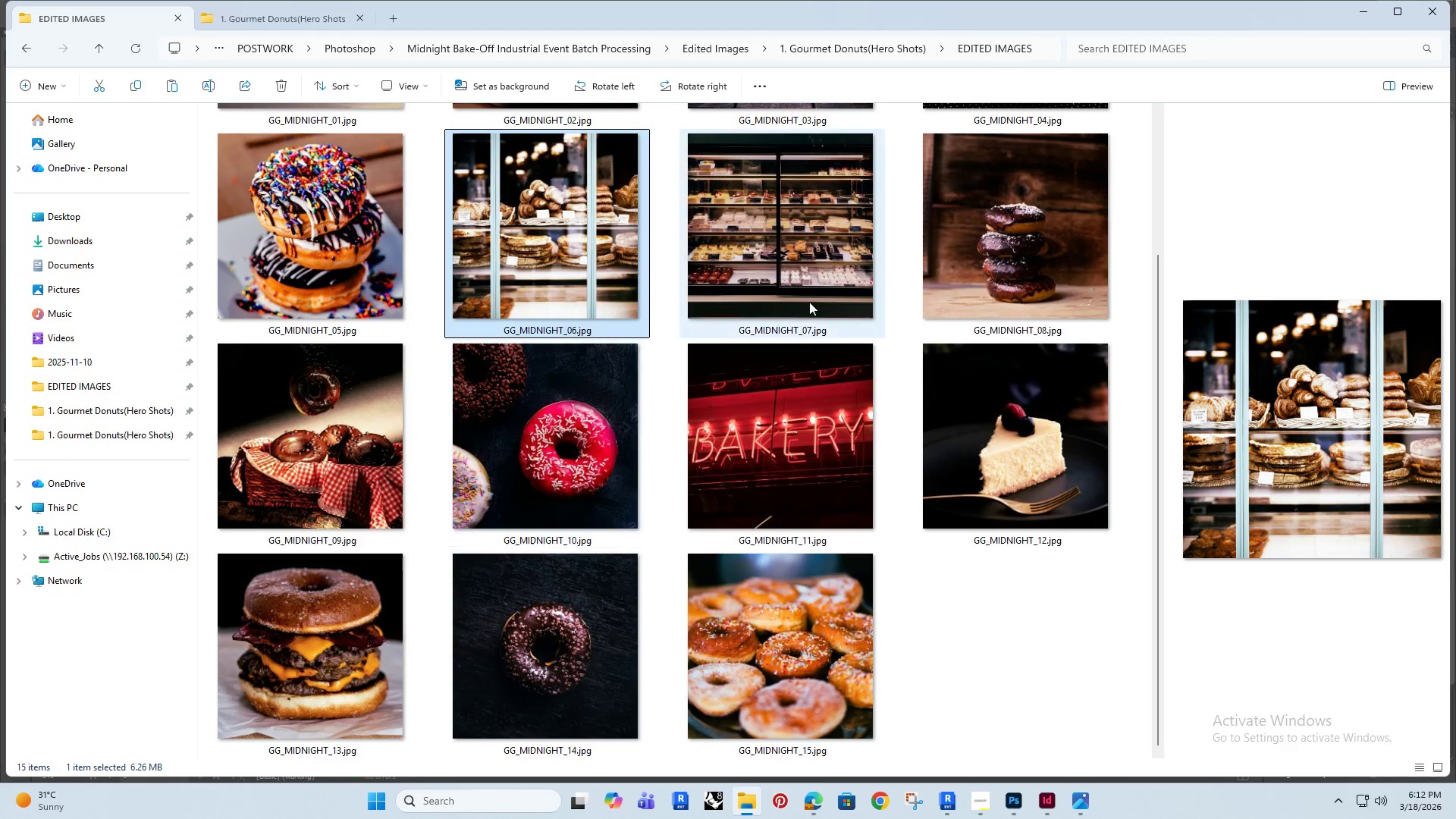 
left_click([792, 261])
 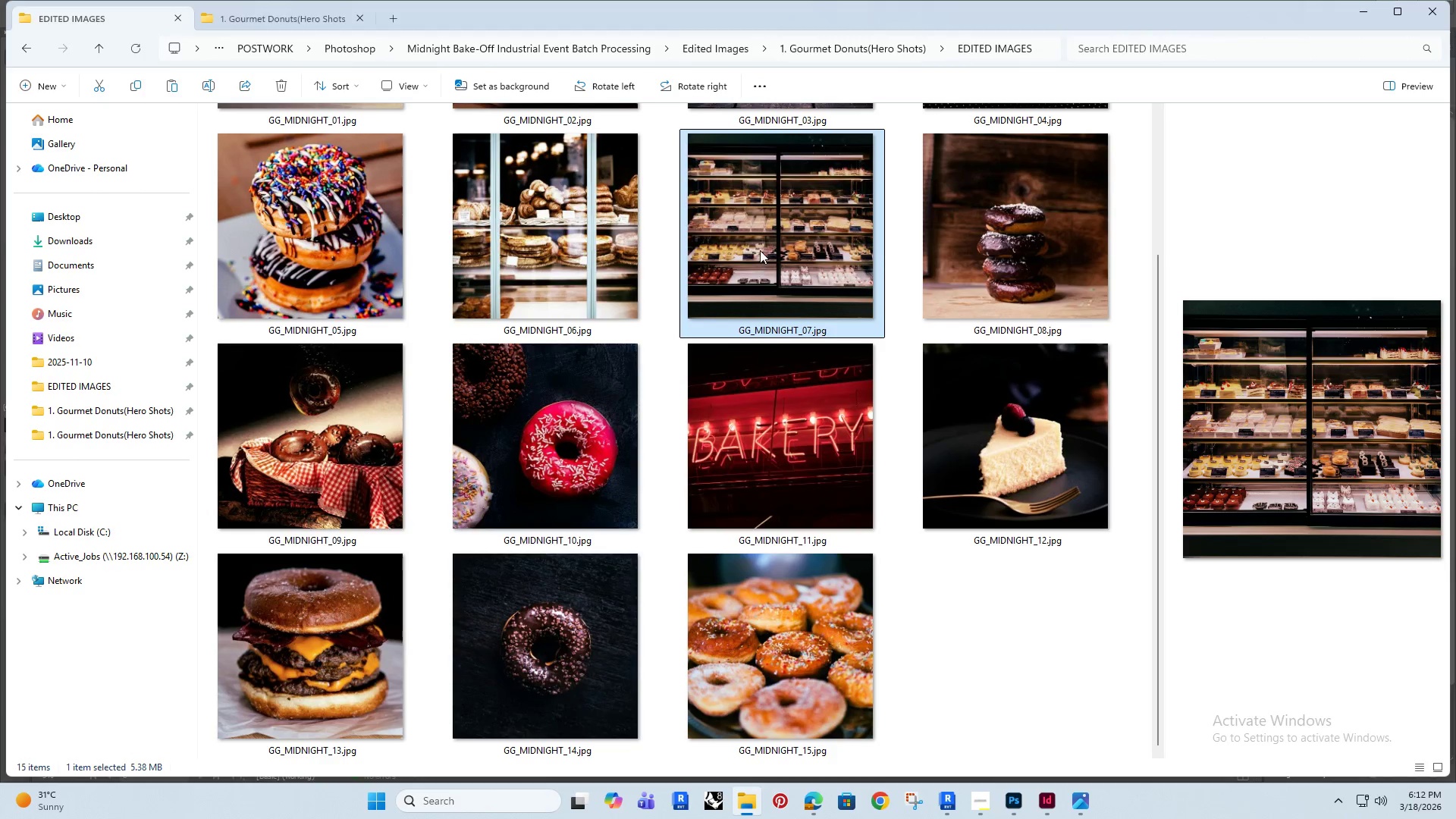 
left_click_drag(start_coordinate=[762, 249], to_coordinate=[704, 516])
 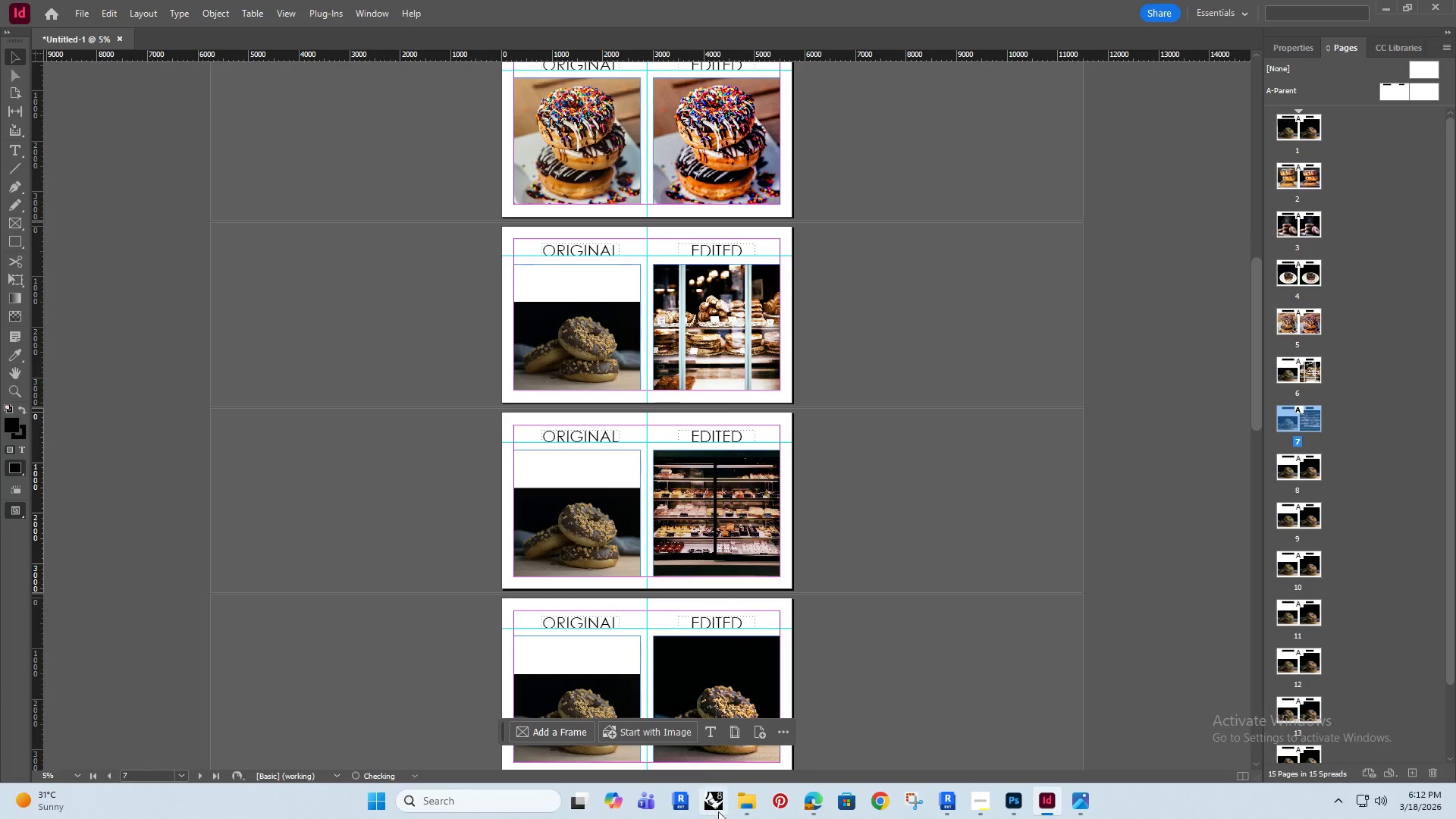 
left_click([750, 805])
 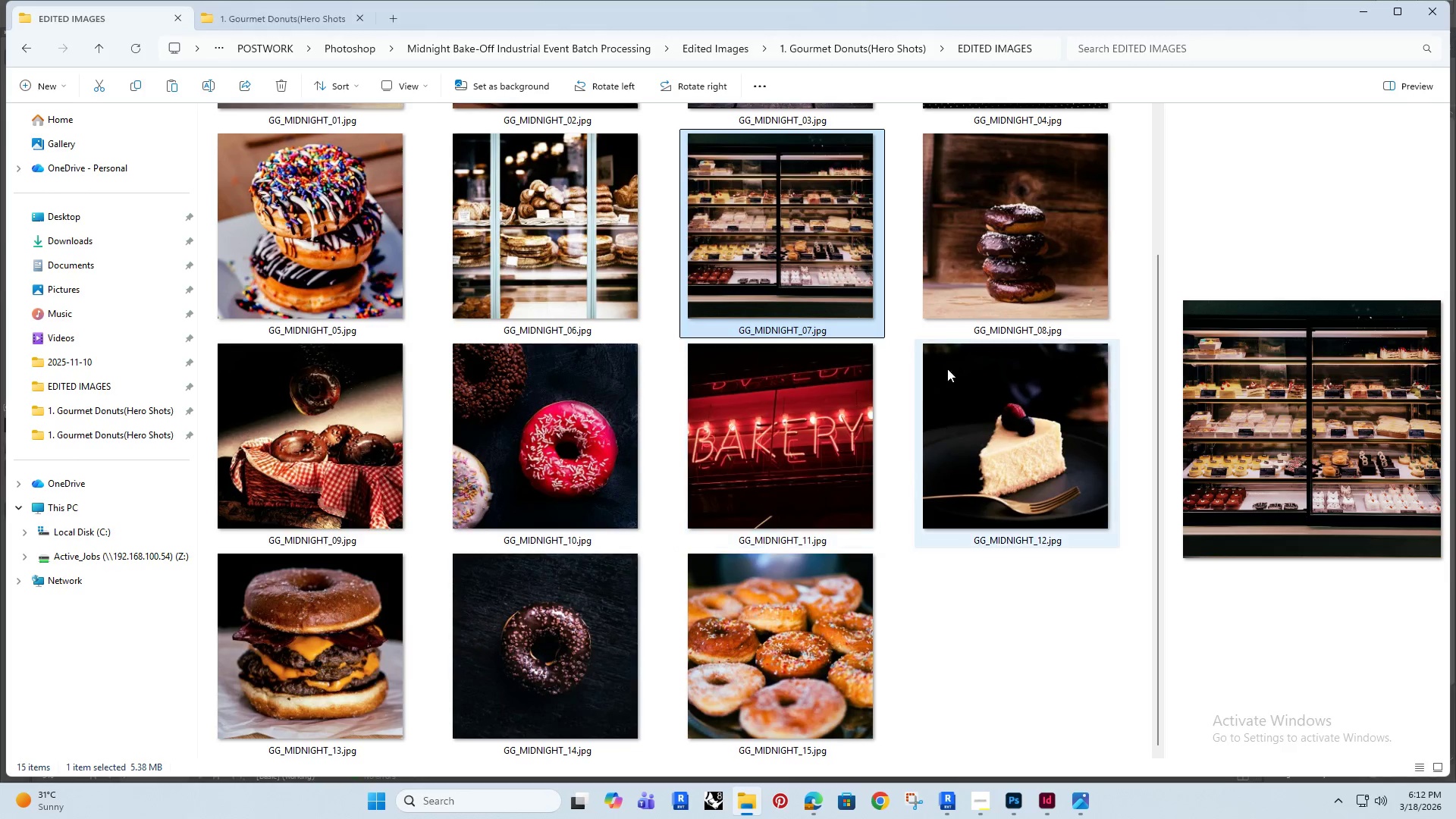 
left_click([960, 258])
 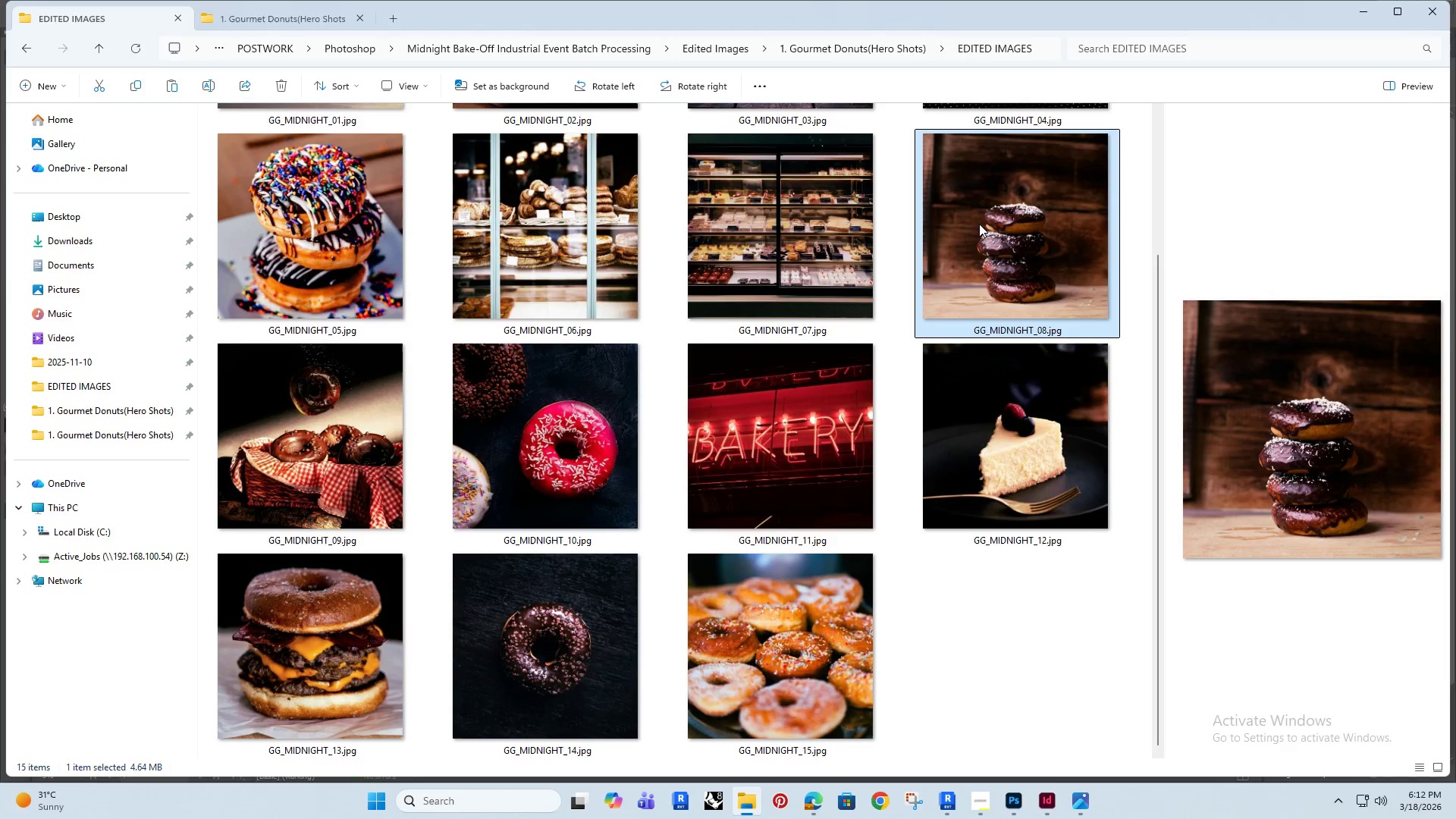 
left_click_drag(start_coordinate=[980, 221], to_coordinate=[712, 645])
 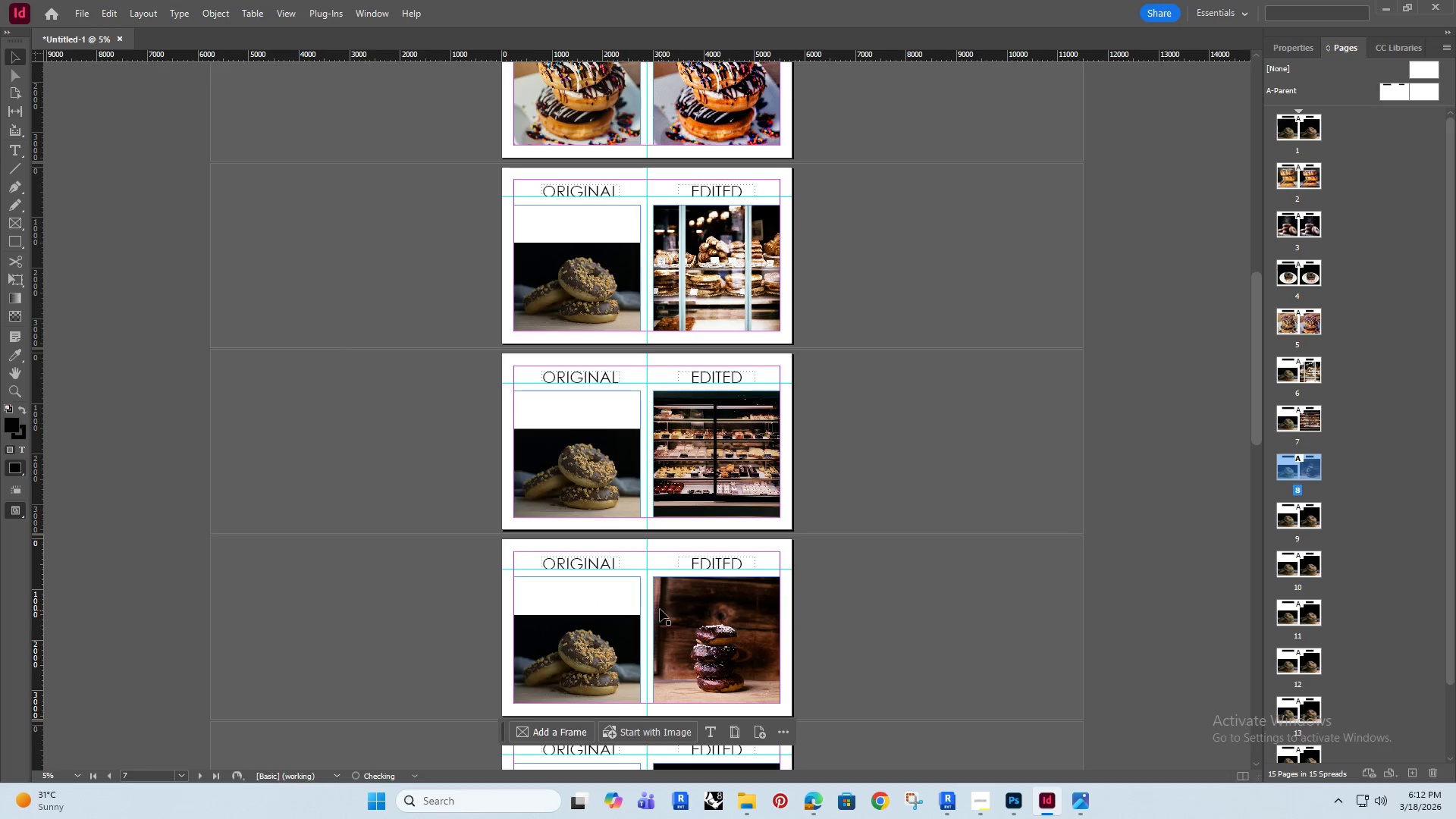 
scroll: coordinate [657, 607], scroll_direction: down, amount: 9.0
 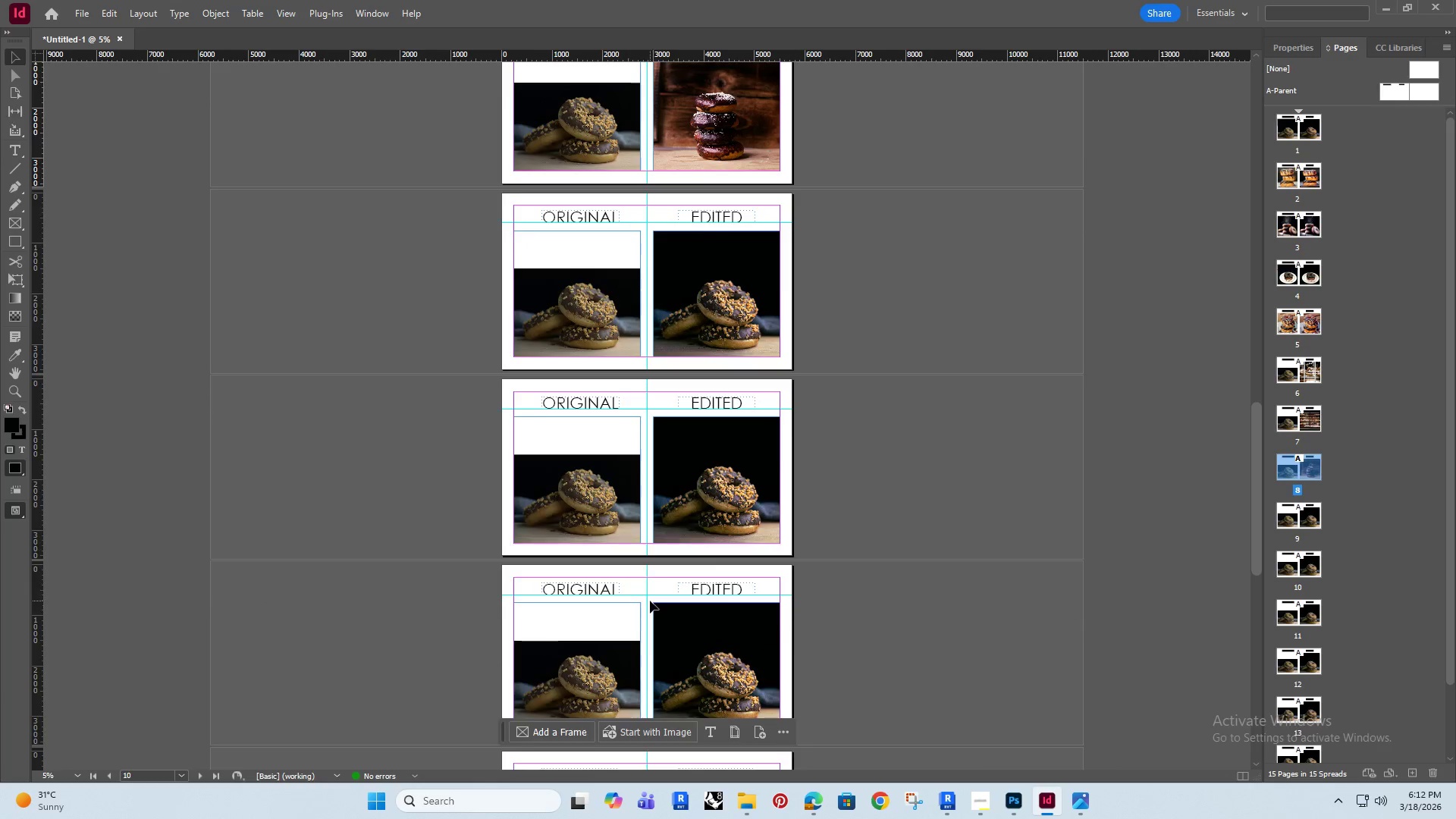 
scroll: coordinate [650, 601], scroll_direction: up, amount: 1.0
 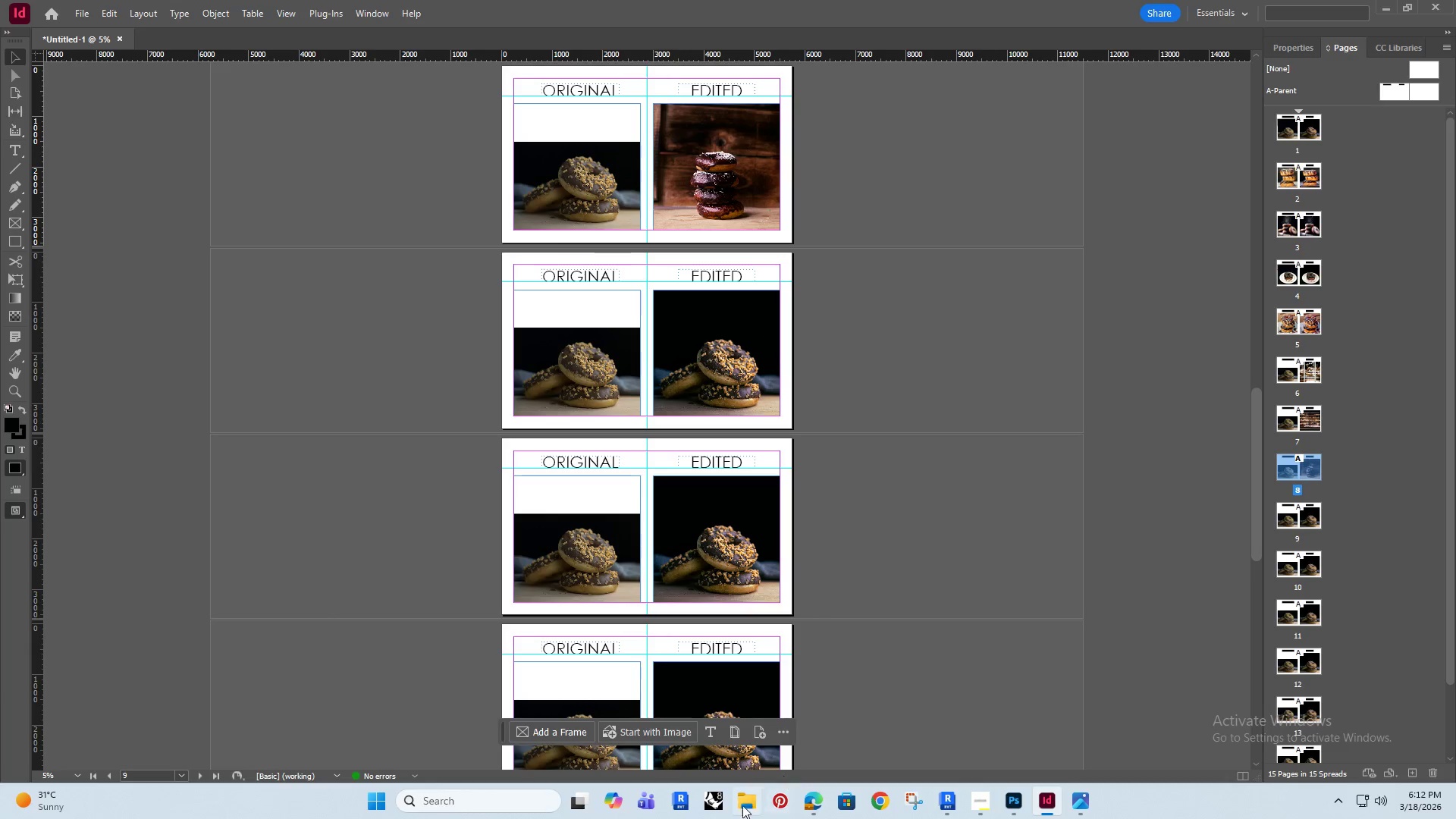 
left_click([737, 805])
 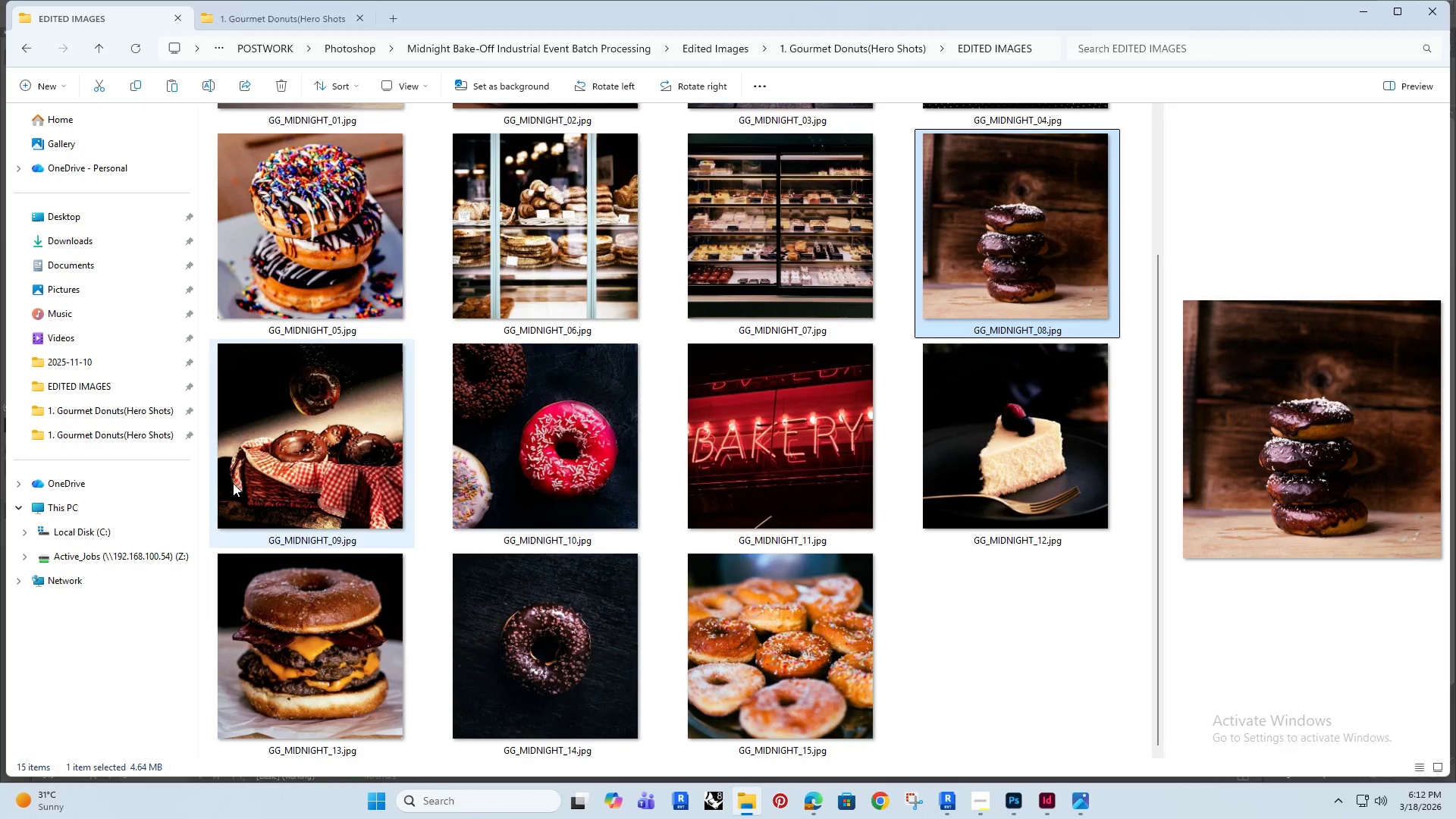 
left_click([253, 447])
 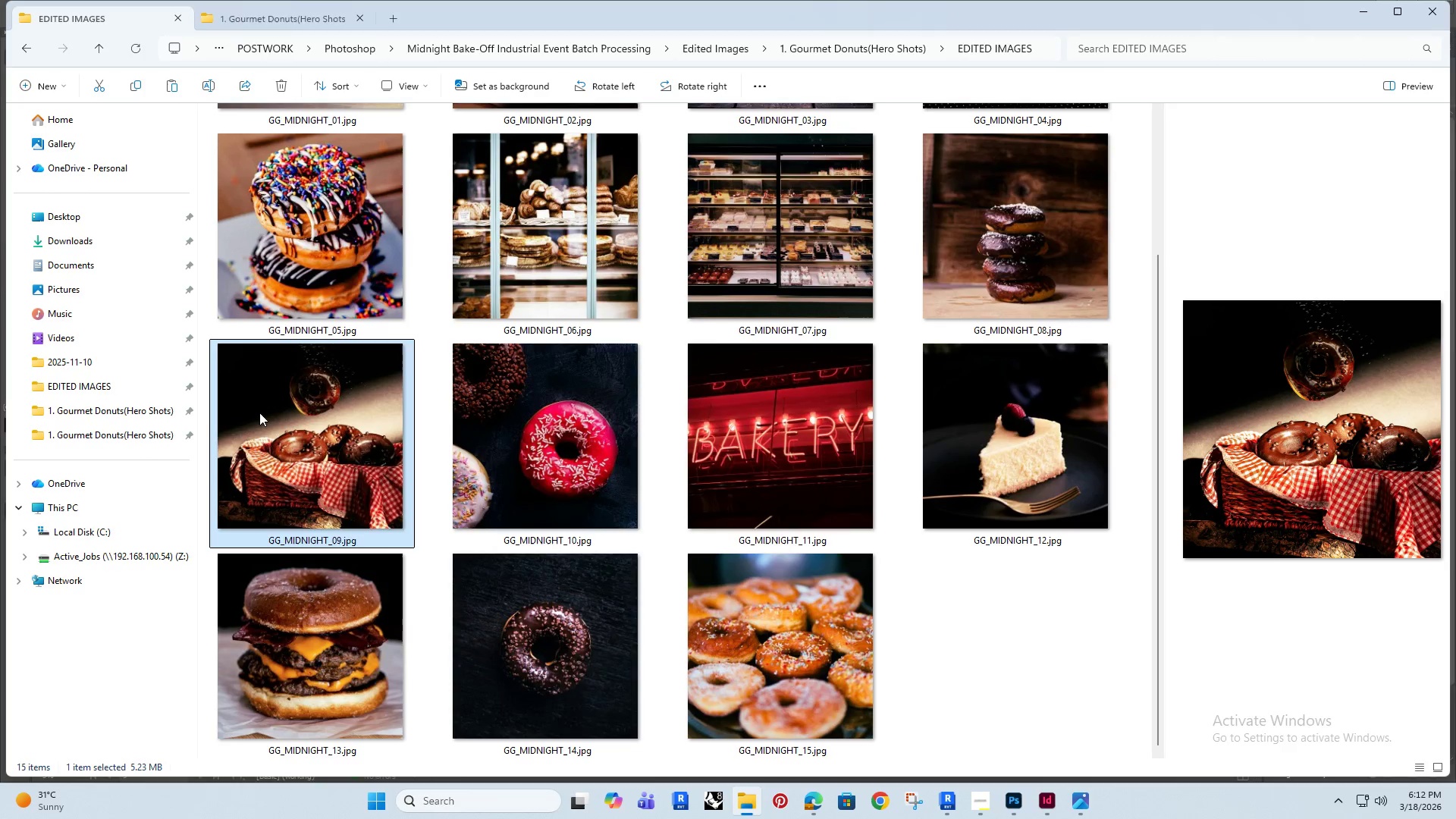 
left_click_drag(start_coordinate=[259, 413], to_coordinate=[696, 311])
 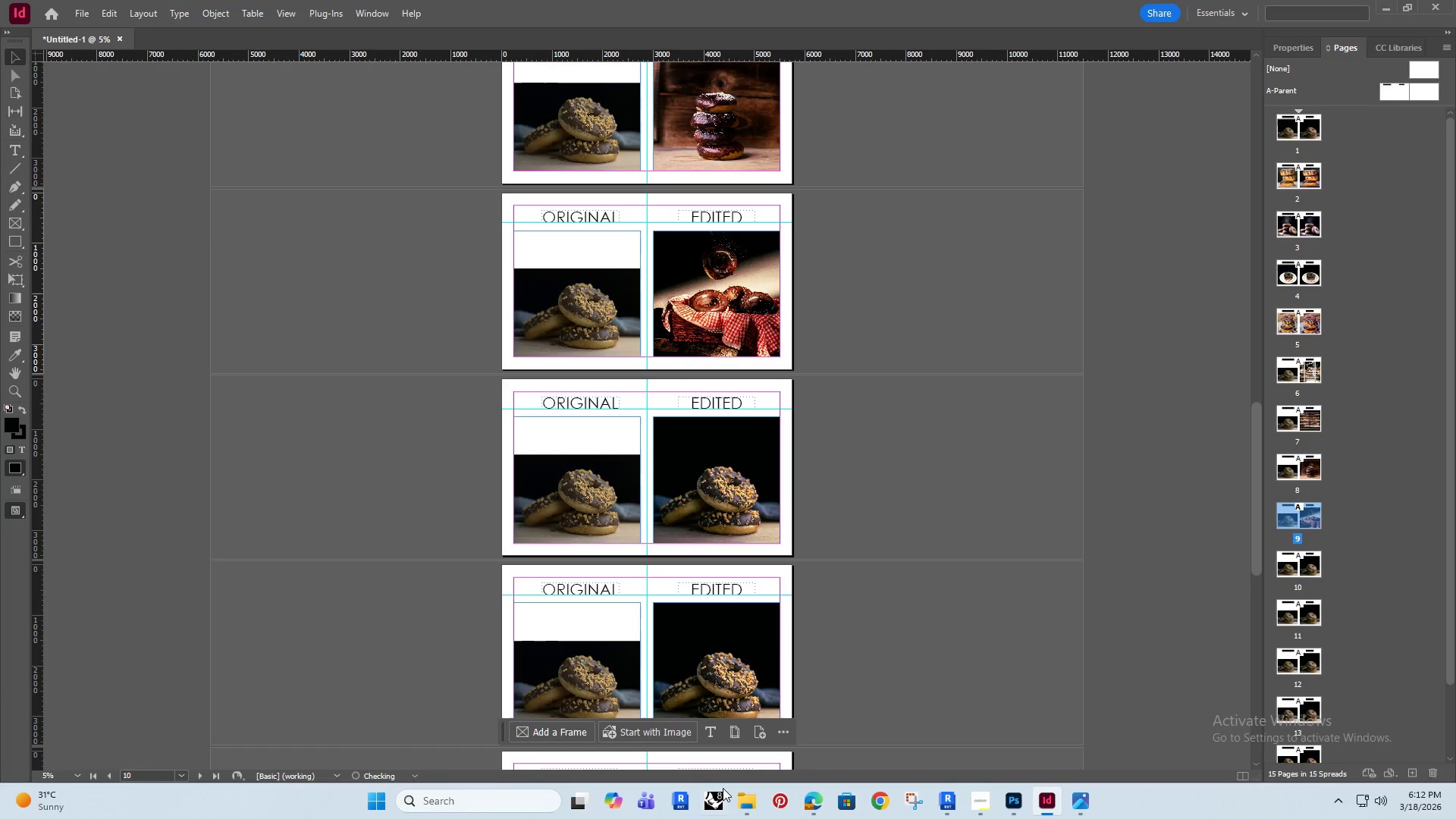 
left_click([745, 799])
 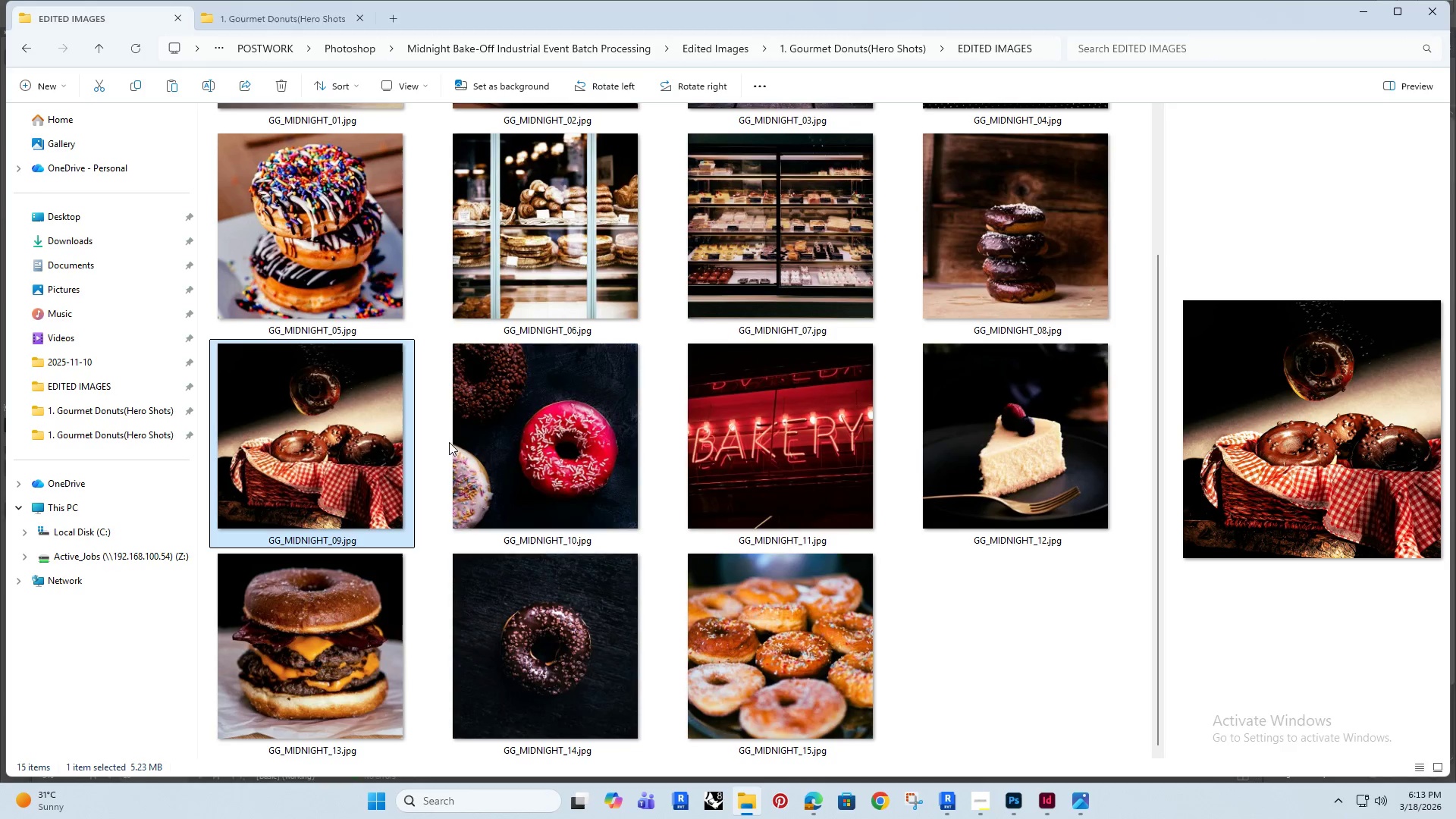 
left_click([508, 435])
 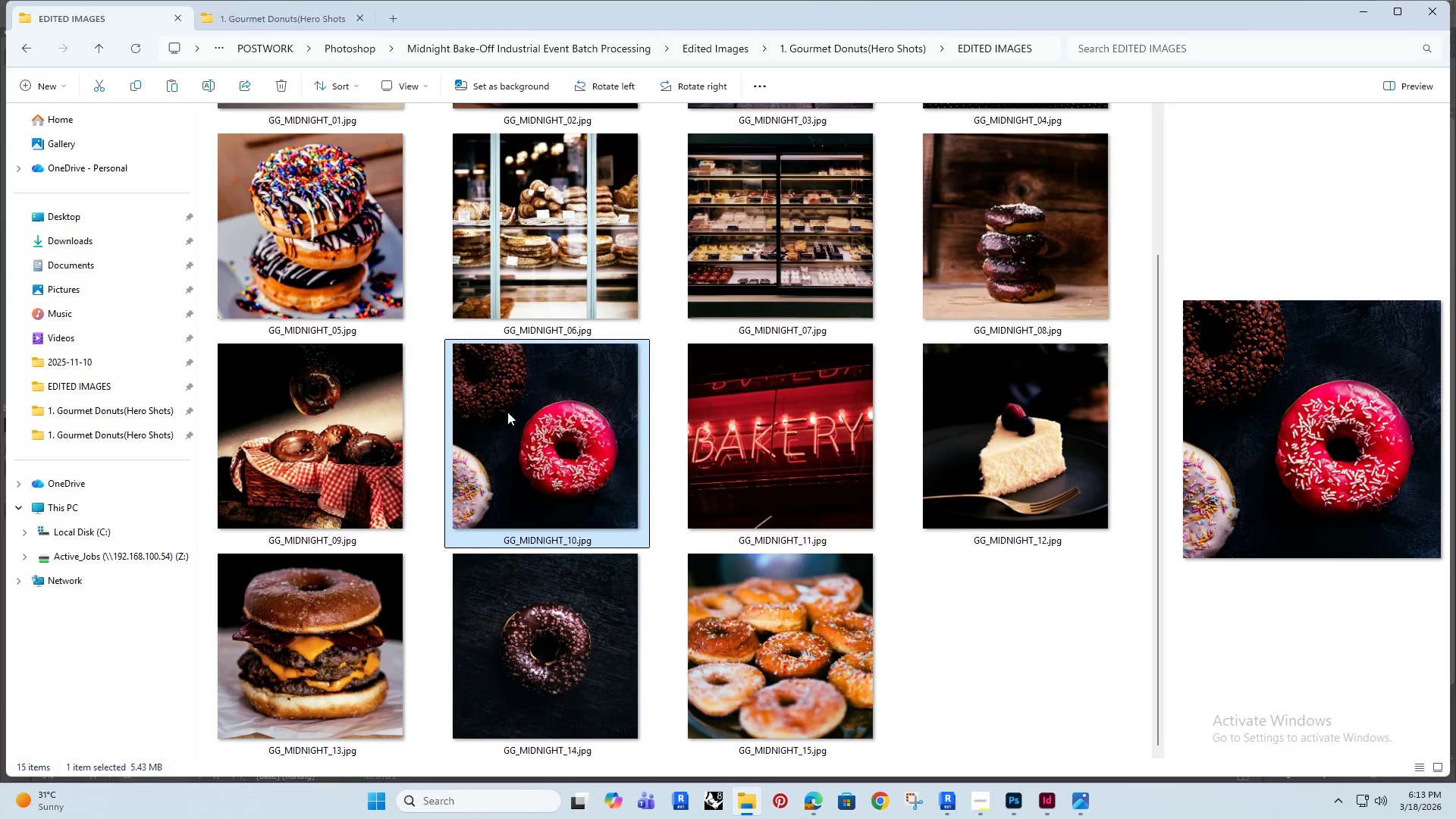 
left_click_drag(start_coordinate=[507, 406], to_coordinate=[692, 398])
 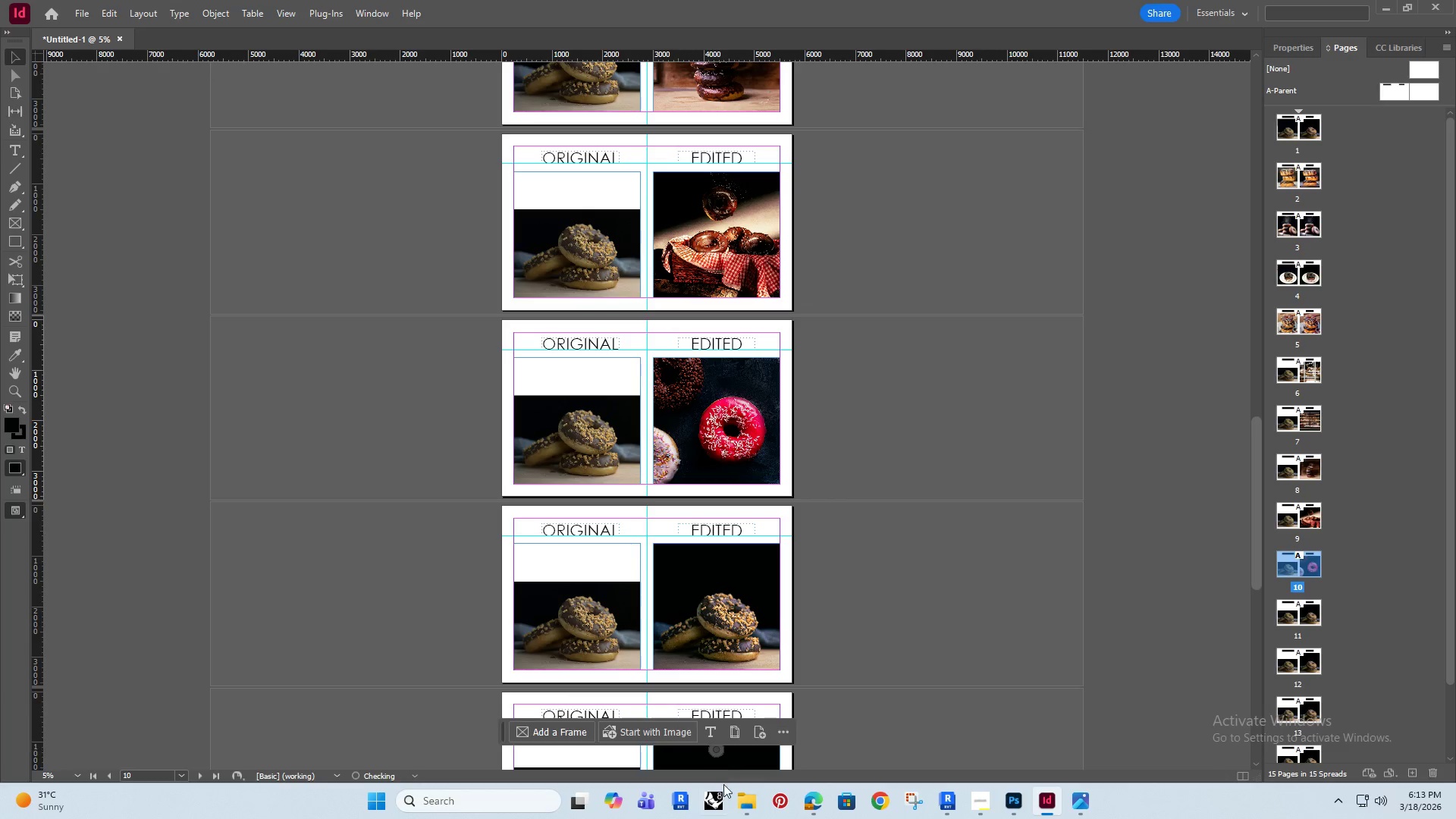 
left_click([744, 802])
 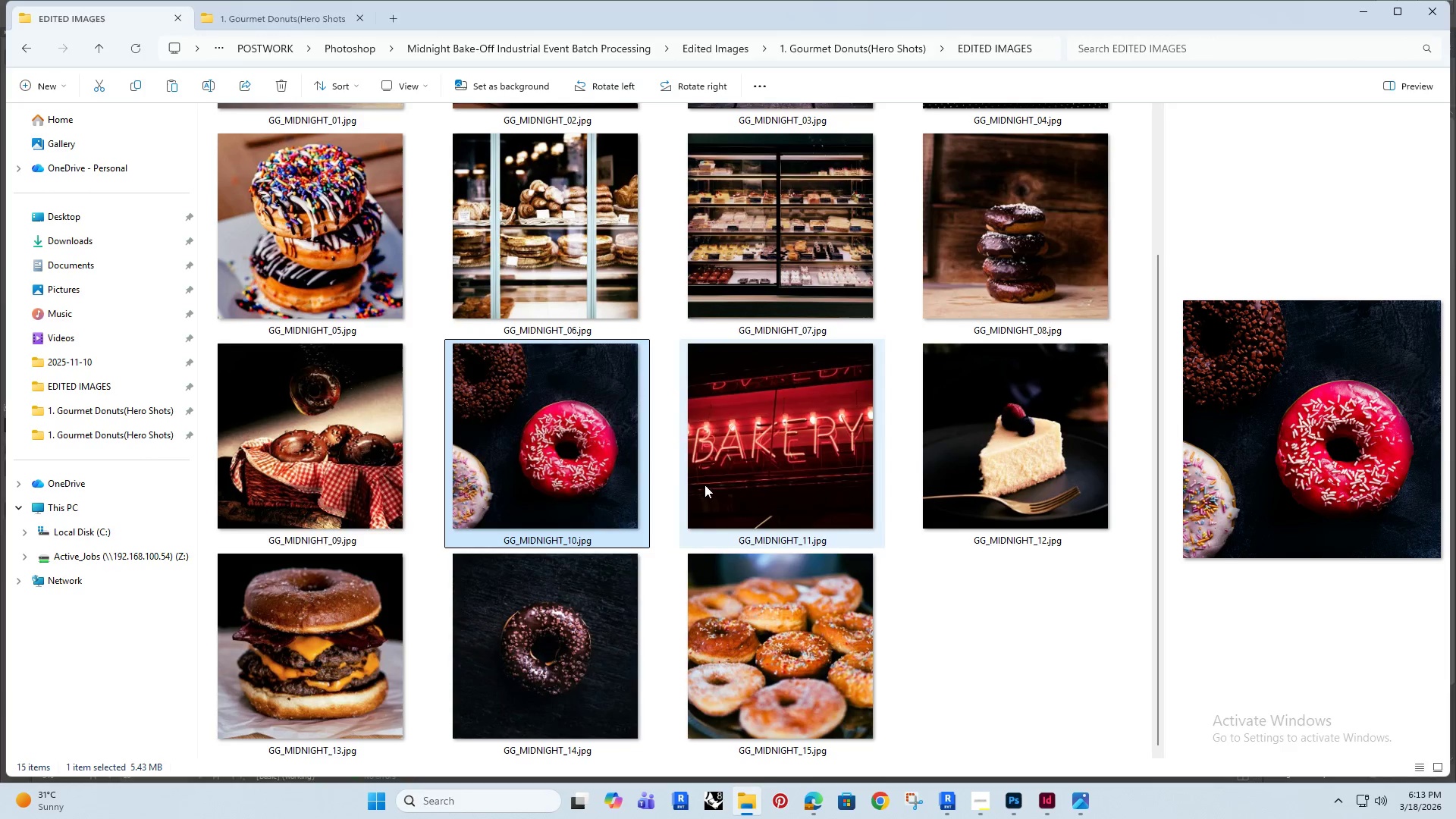 
left_click([754, 450])
 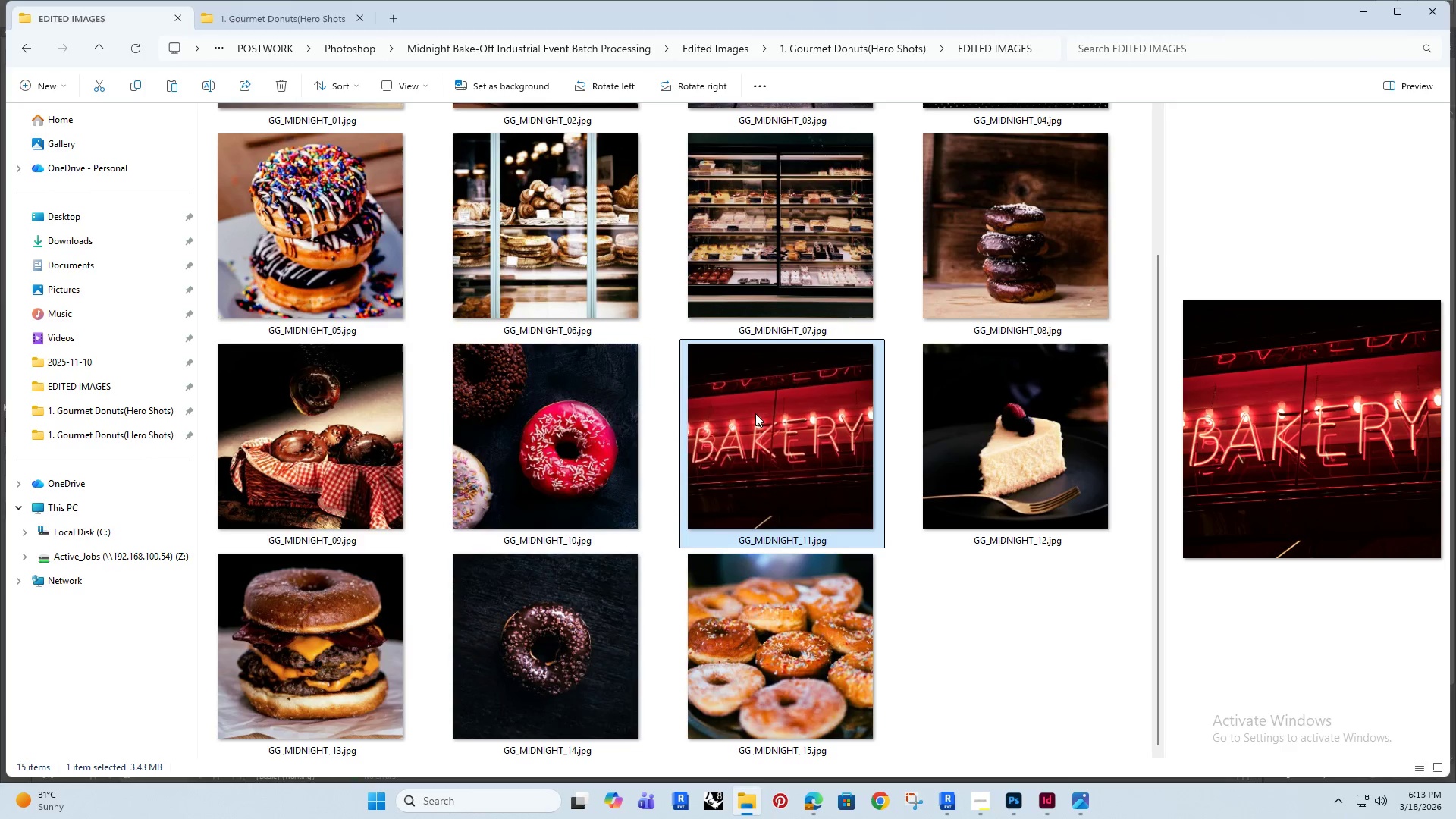 
left_click_drag(start_coordinate=[755, 410], to_coordinate=[696, 576])
 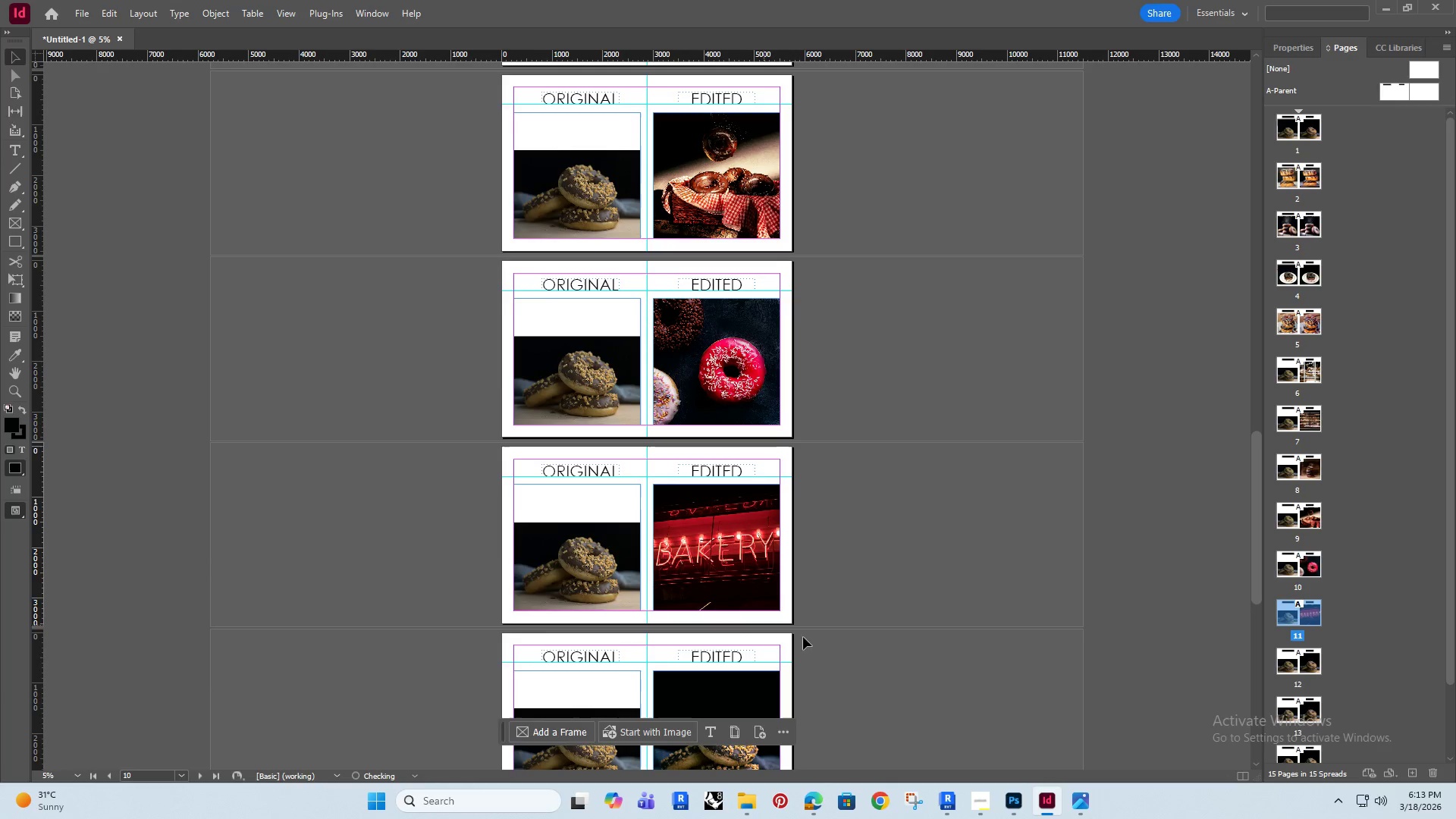 
scroll: coordinate [824, 541], scroll_direction: down, amount: 5.0
 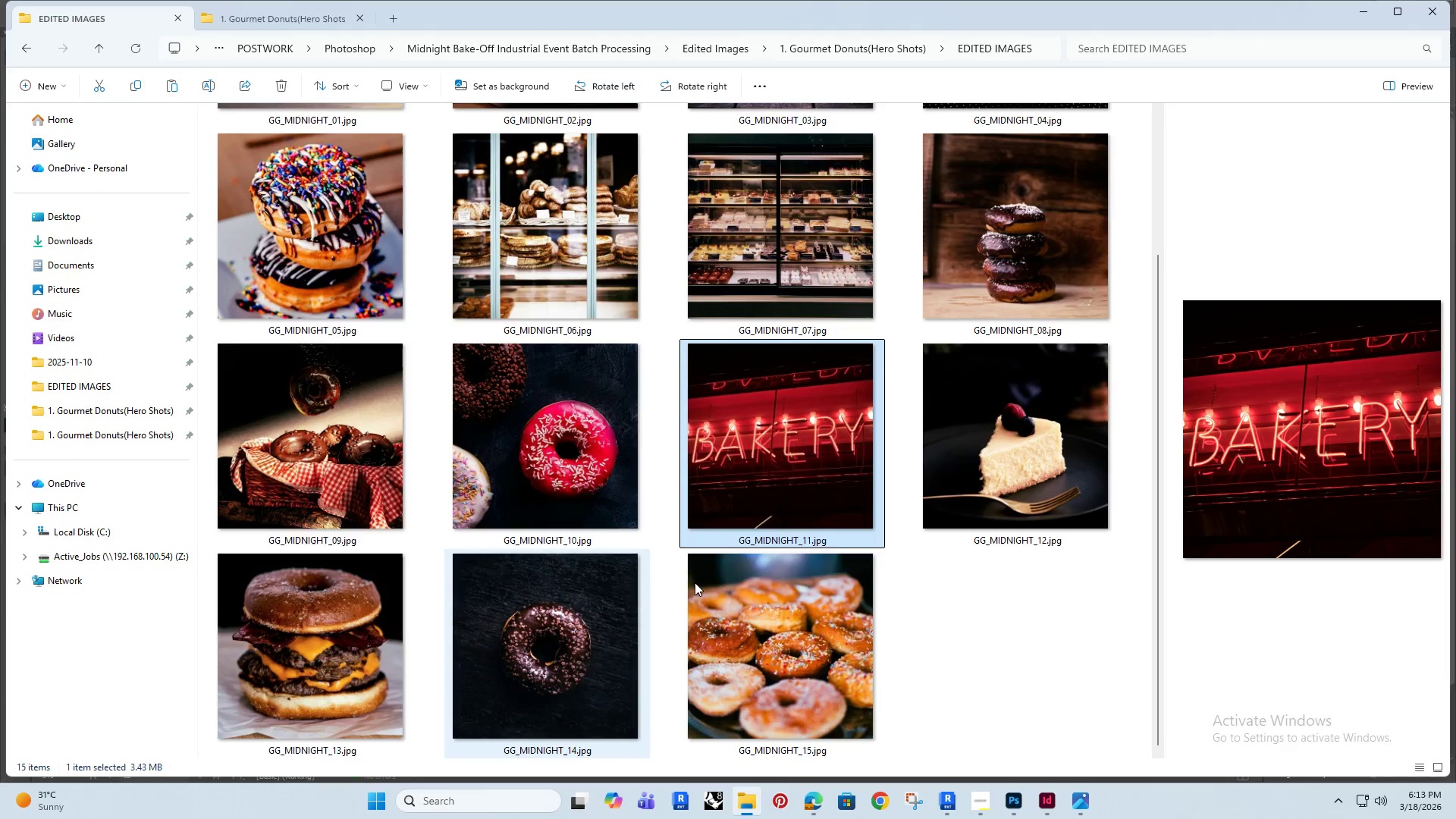 
left_click([976, 452])
 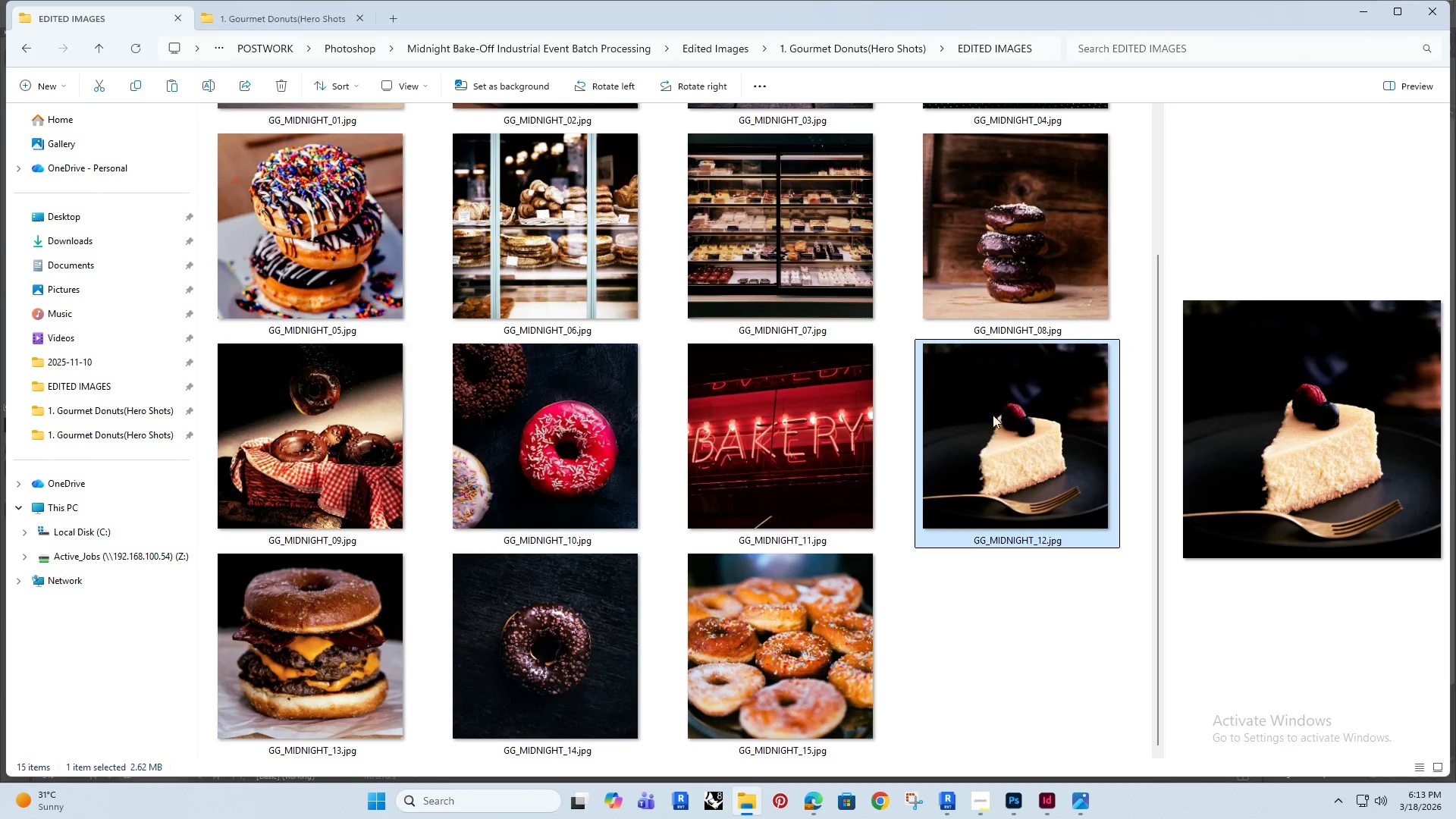 
left_click_drag(start_coordinate=[993, 415], to_coordinate=[703, 366])
 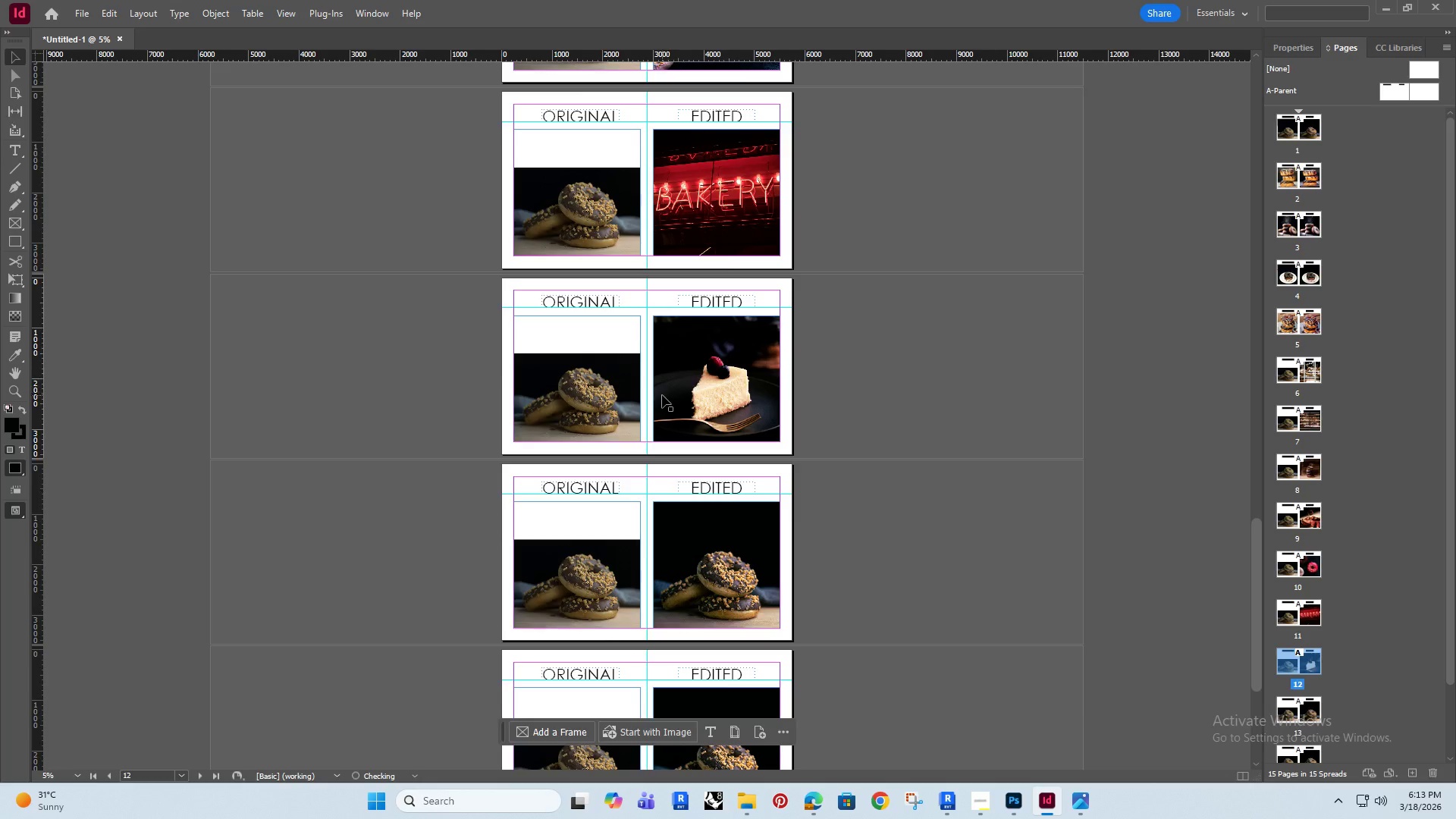 
scroll: coordinate [662, 395], scroll_direction: down, amount: 4.0
 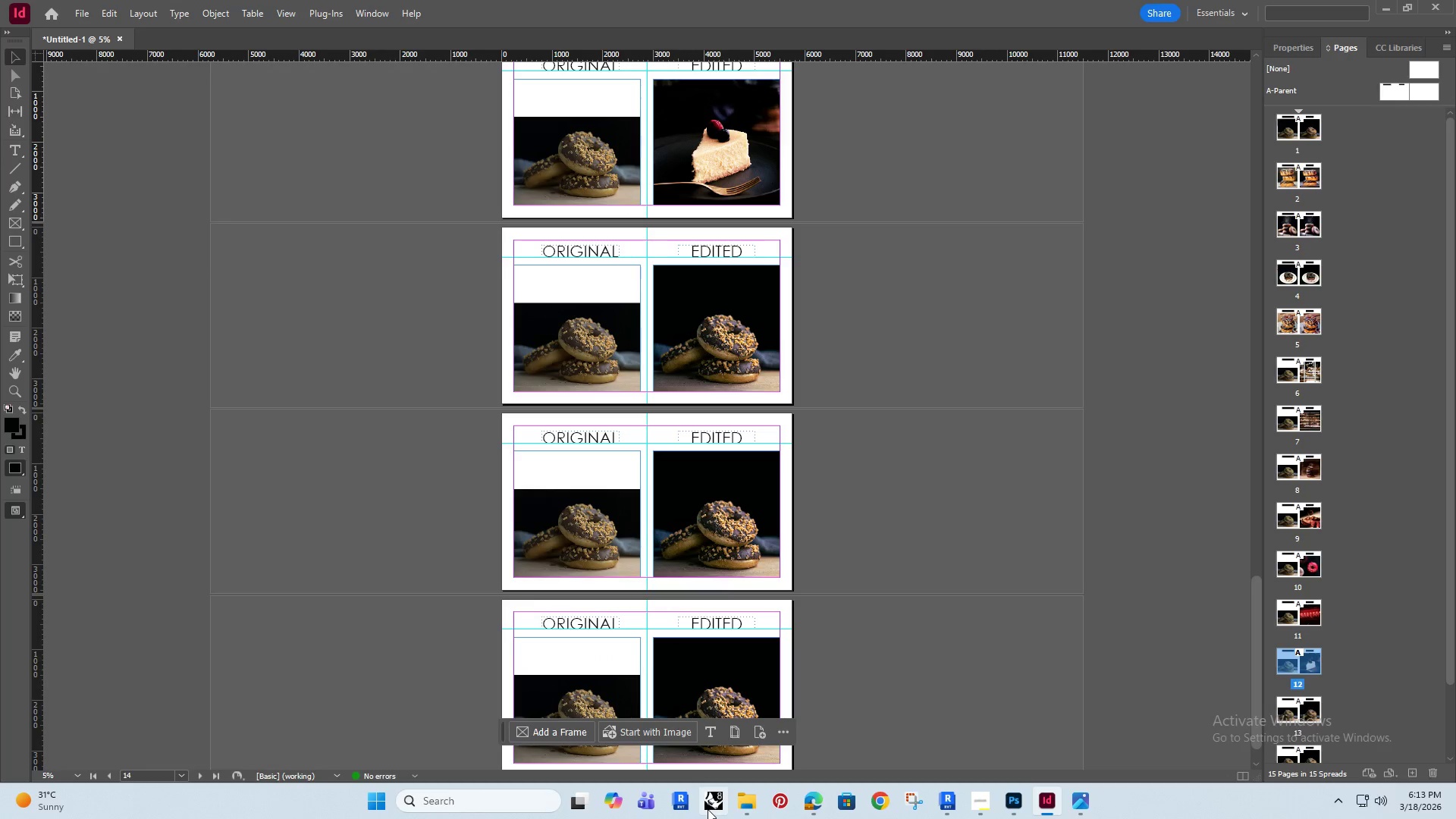 
left_click([737, 799])
 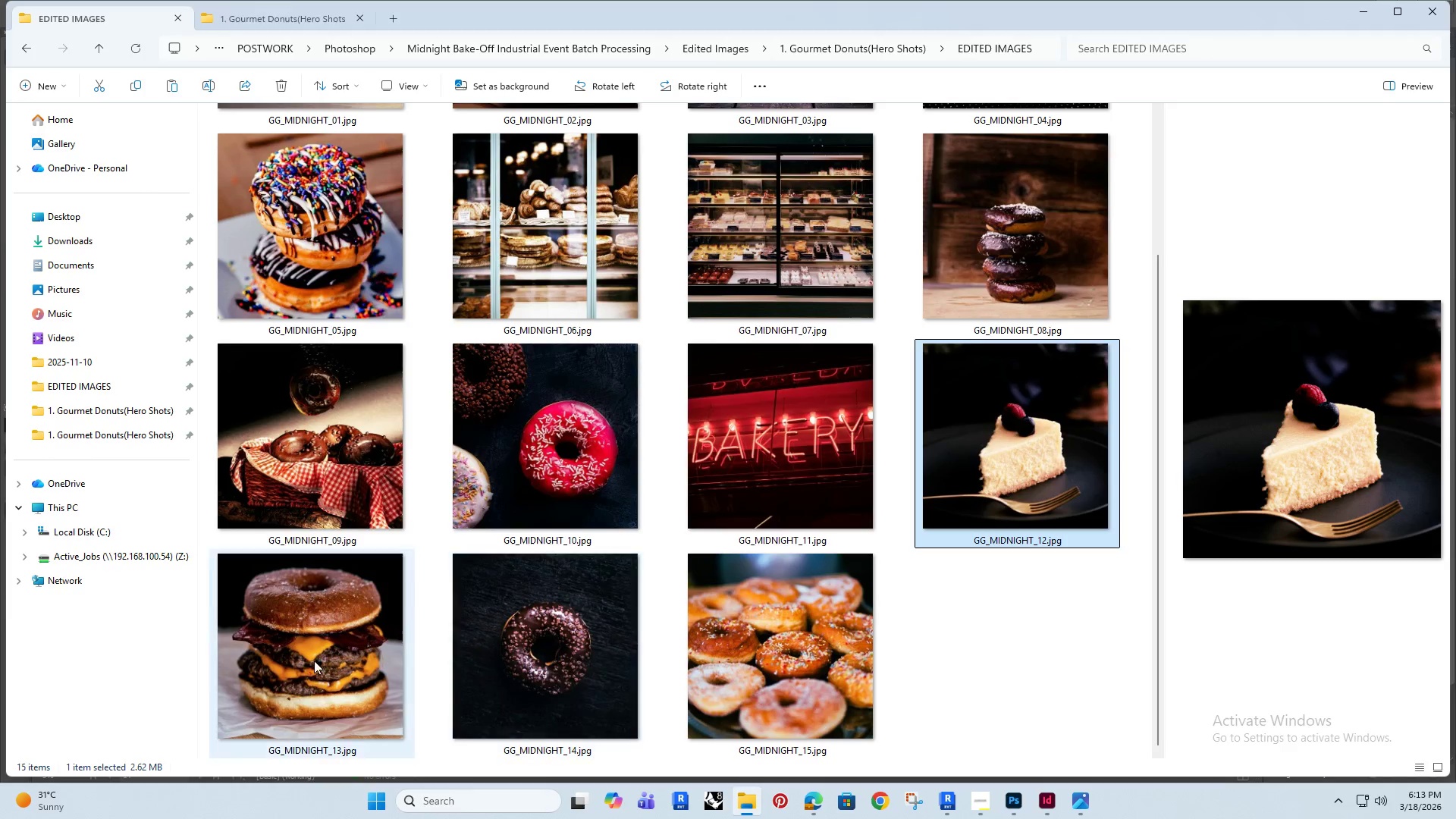 
left_click([300, 643])
 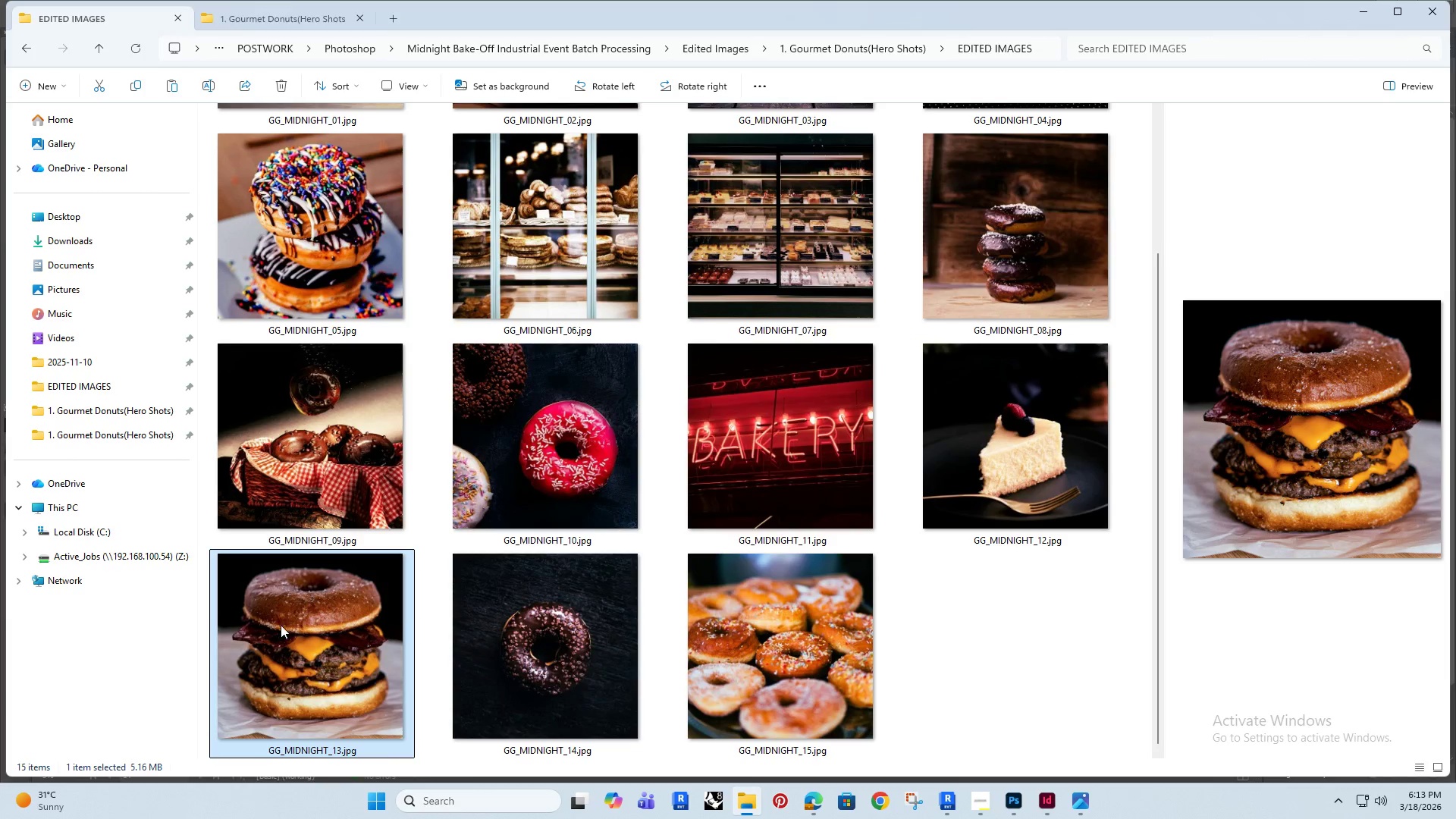 
left_click_drag(start_coordinate=[281, 620], to_coordinate=[684, 294])
 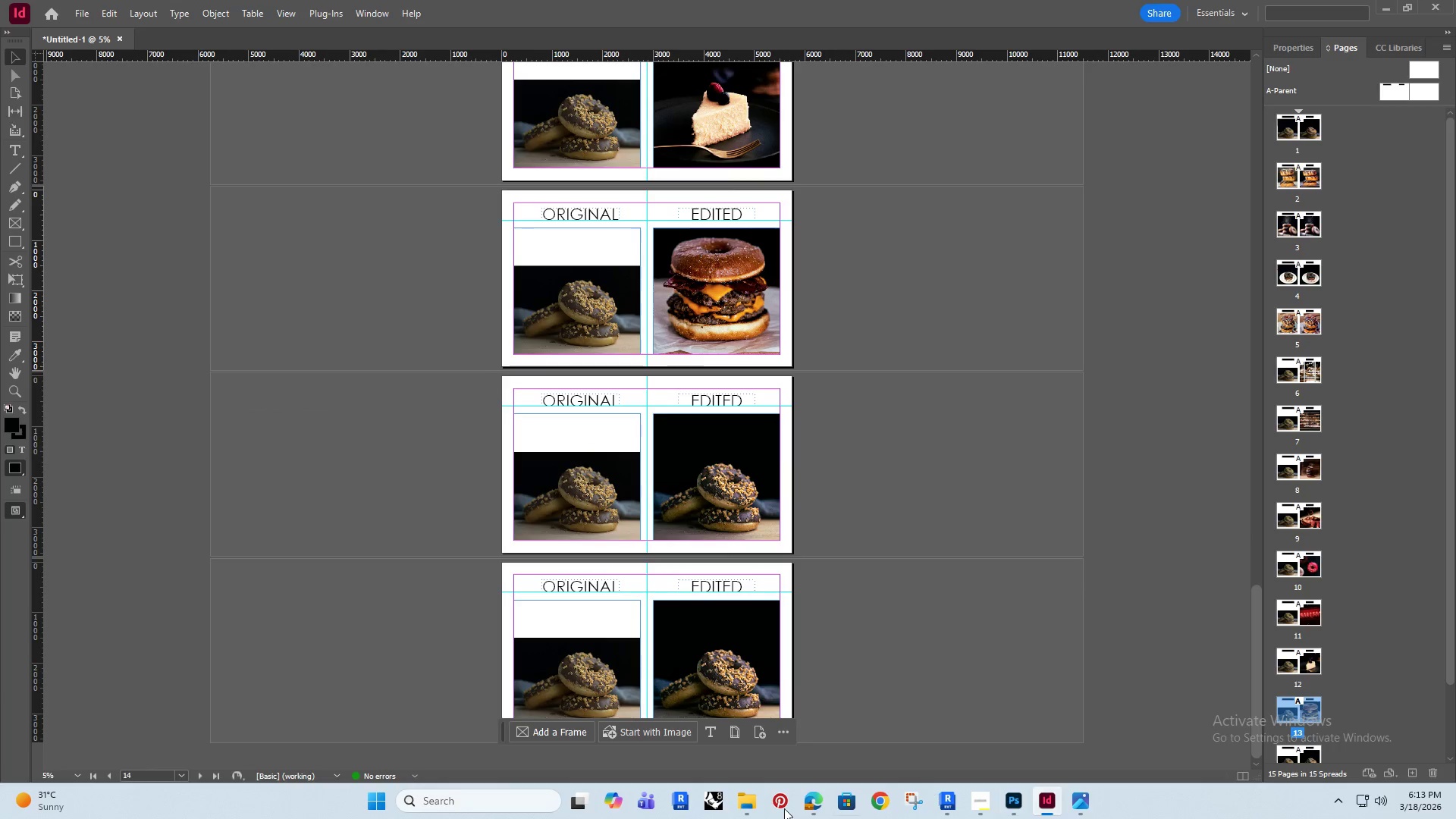 
left_click([739, 808])
 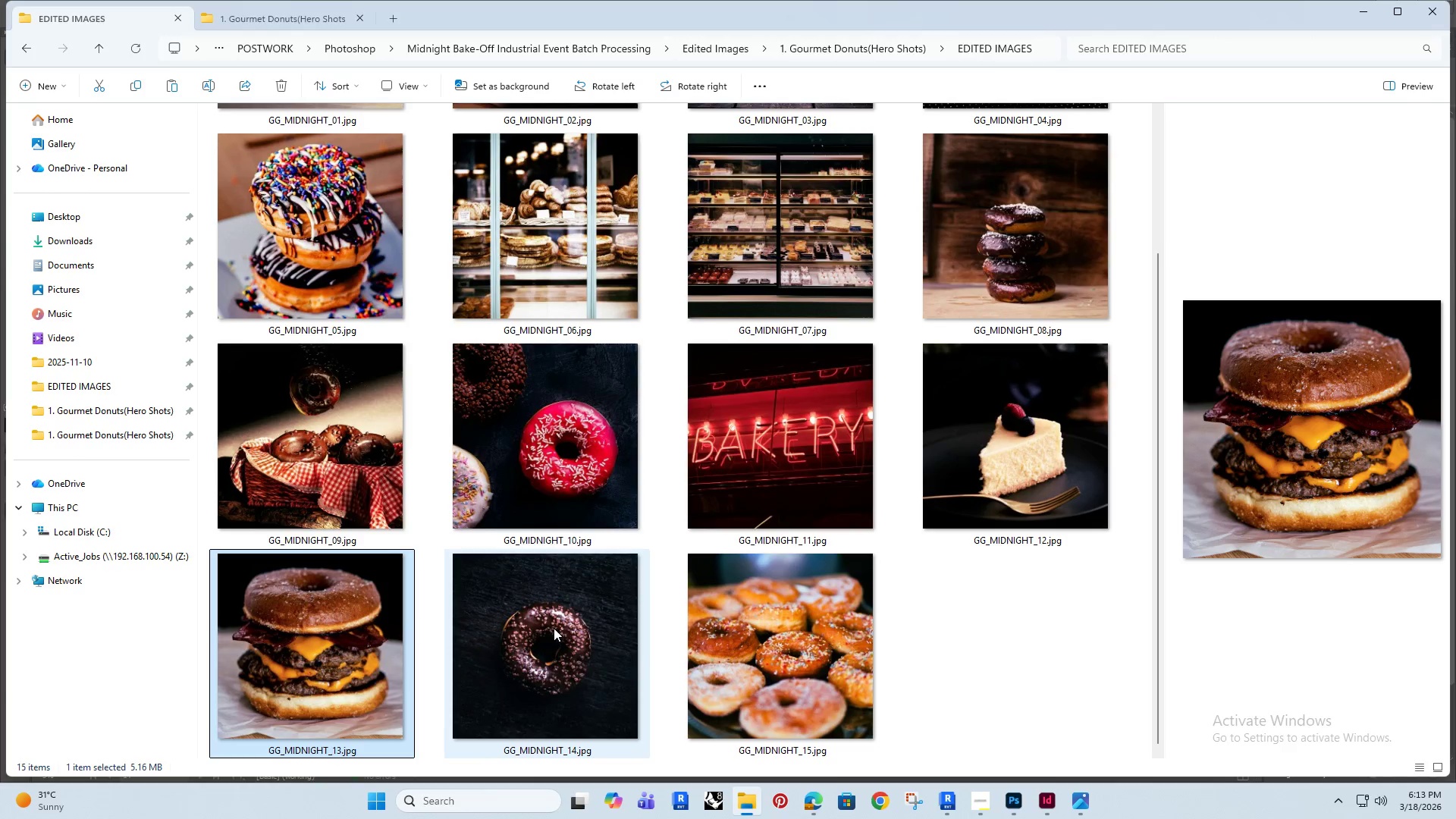 
left_click([544, 648])
 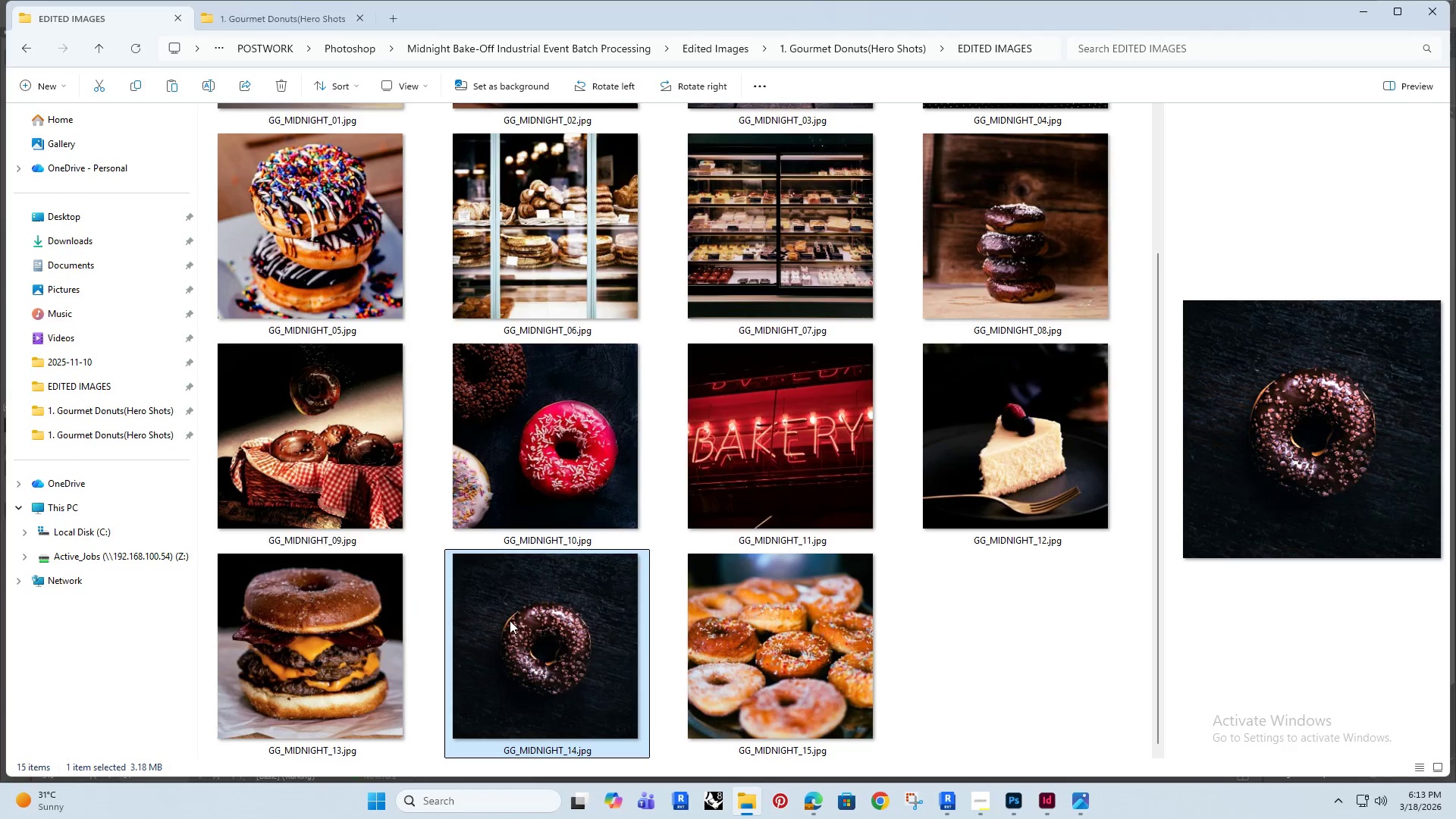 
left_click_drag(start_coordinate=[510, 620], to_coordinate=[726, 469])
 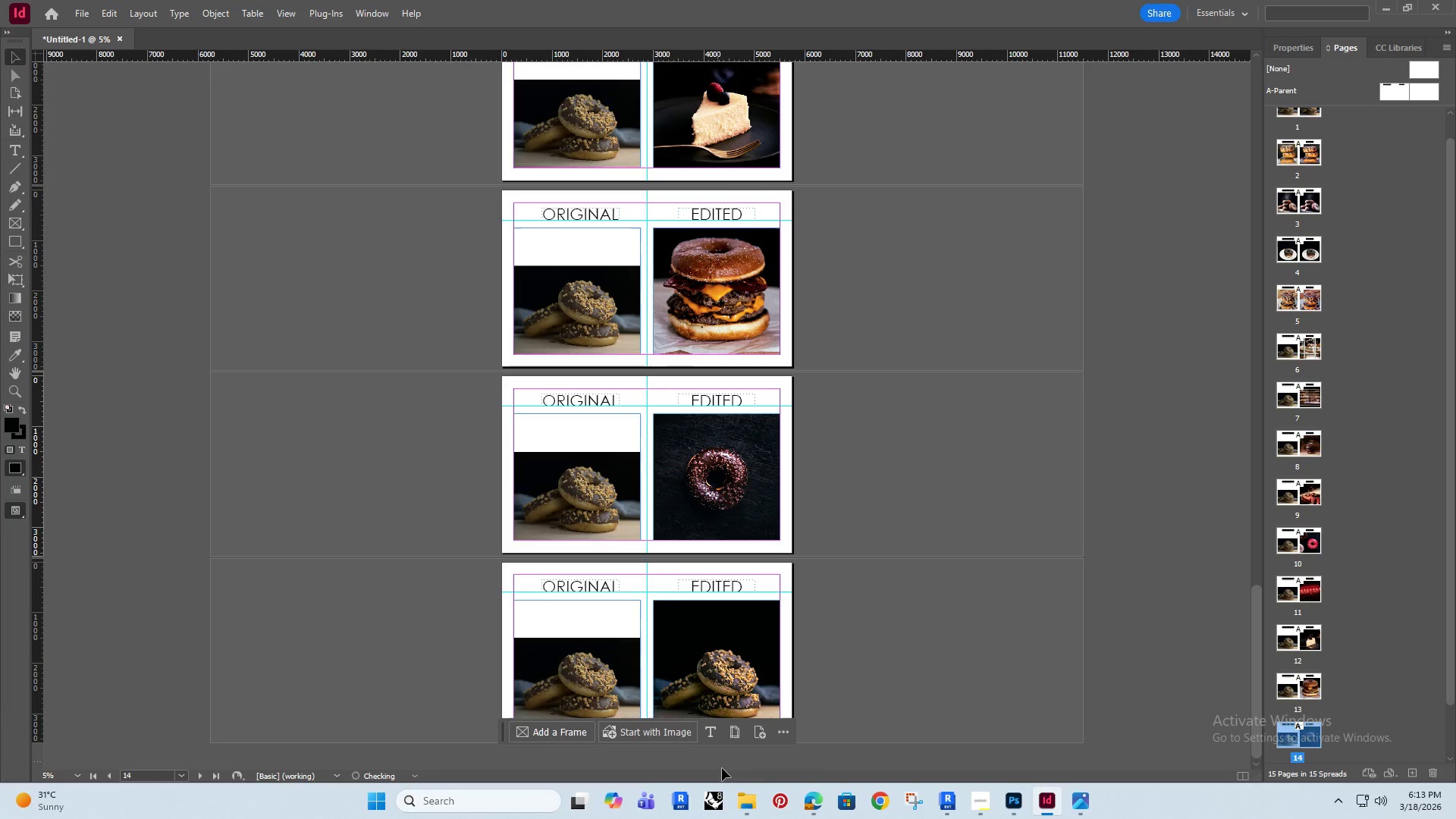 
left_click([747, 792])
 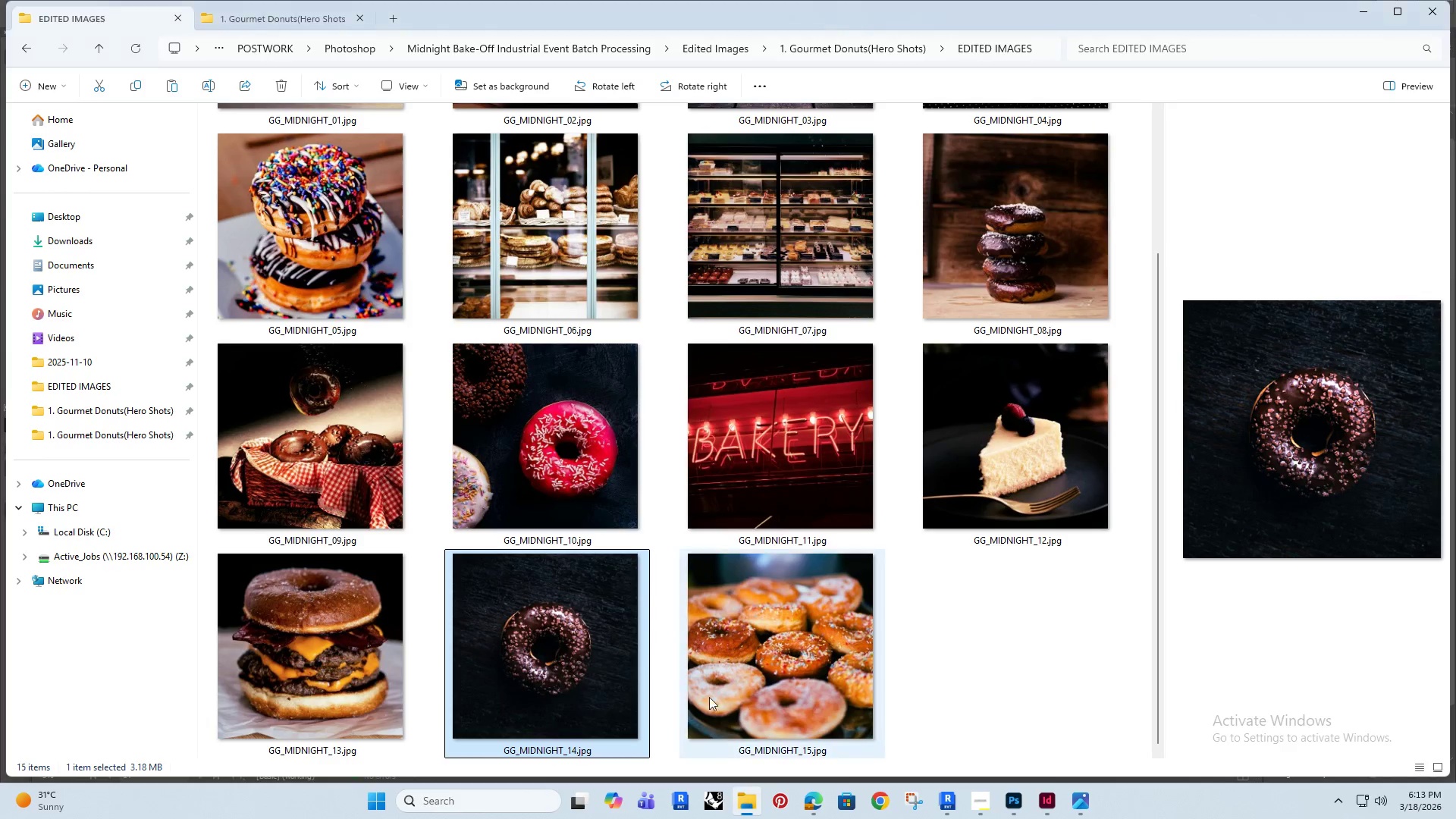 
left_click([749, 640])
 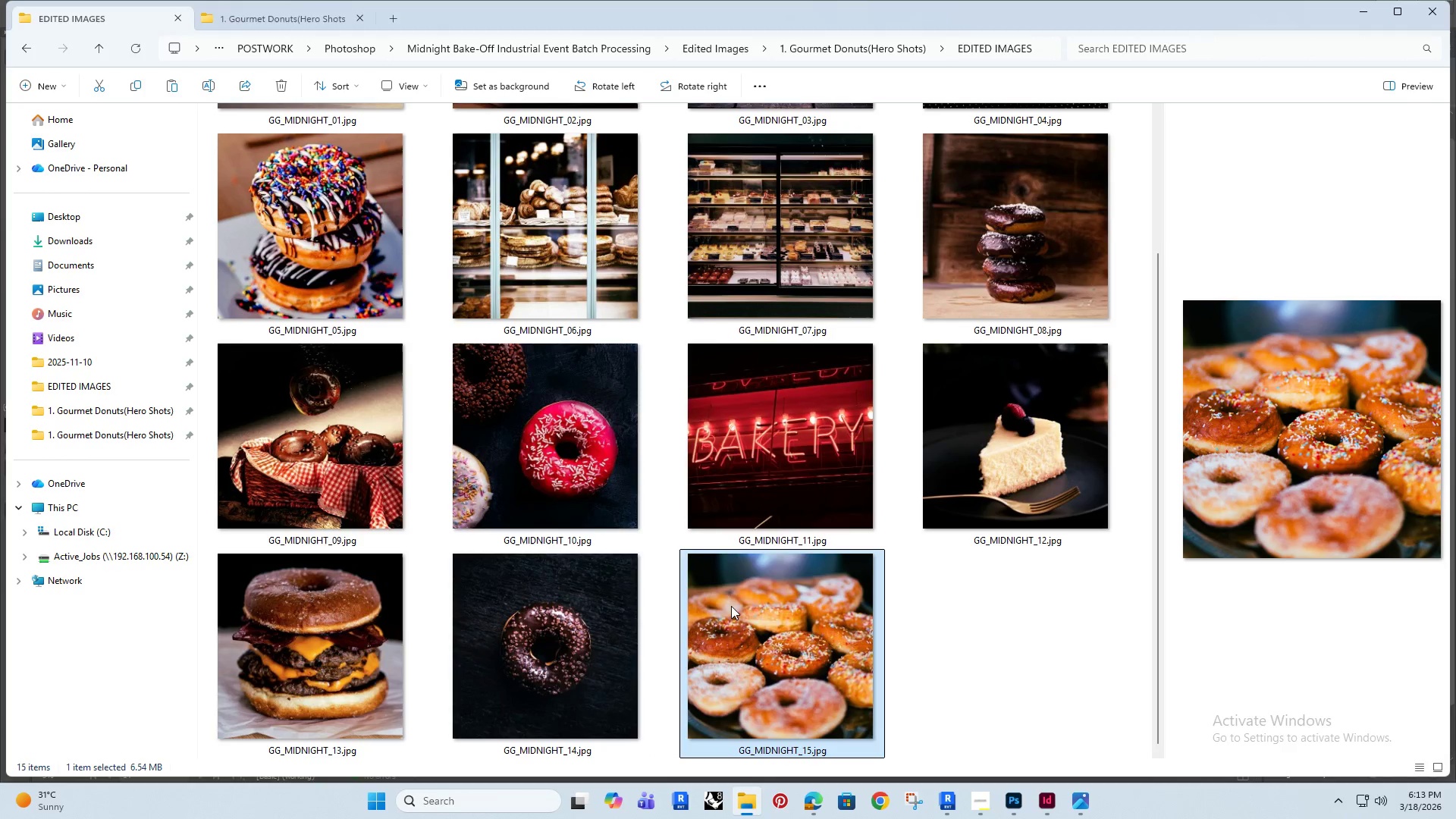 
left_click_drag(start_coordinate=[731, 606], to_coordinate=[712, 618])
 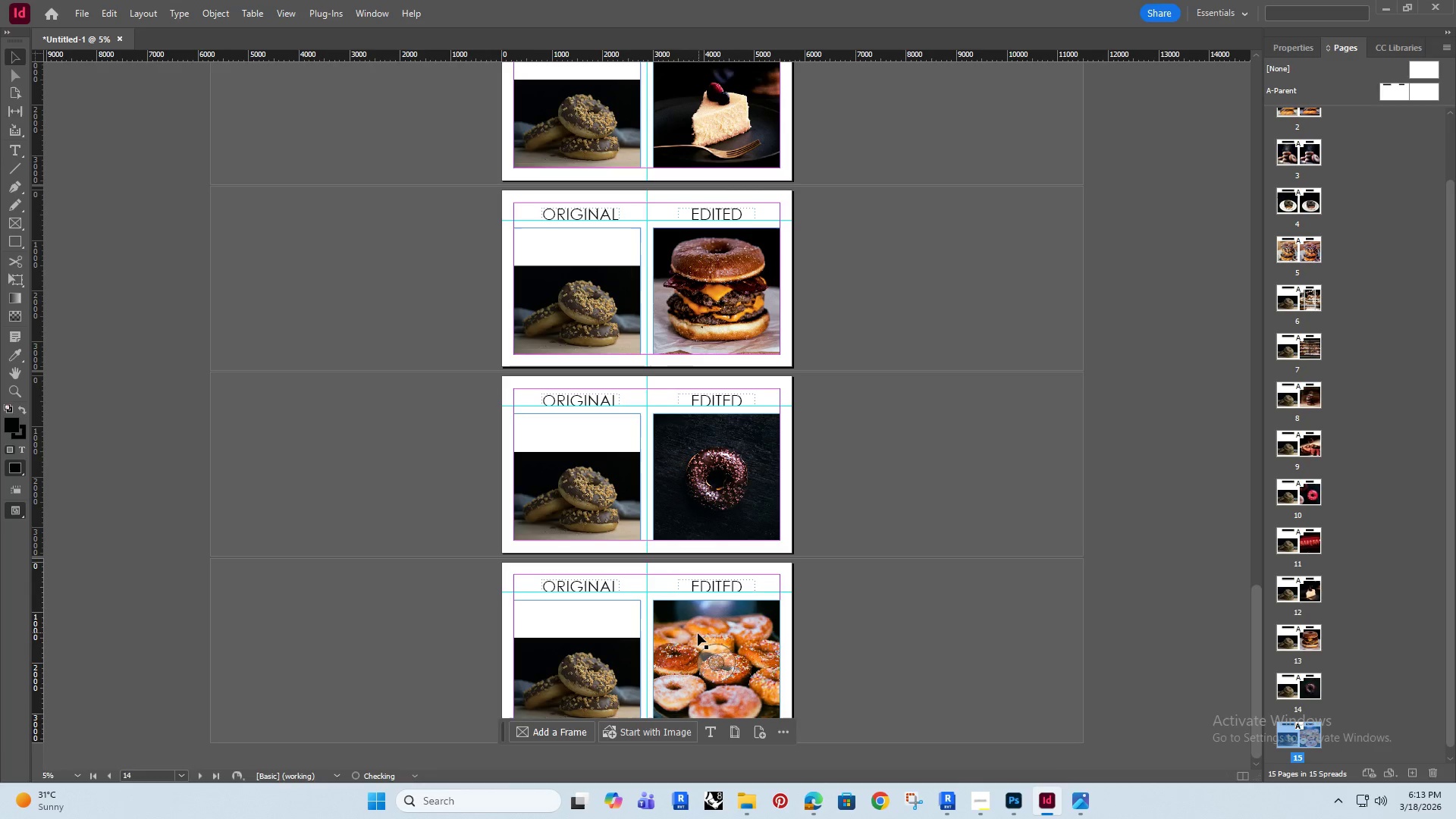 
hold_key(key=AltRight, duration=0.36)
scroll: coordinate [668, 504], scroll_direction: down, amount: 2.0
 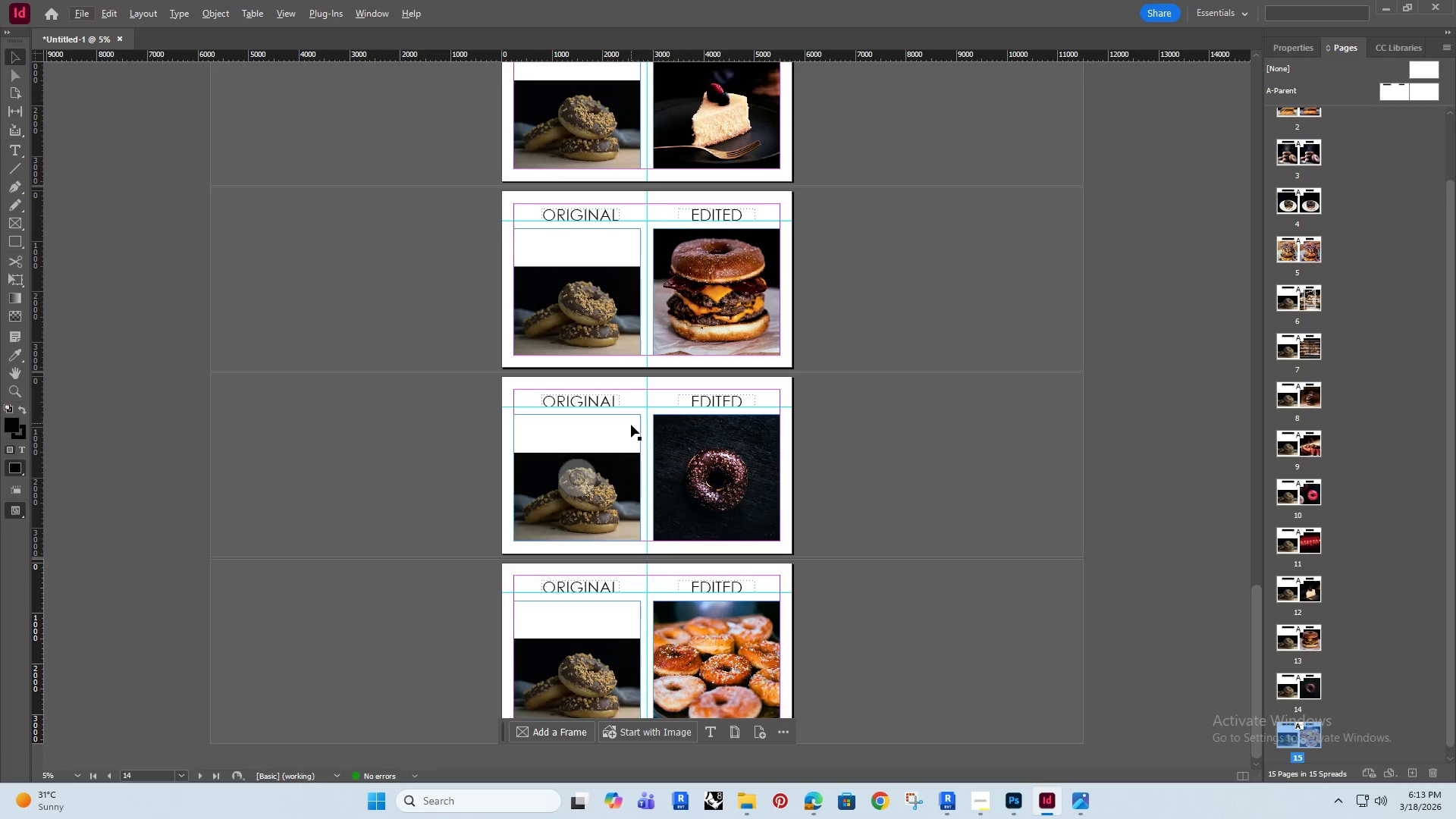 
hold_key(key=AltRight, duration=0.47)
scroll: coordinate [613, 414], scroll_direction: up, amount: 22.0
 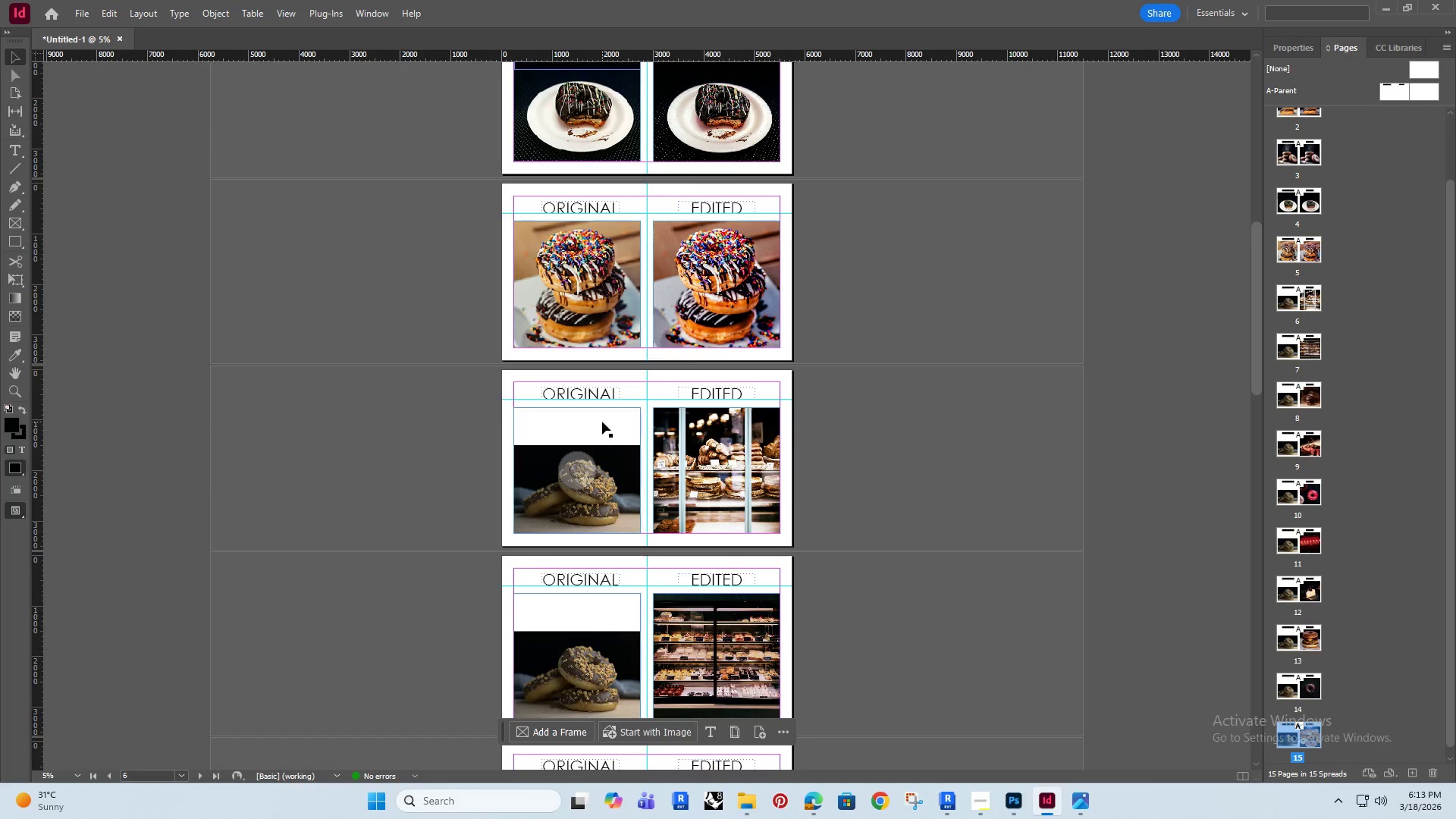 
hold_key(key=AltRight, duration=0.48)
scroll: coordinate [501, 386], scroll_direction: none, amount: 0.0
 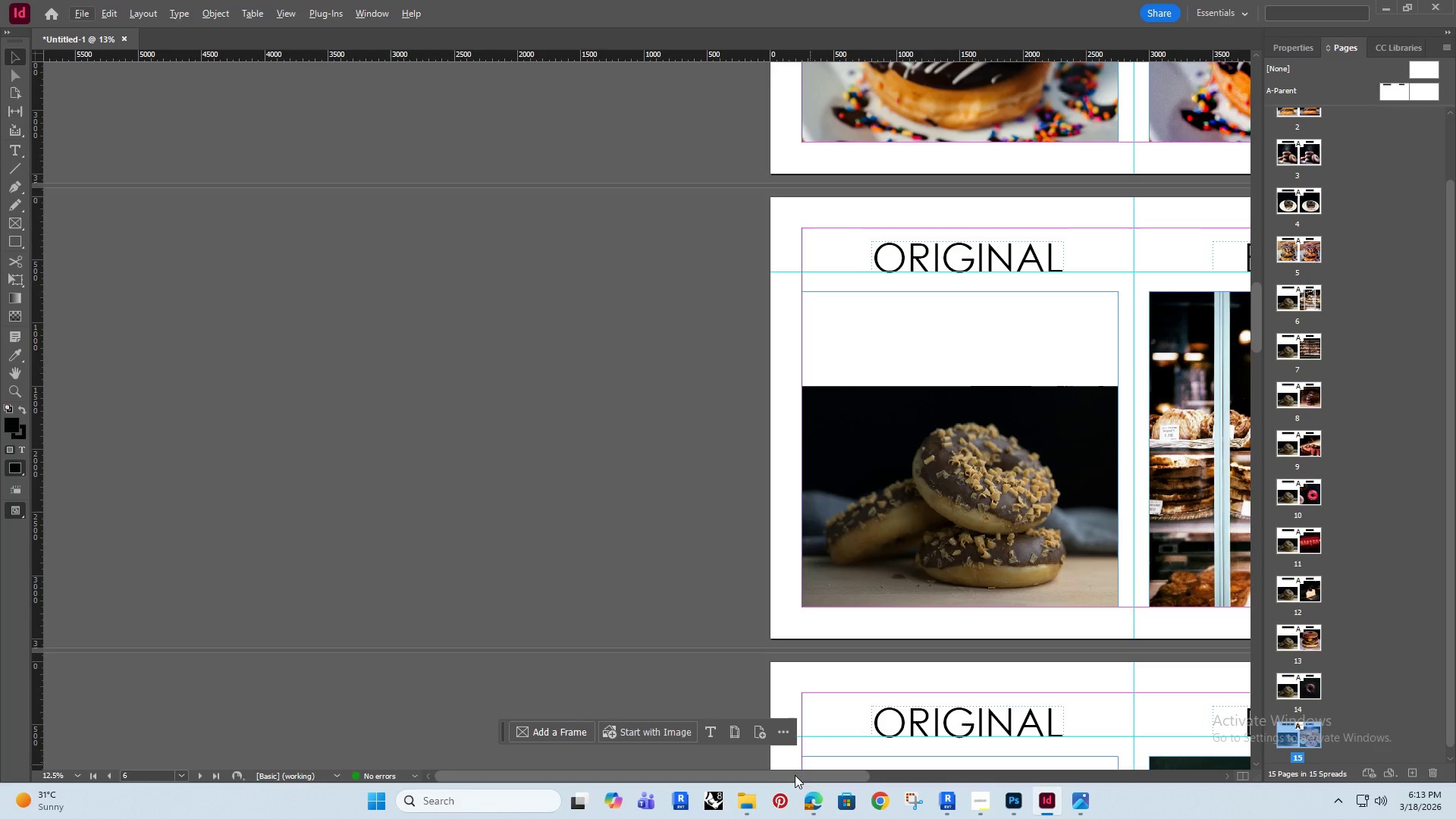 
hold_key(key=Space, duration=0.53)
 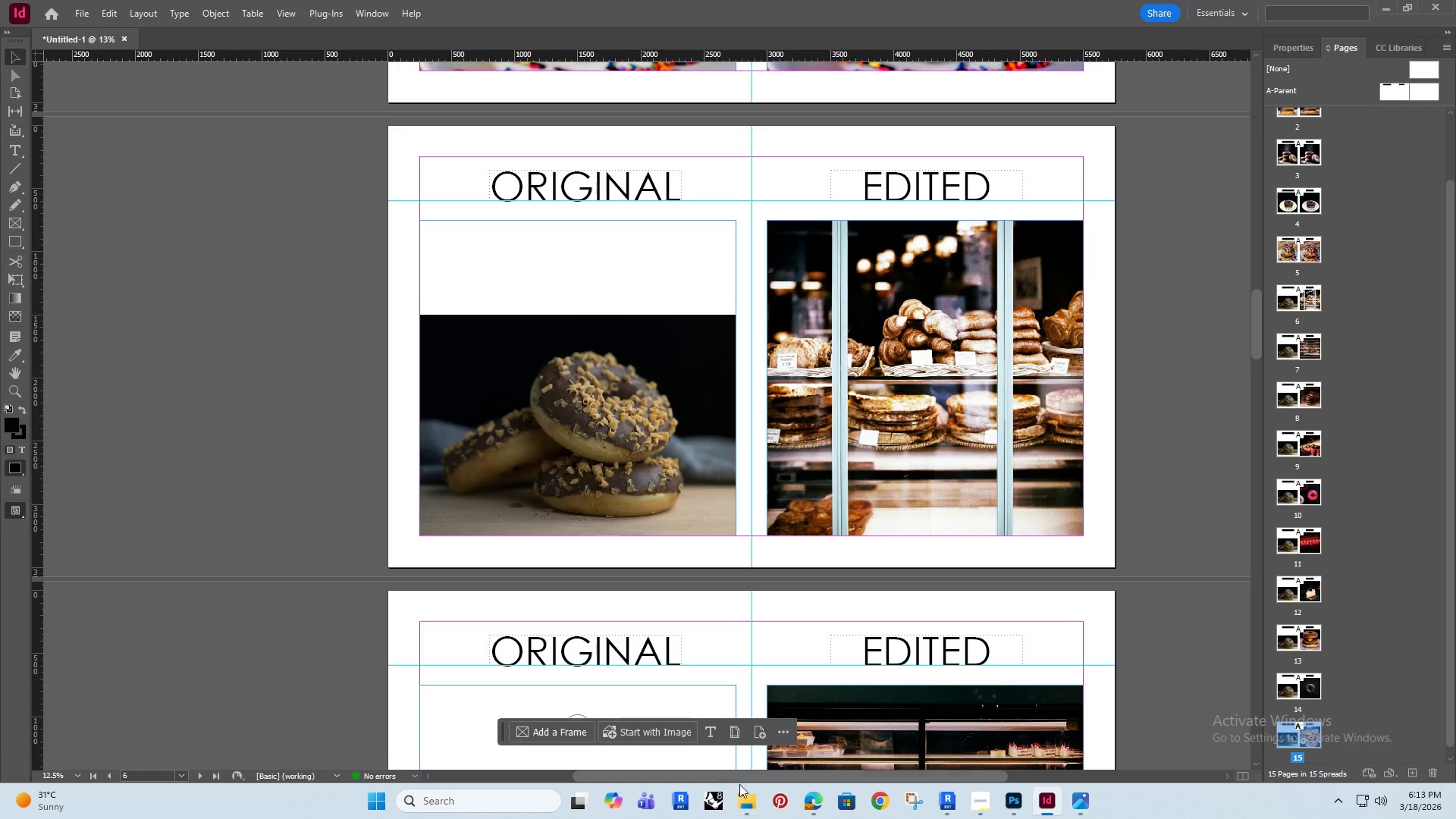 
left_click_drag(start_coordinate=[776, 474], to_coordinate=[394, 403])
 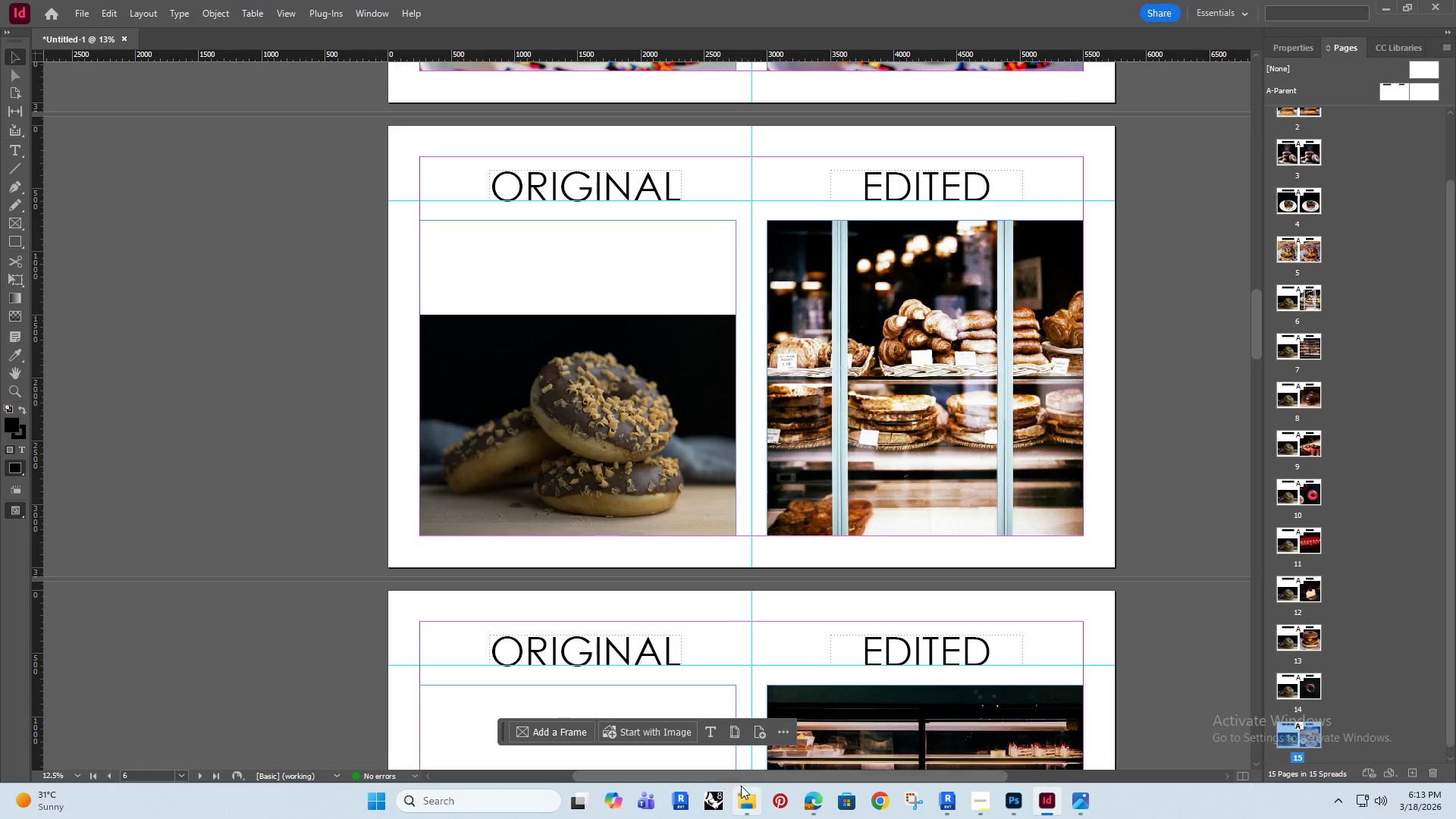 
left_click([744, 795])
 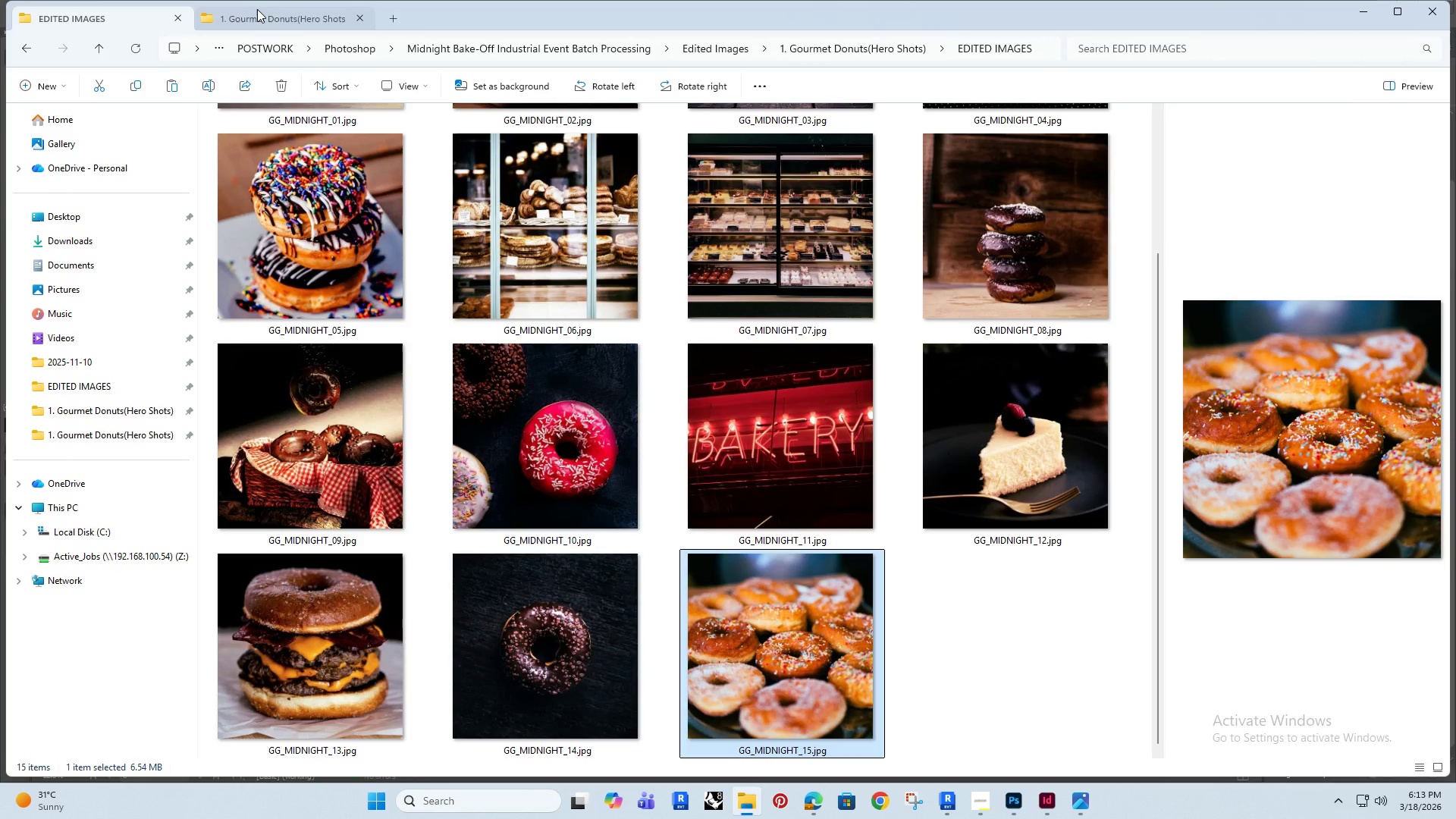 
left_click([257, 9])
 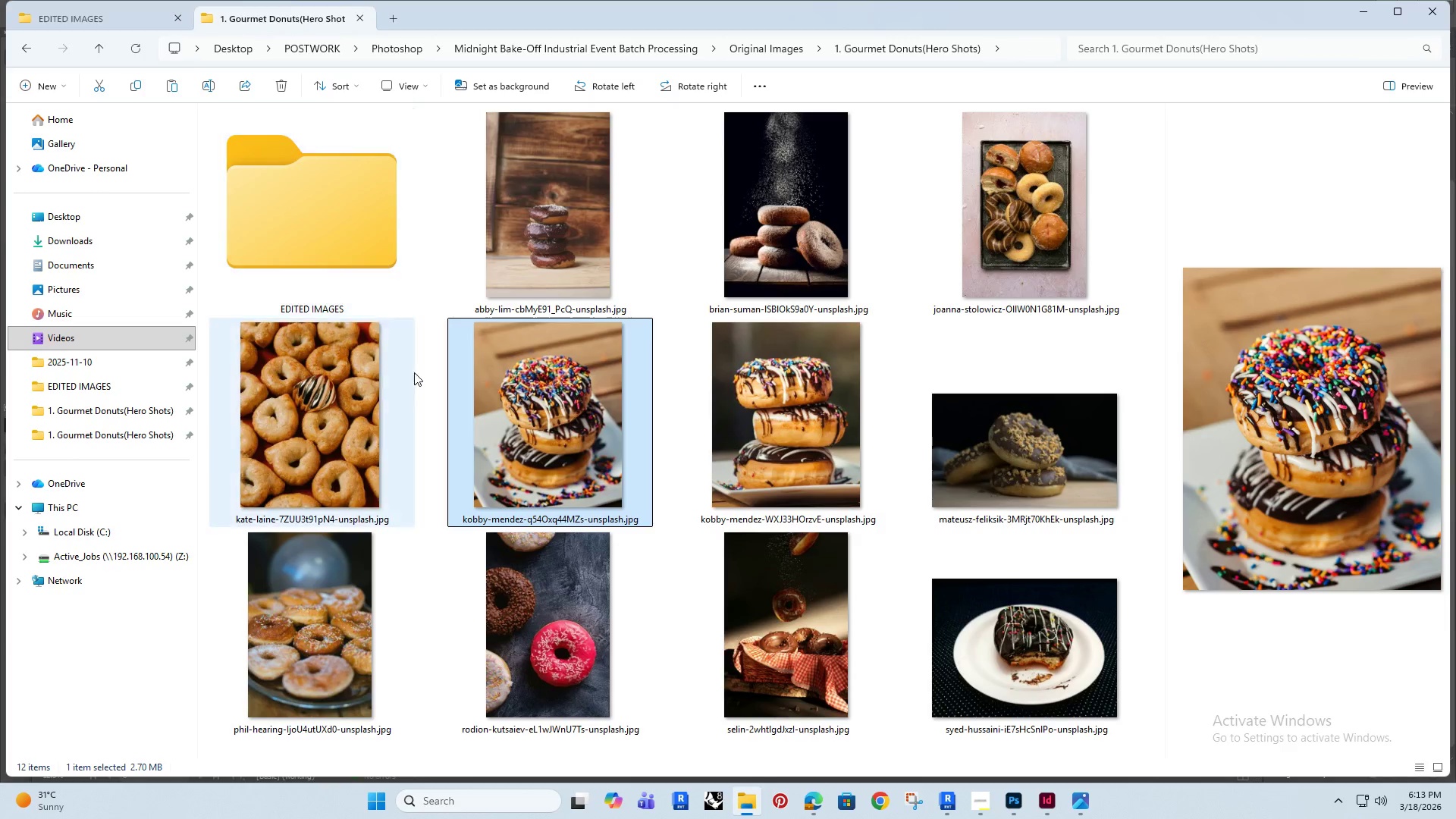 
scroll: coordinate [600, 497], scroll_direction: down, amount: 3.0
 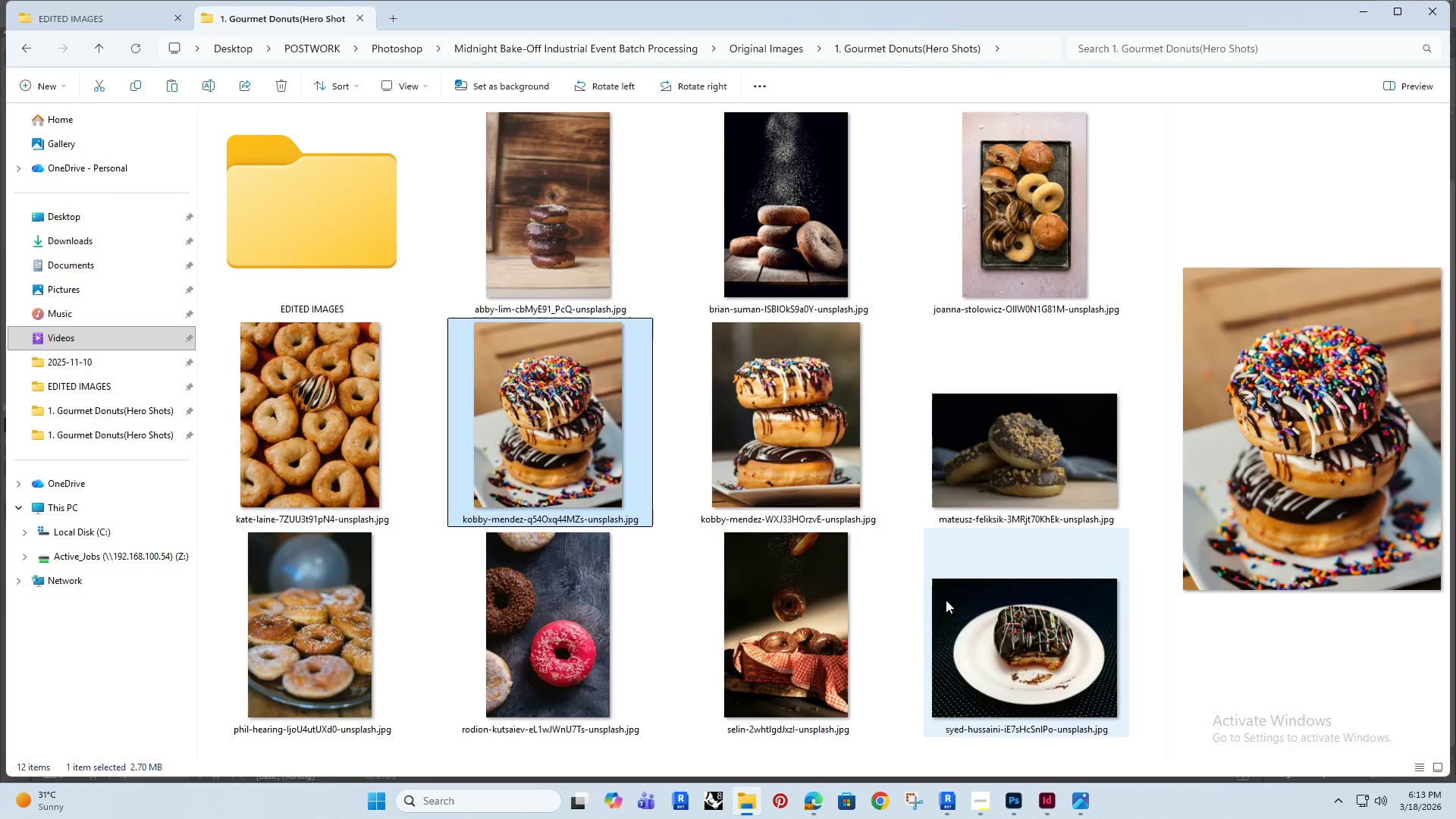 
mouse_move([971, 604])
 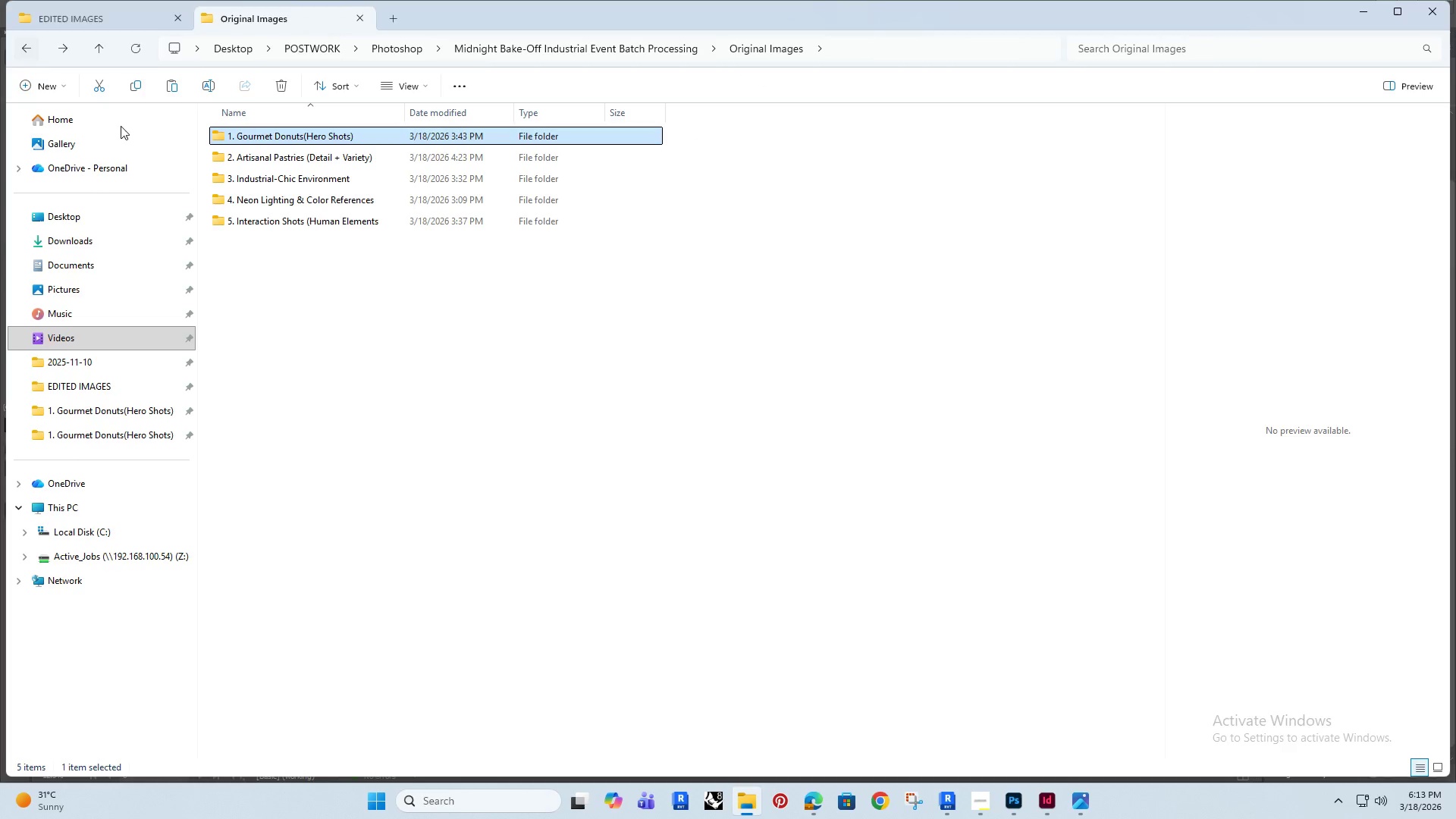 
double_click([279, 160])
 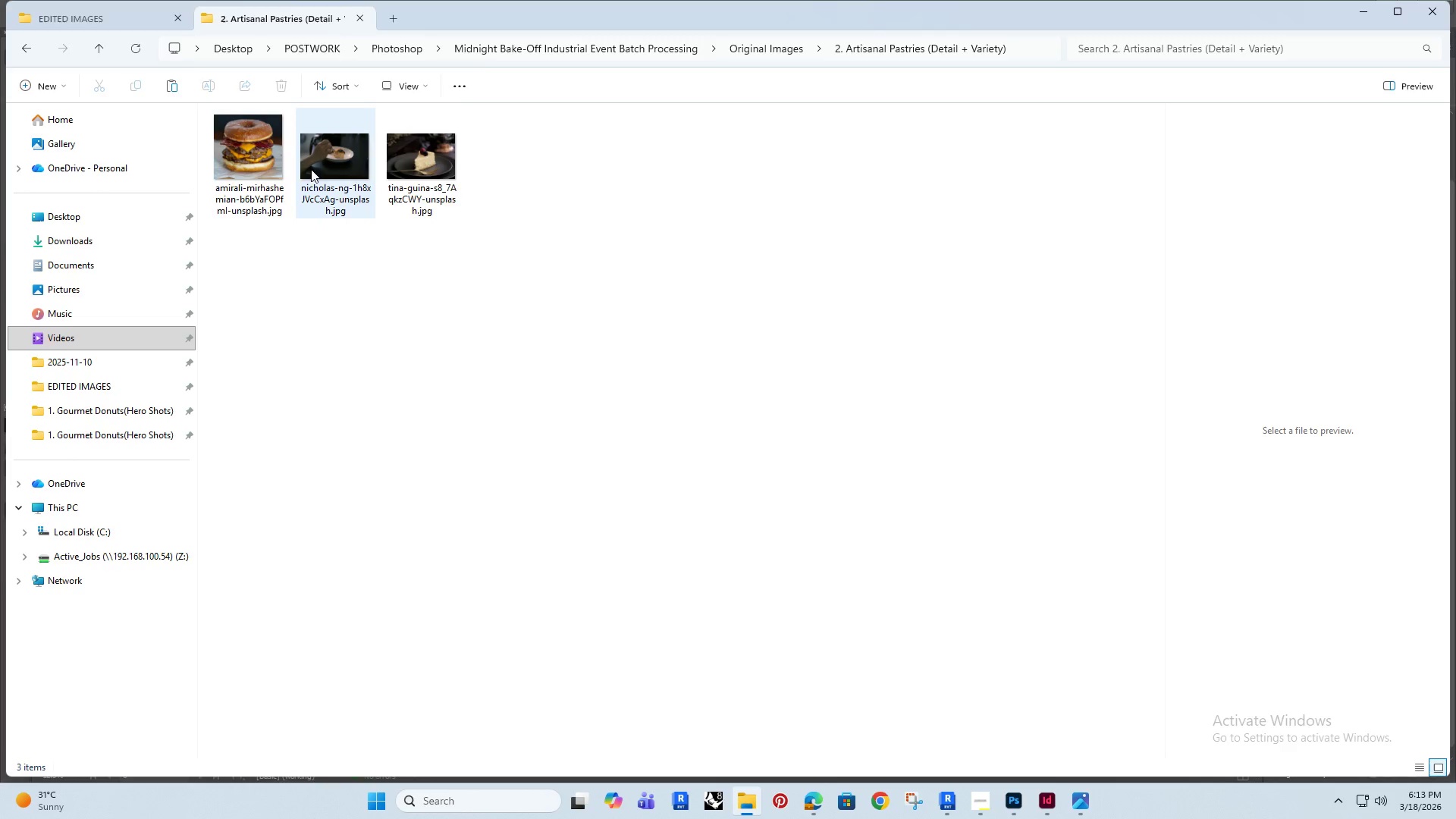 
left_click([244, 148])
 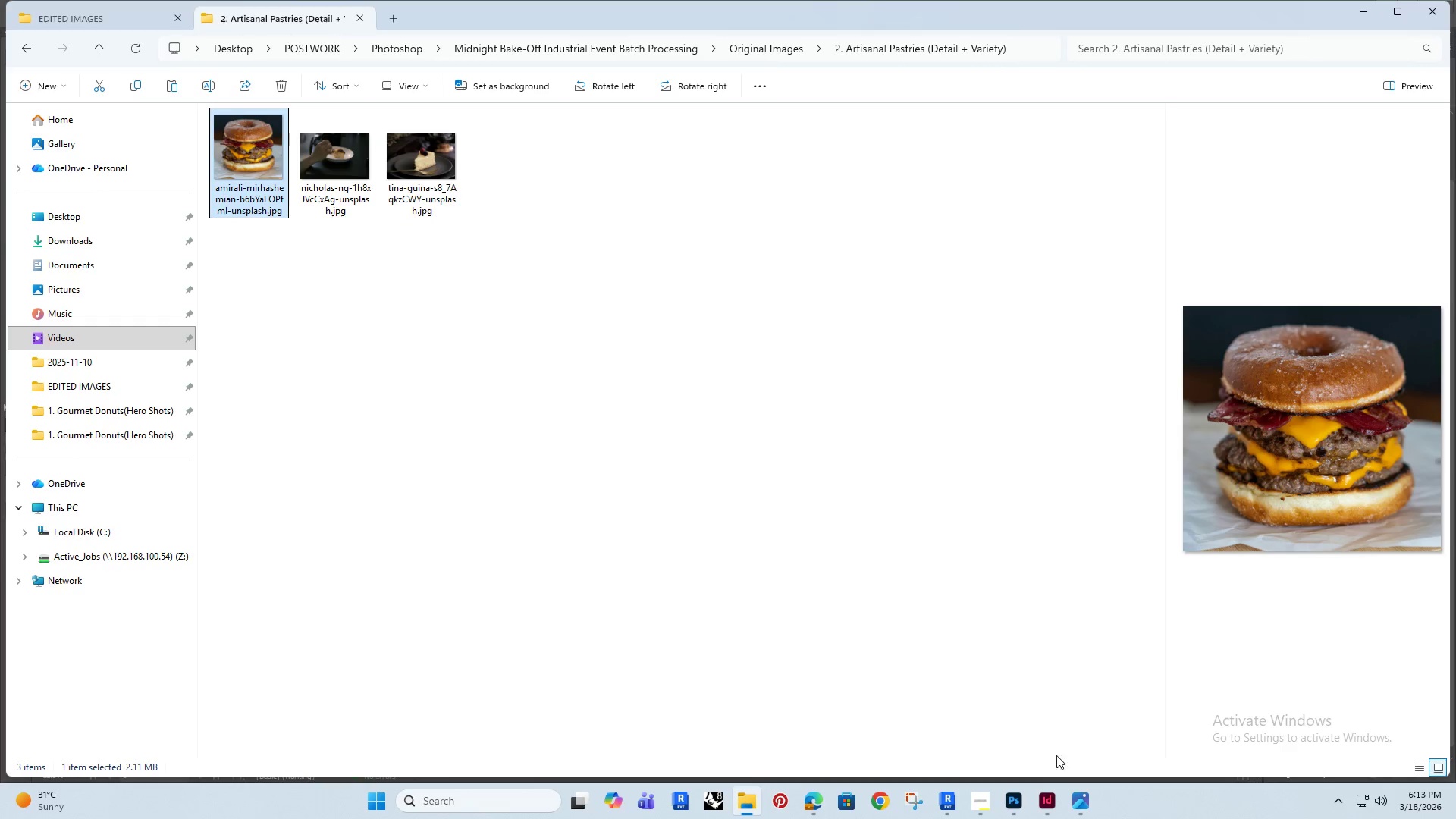 
left_click([1047, 813])
 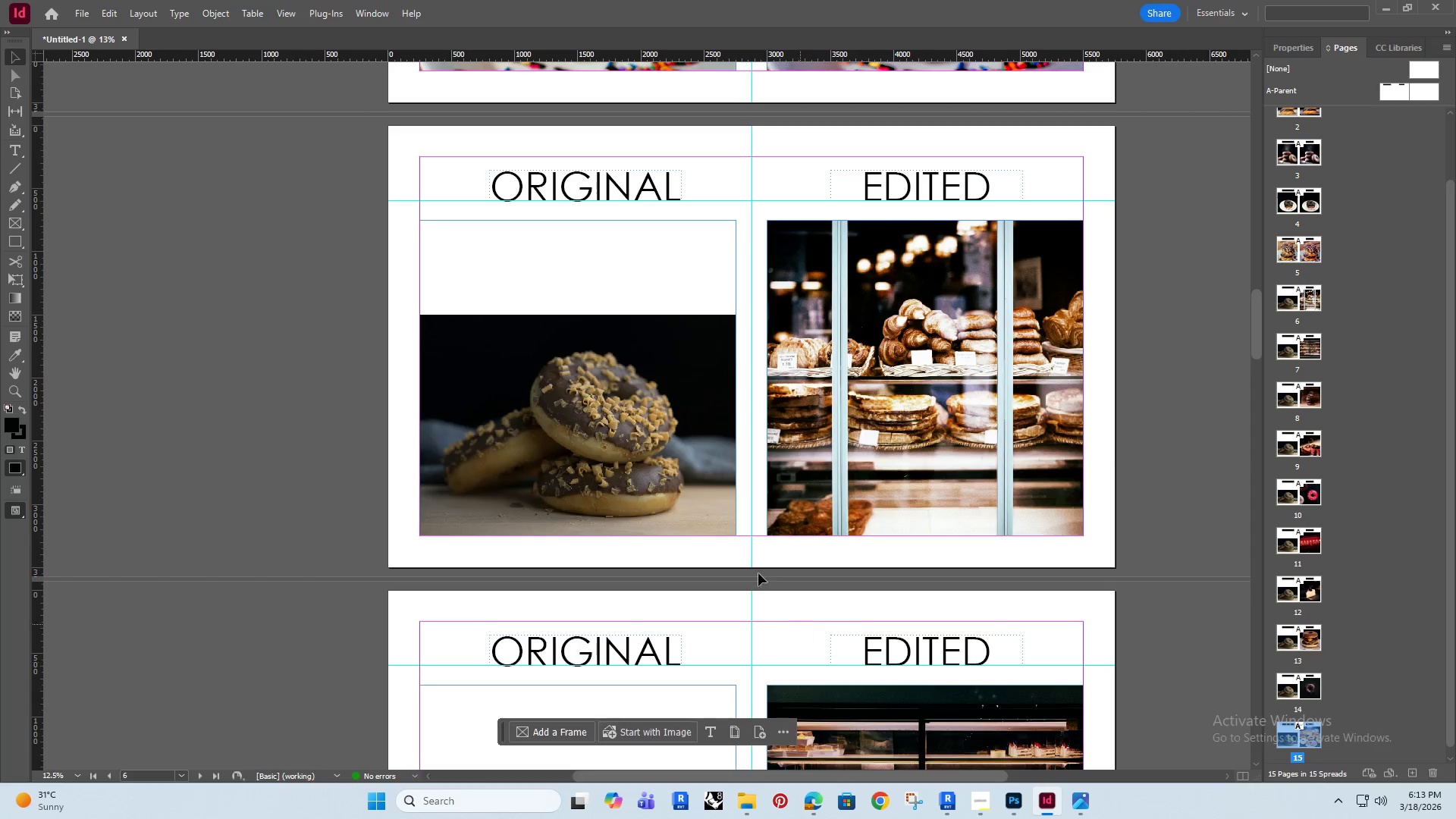 
hold_key(key=AltRight, duration=0.34)
 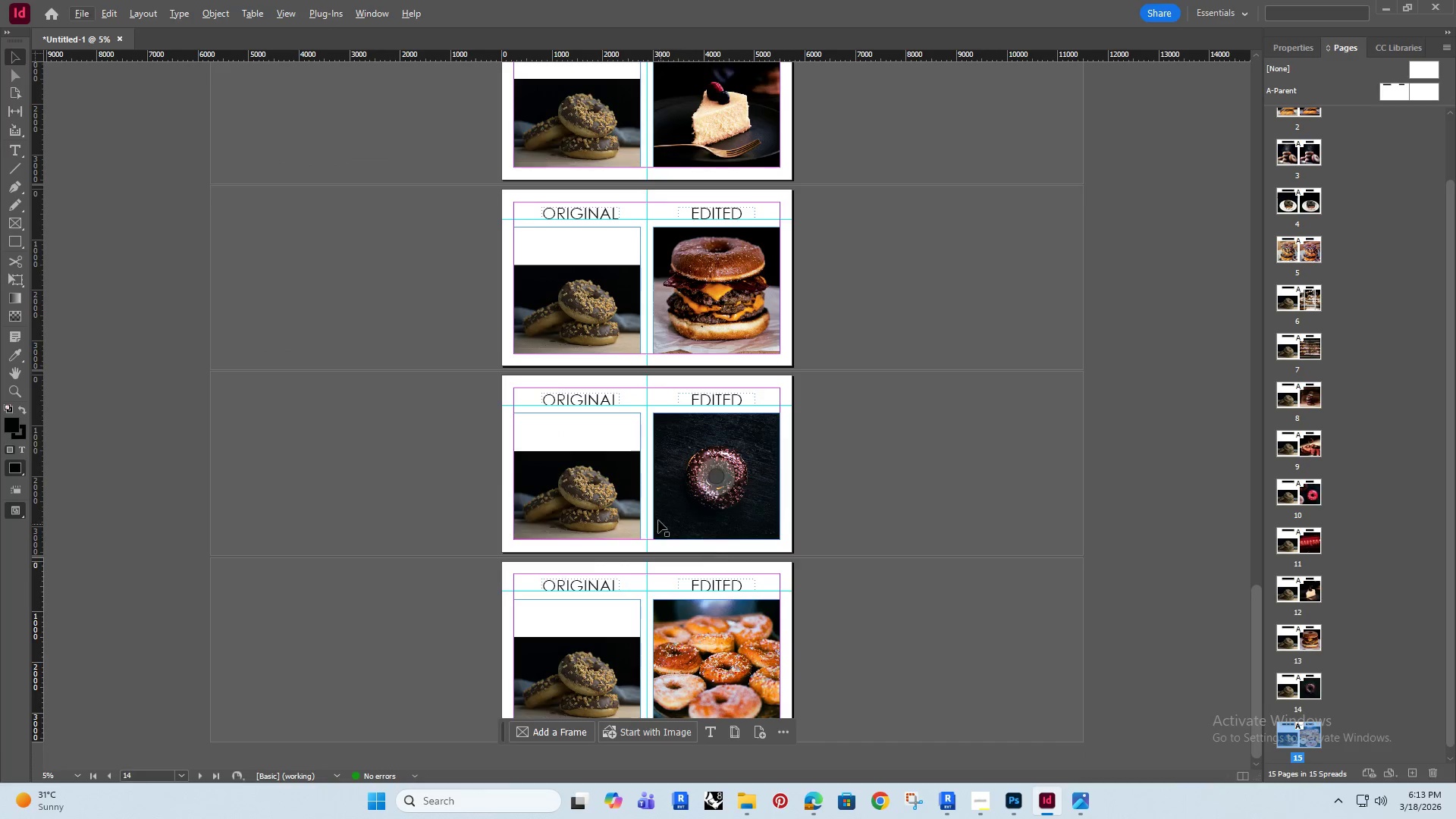 
hold_key(key=AltRight, duration=0.42)
 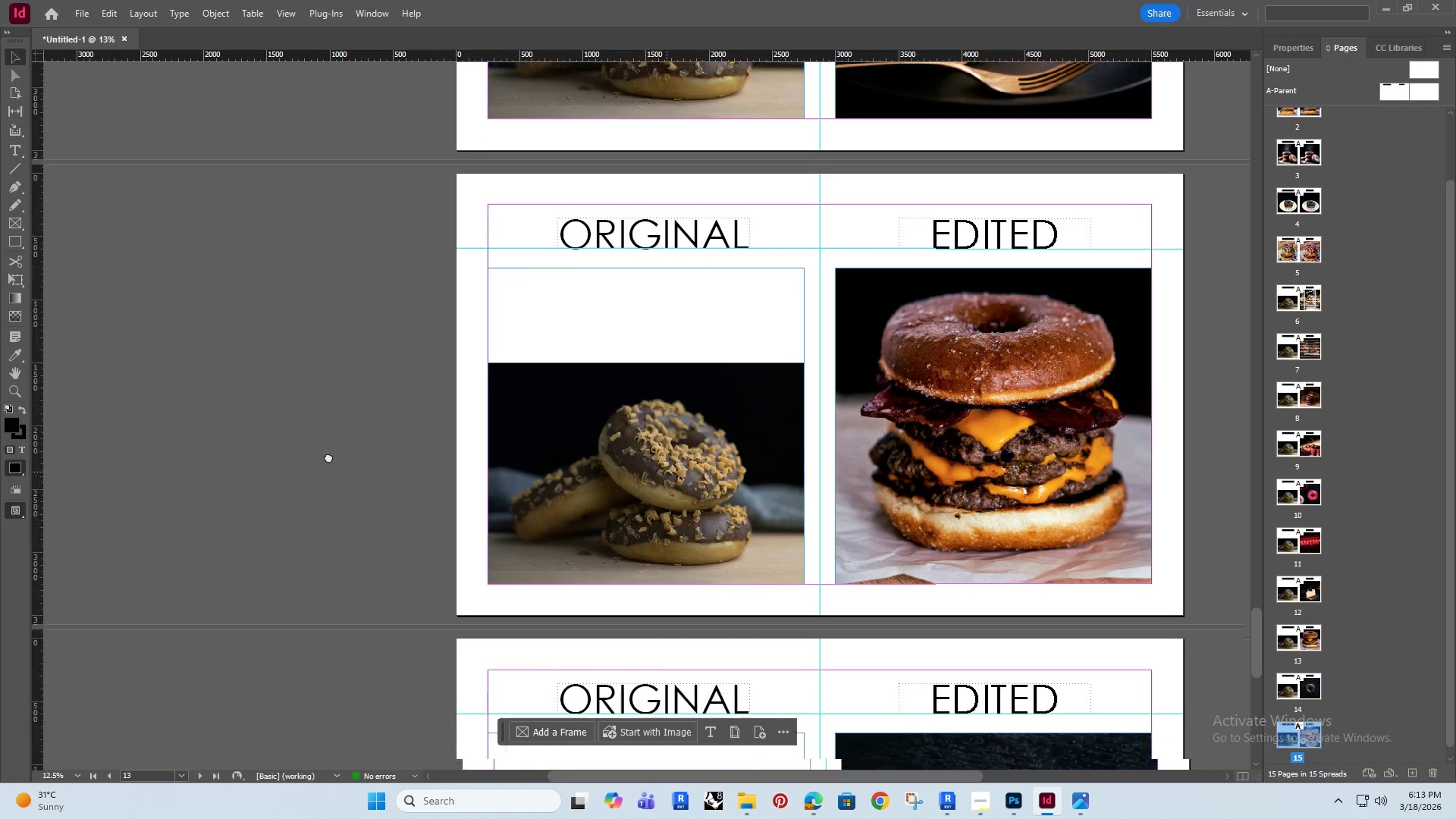 
scroll: coordinate [657, 515], scroll_direction: down, amount: 36.0
 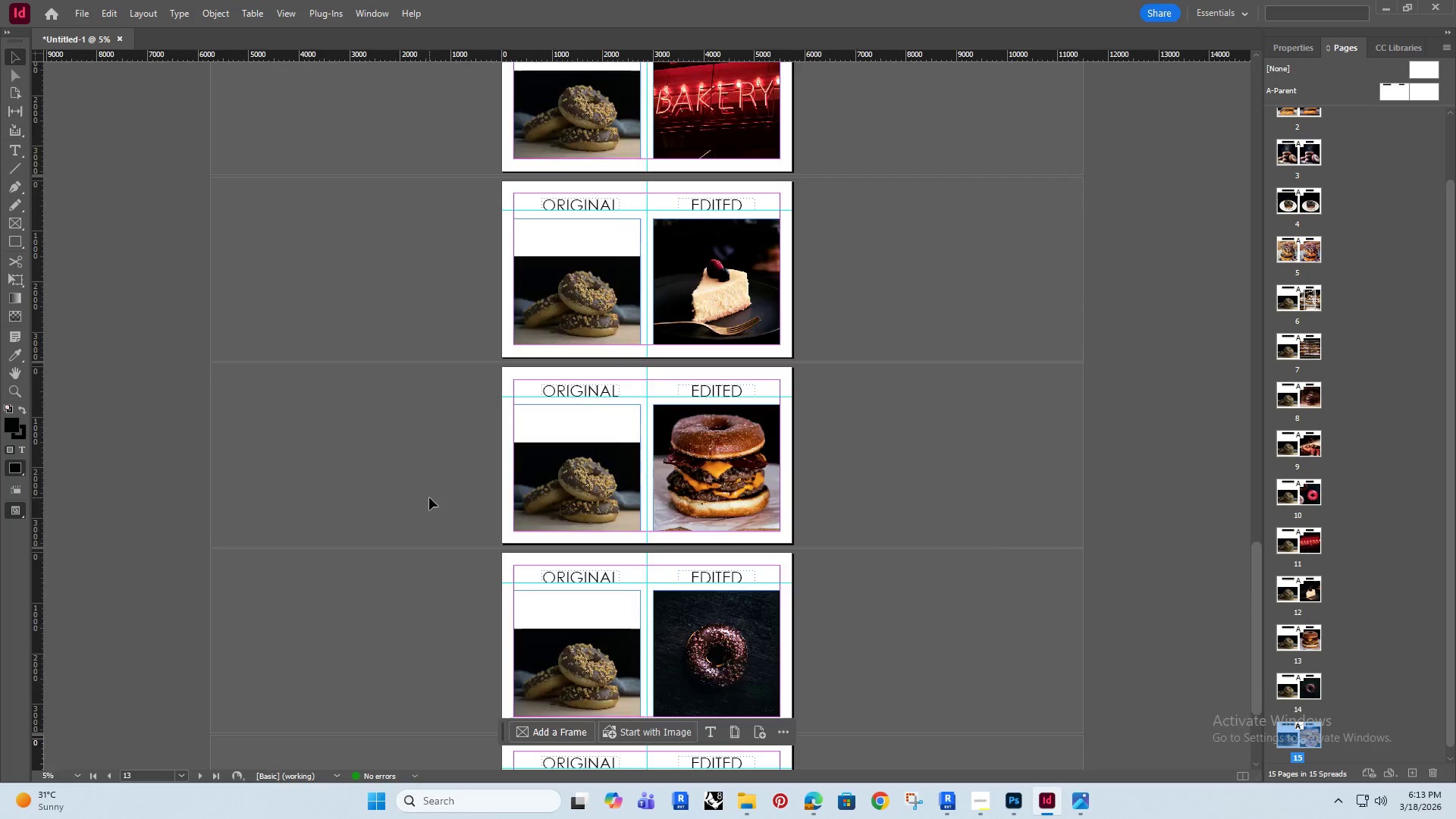 
hold_key(key=Space, duration=0.55)
 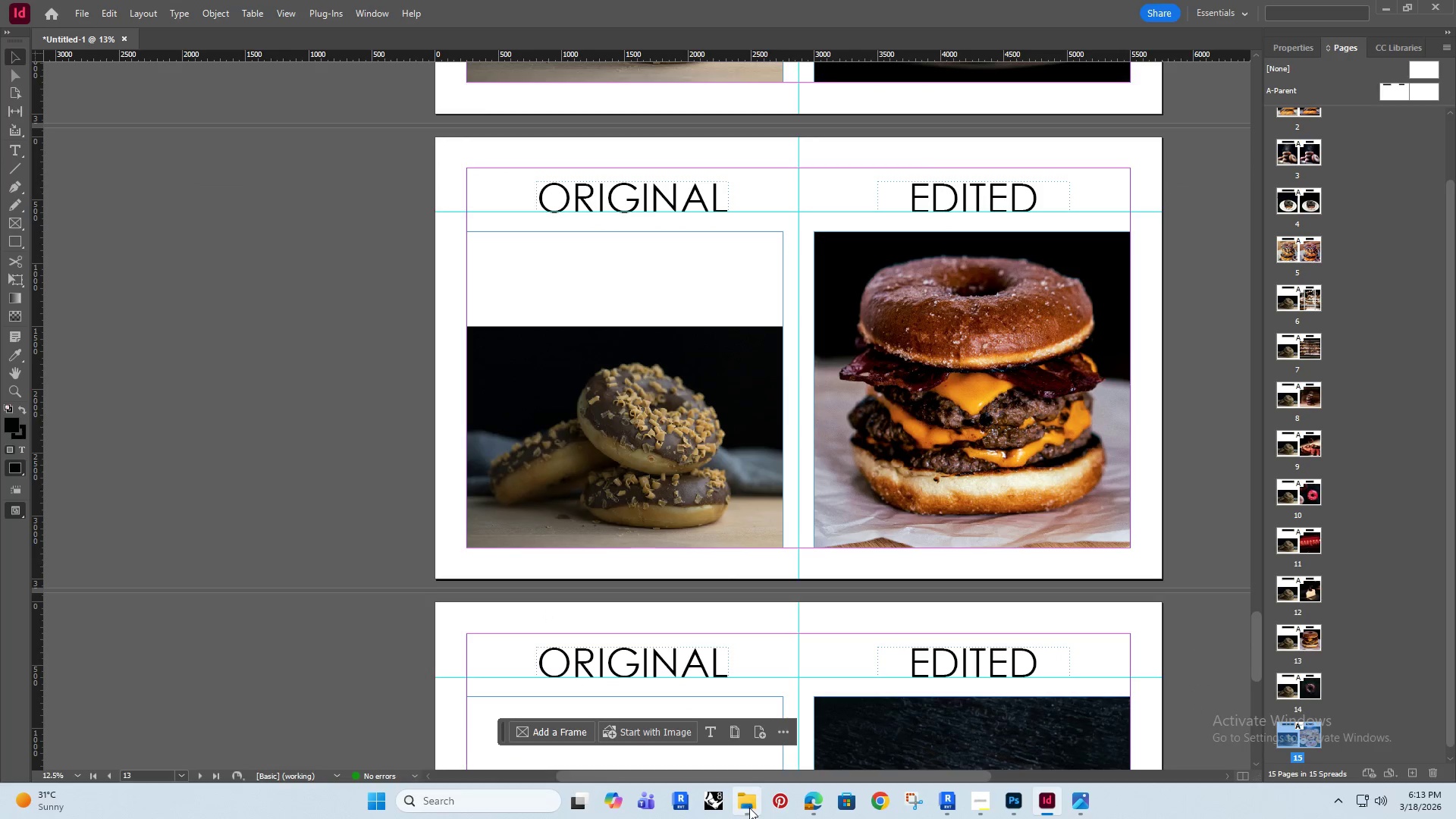 
scroll: coordinate [429, 497], scroll_direction: up, amount: 1.0
 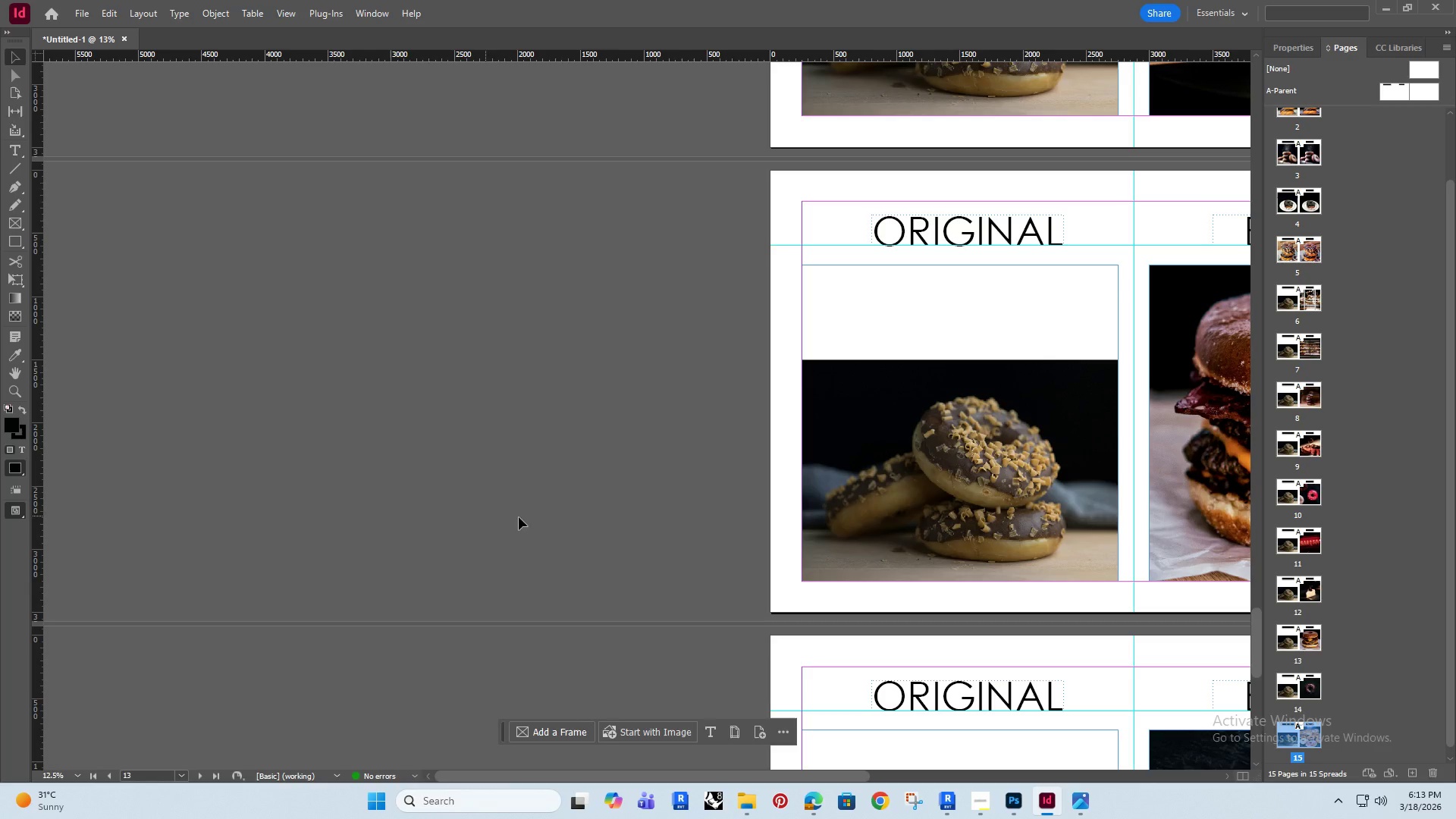 
left_click_drag(start_coordinate=[655, 475], to_coordinate=[320, 443])
 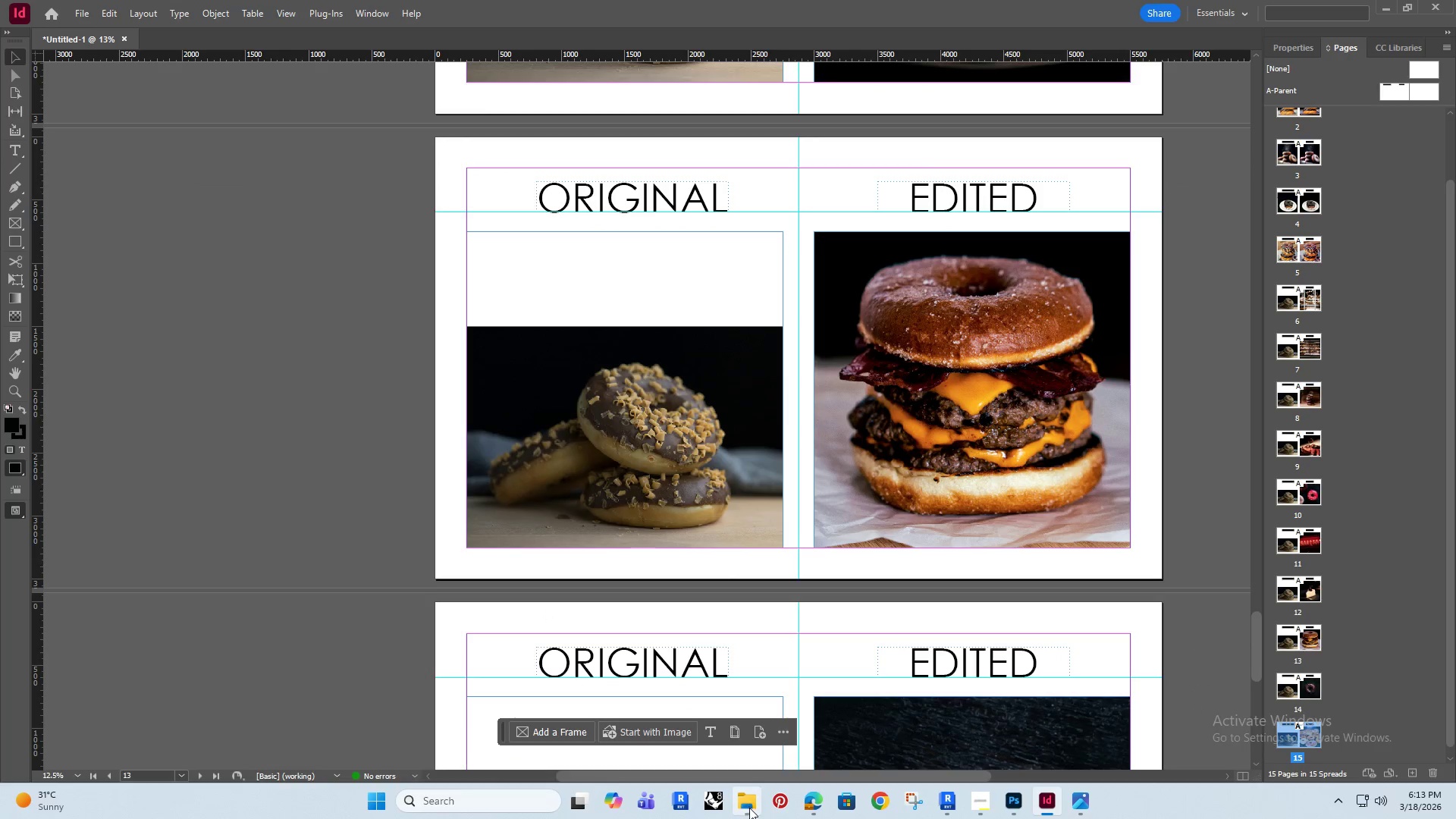 
left_click([750, 808])
 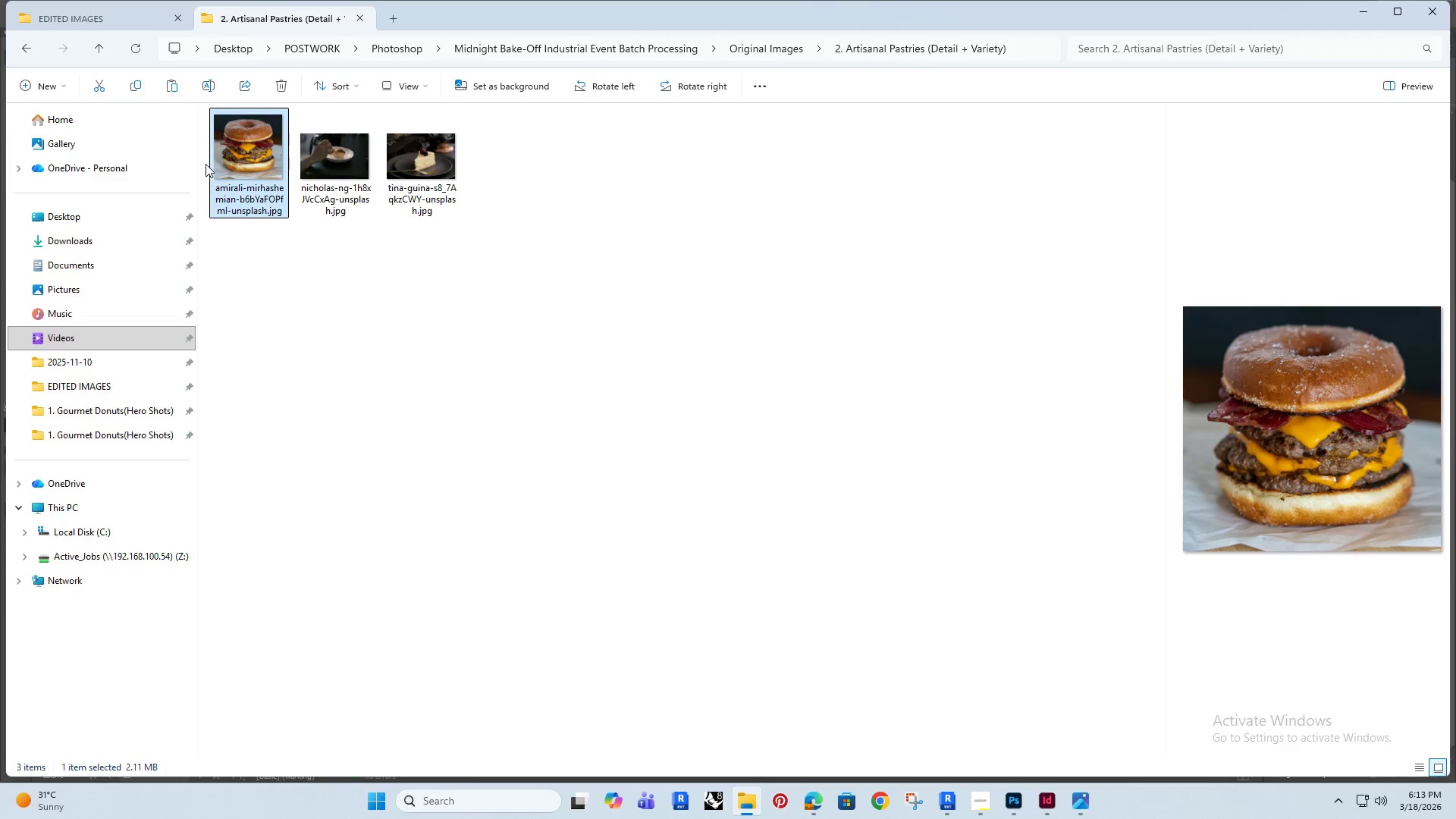 
left_click_drag(start_coordinate=[227, 148], to_coordinate=[613, 385])
 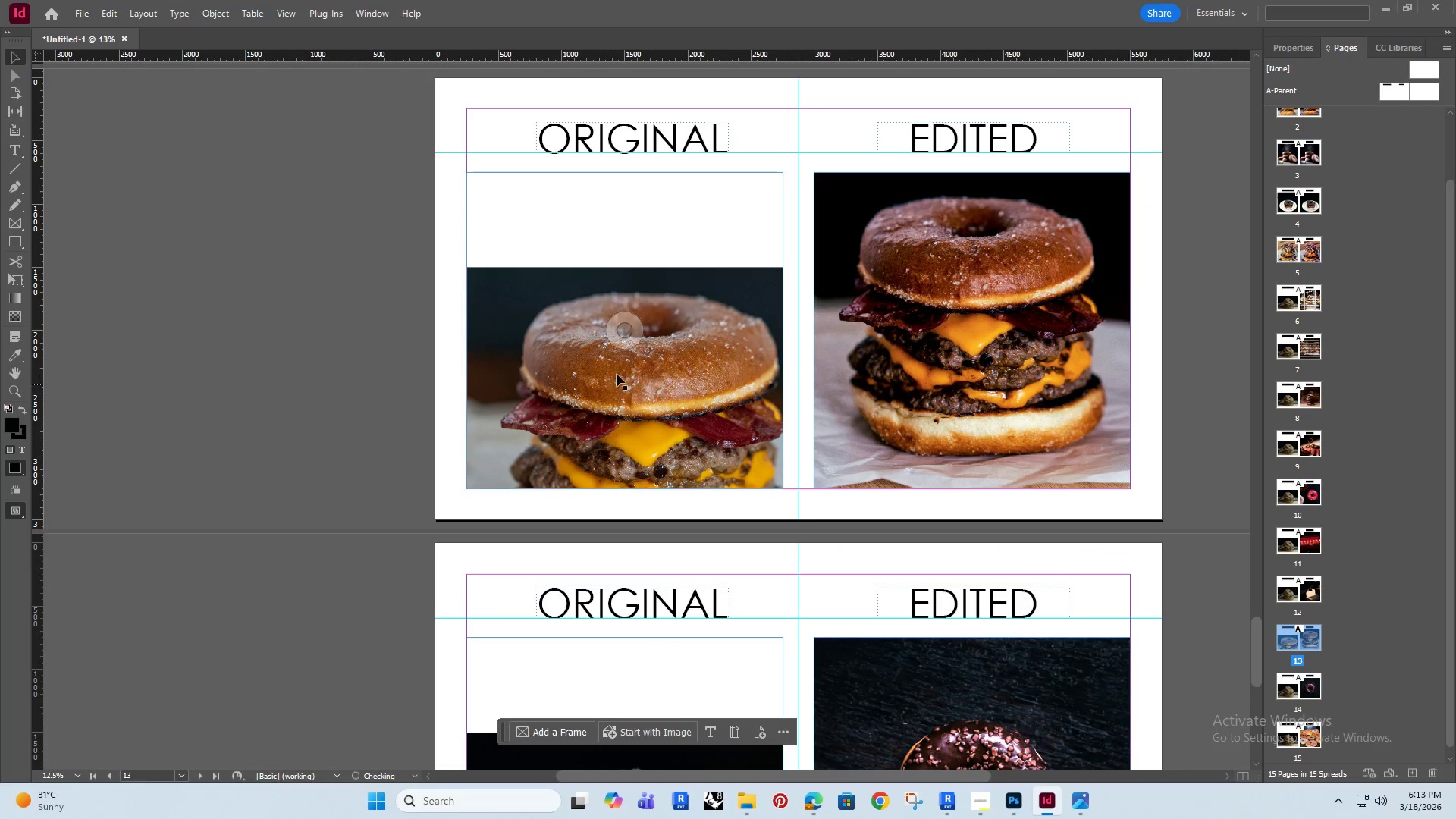 
left_click([626, 353])
 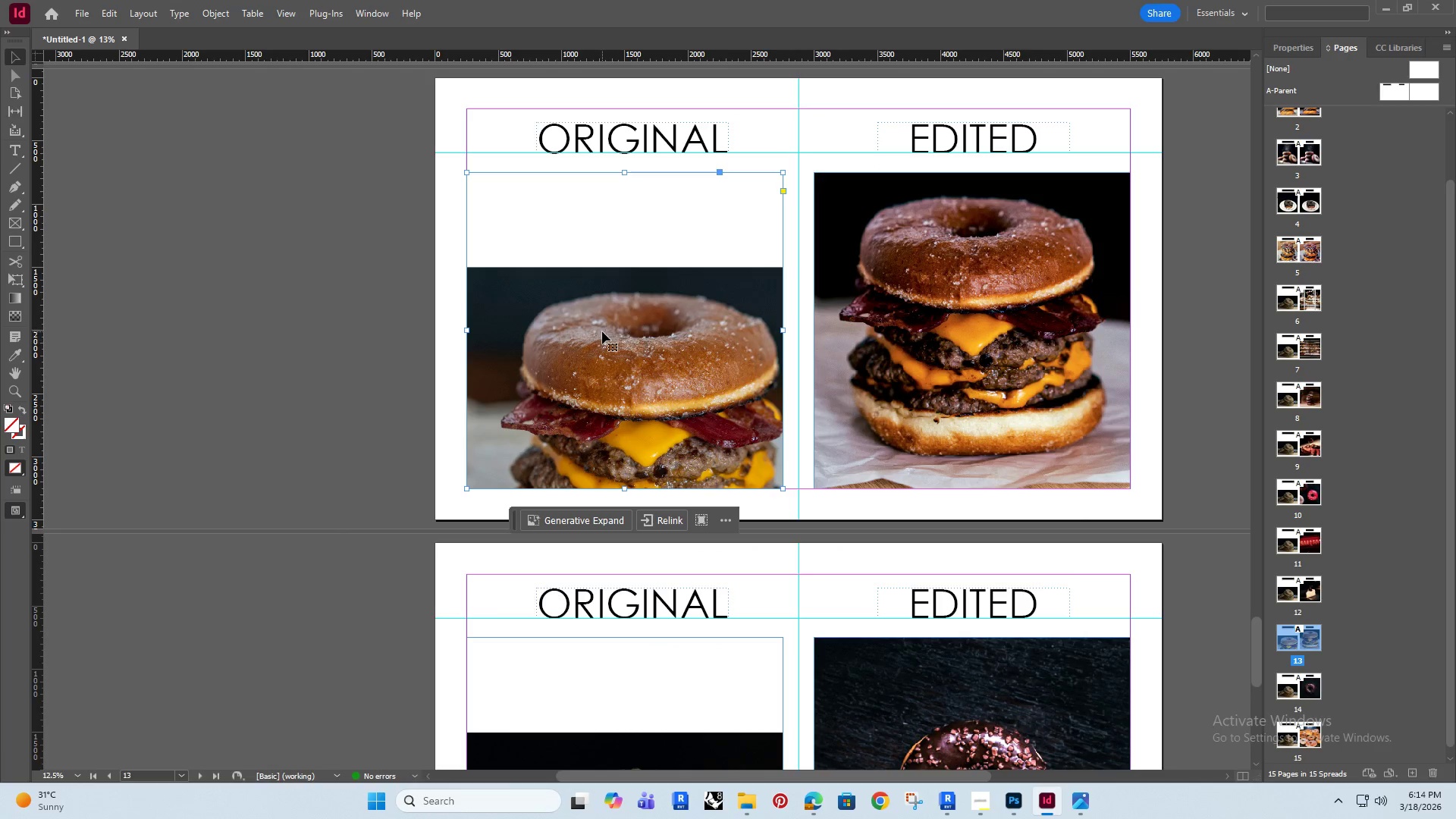 
double_click([639, 322])
 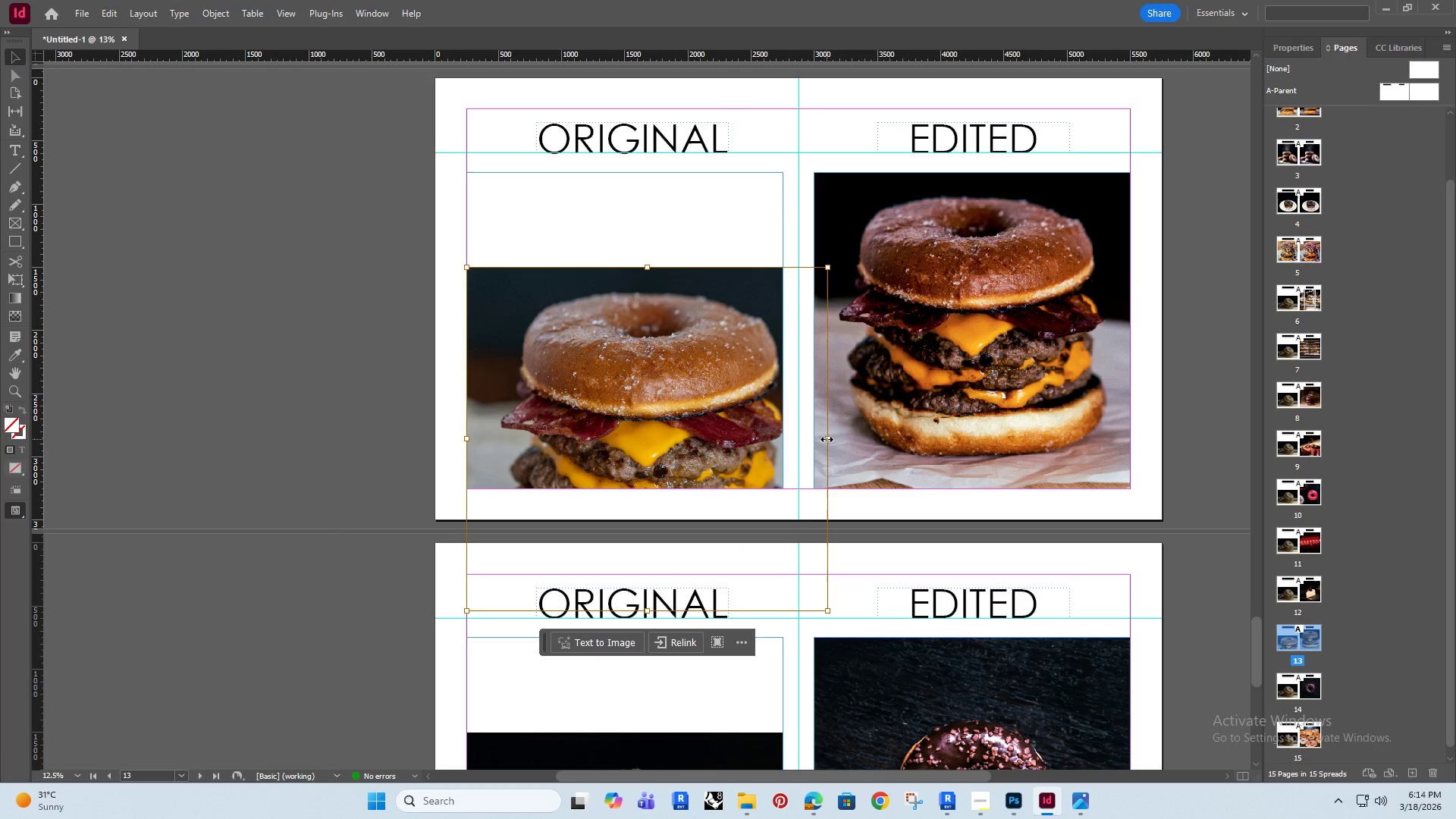 
left_click_drag(start_coordinate=[827, 439], to_coordinate=[783, 454])
 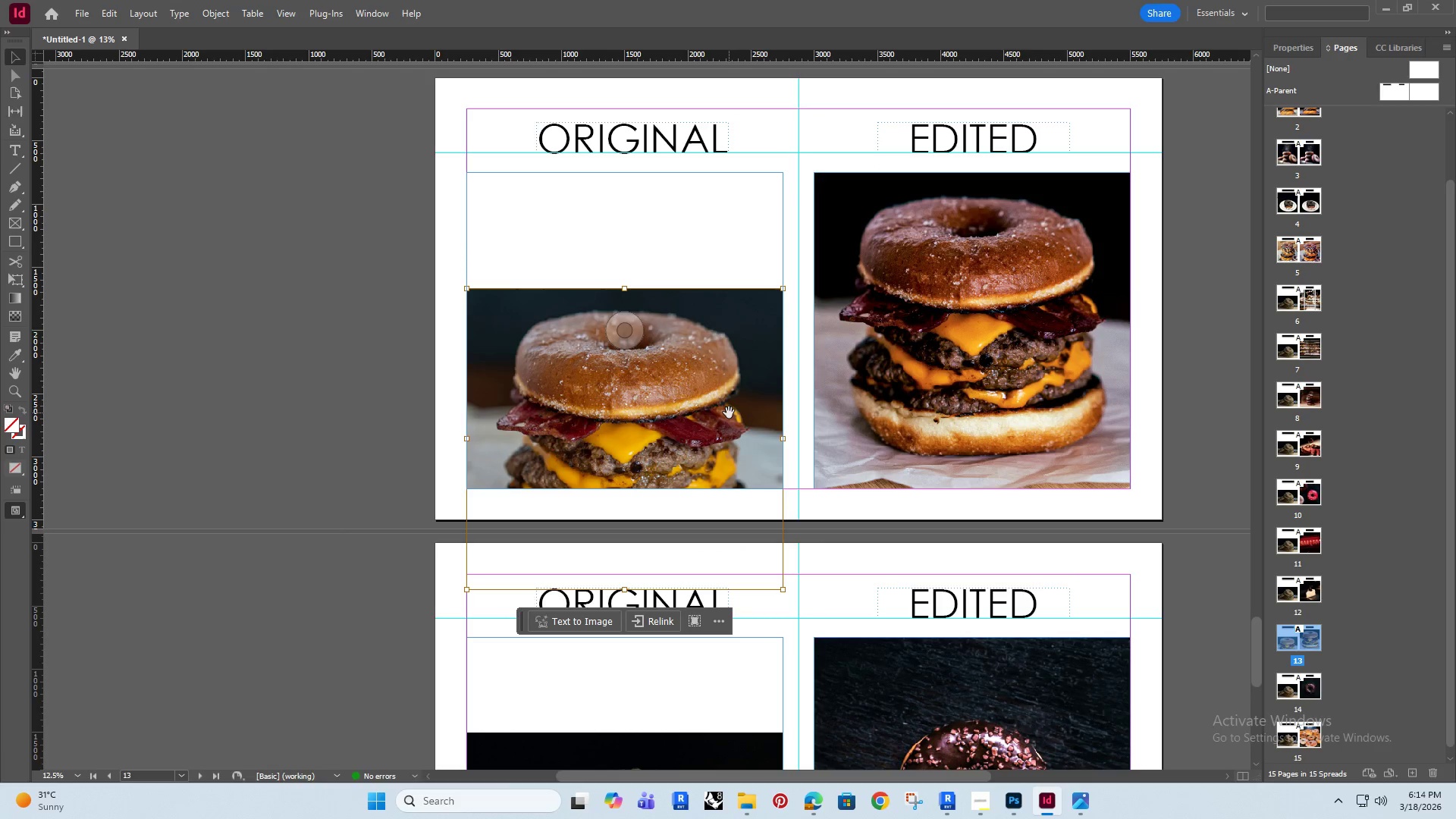 
hold_key(key=ShiftRight, duration=1.11)
 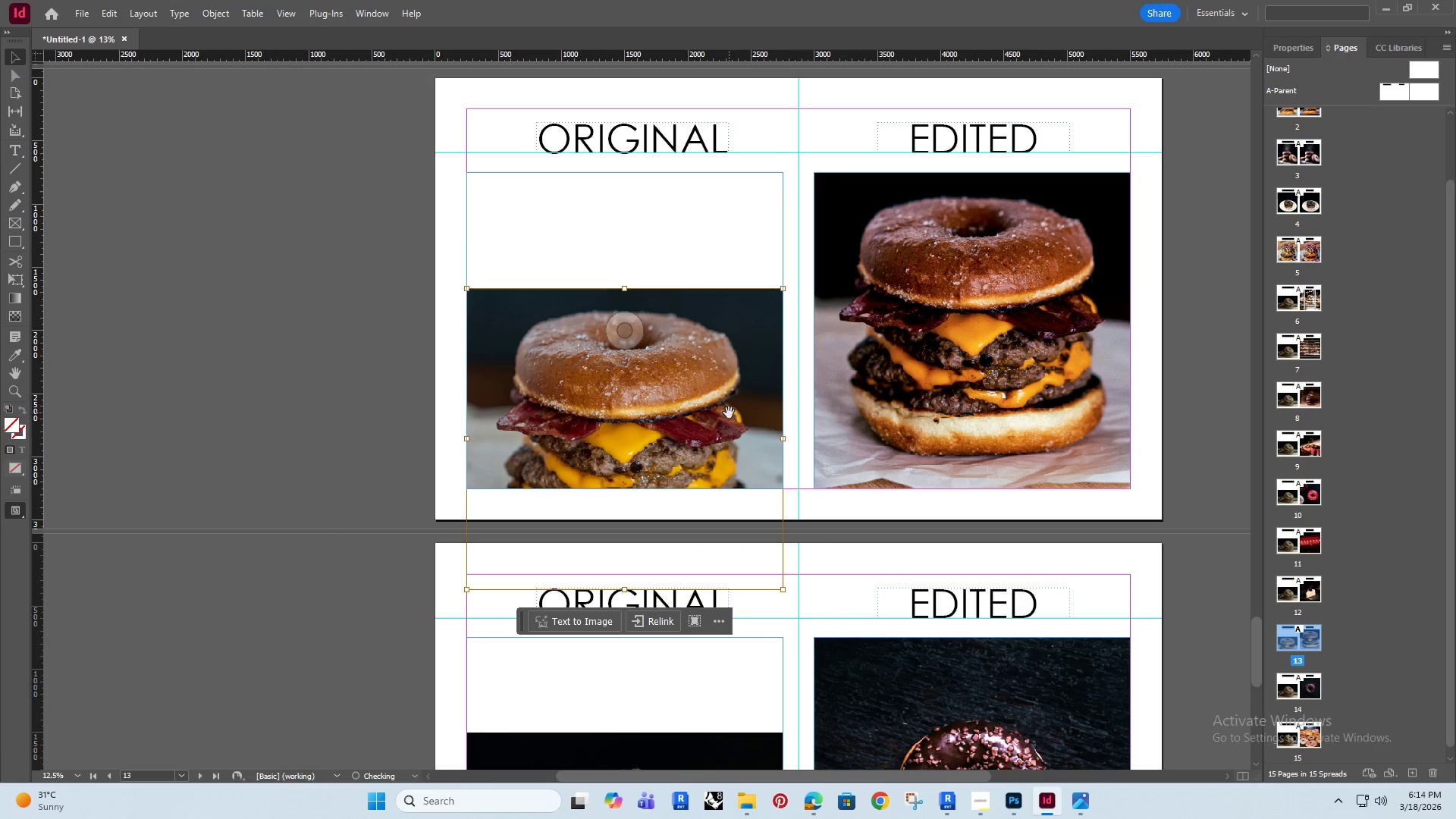 
left_click_drag(start_coordinate=[729, 413], to_coordinate=[720, 310])
 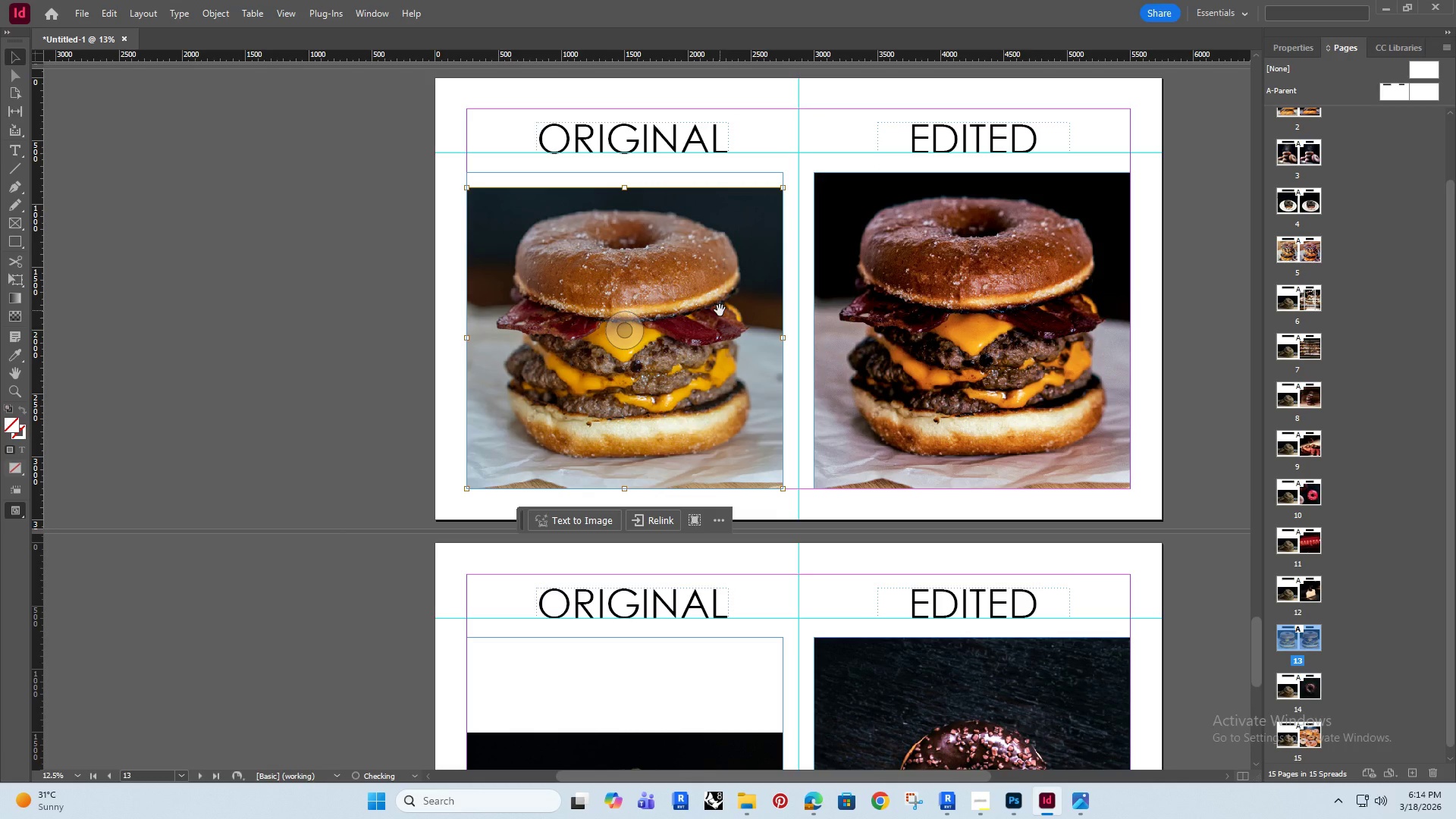 
hold_key(key=ShiftRight, duration=1.47)
 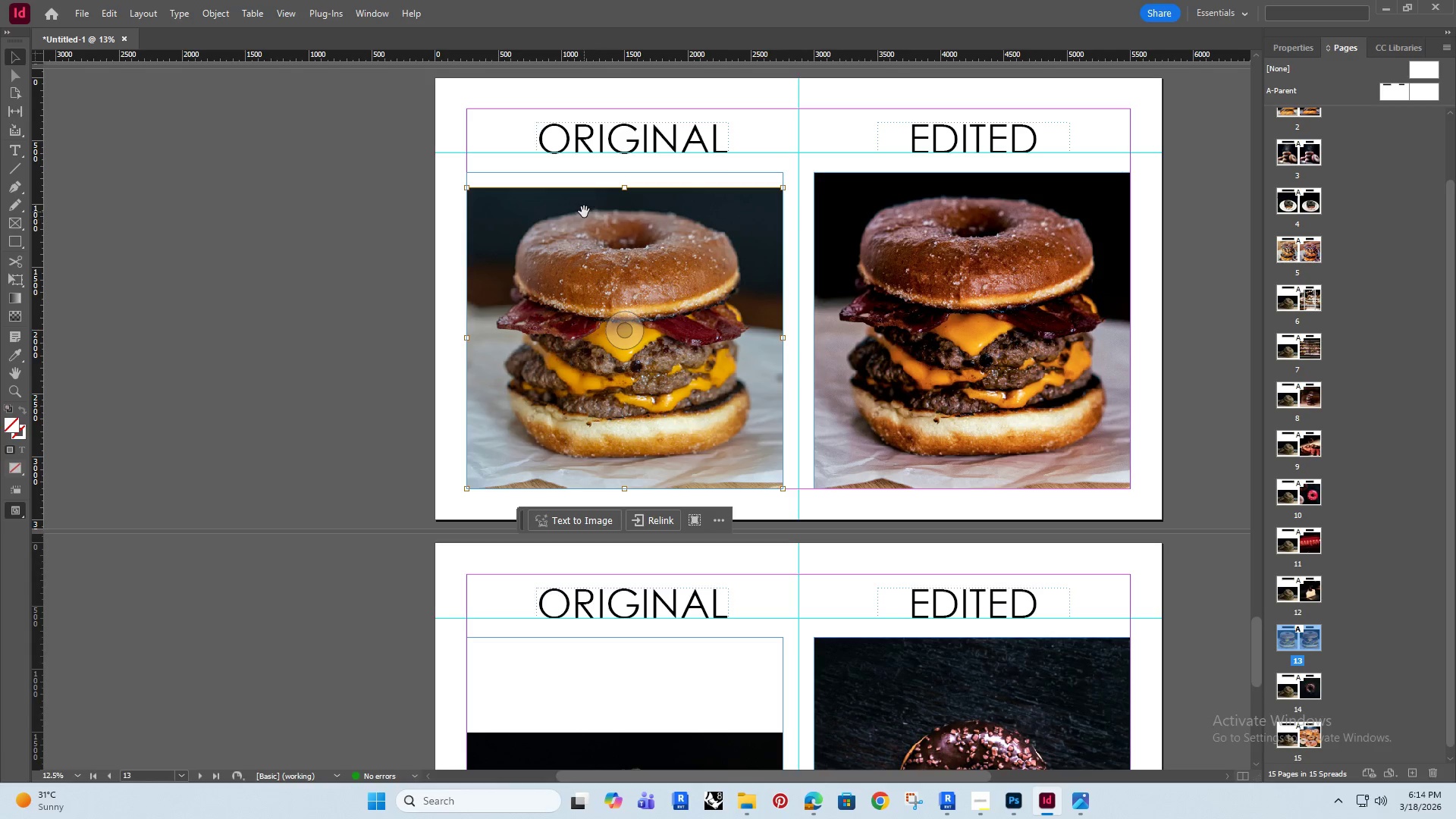 
left_click([146, 253])
 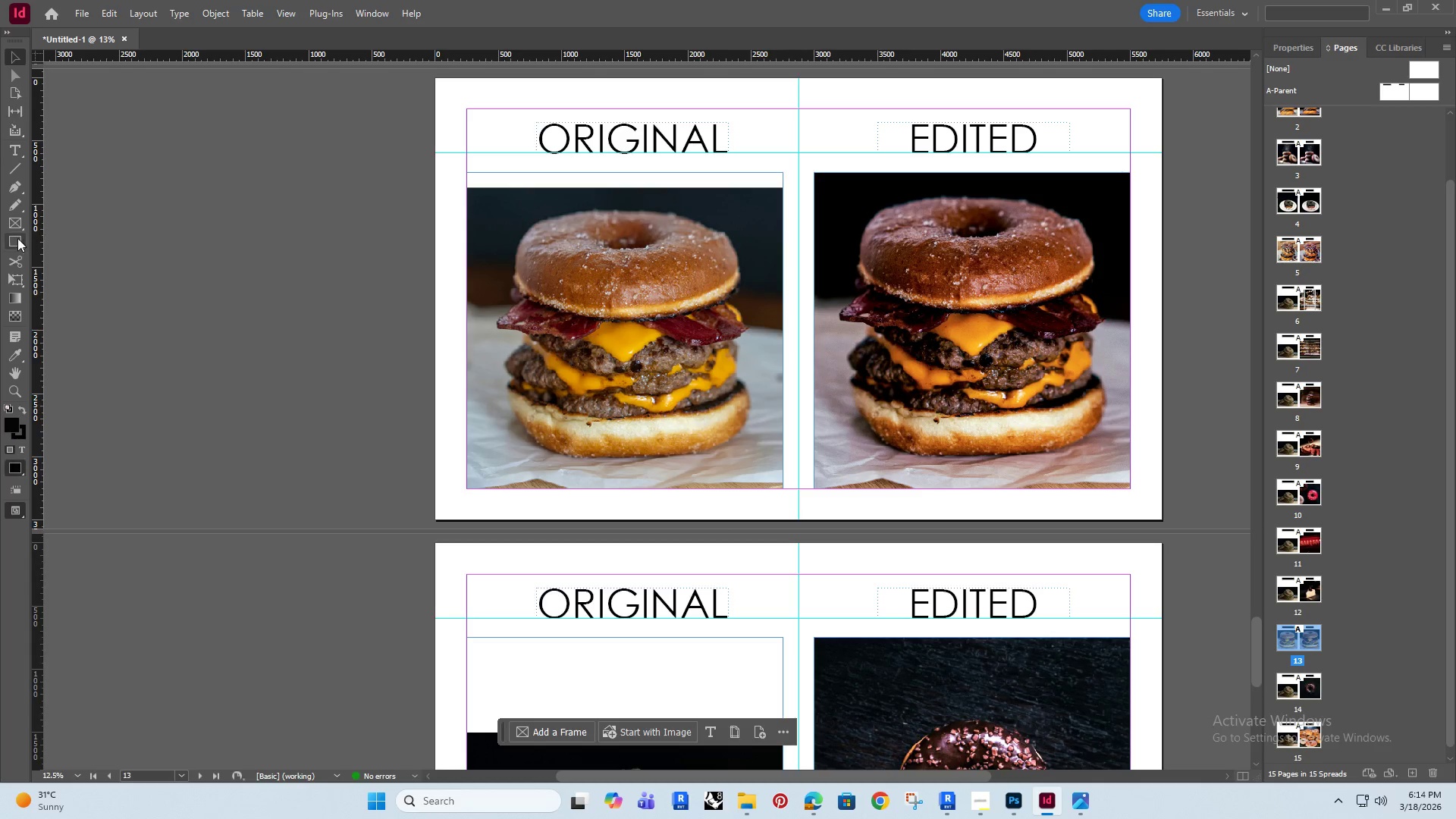 
left_click([6, 236])
 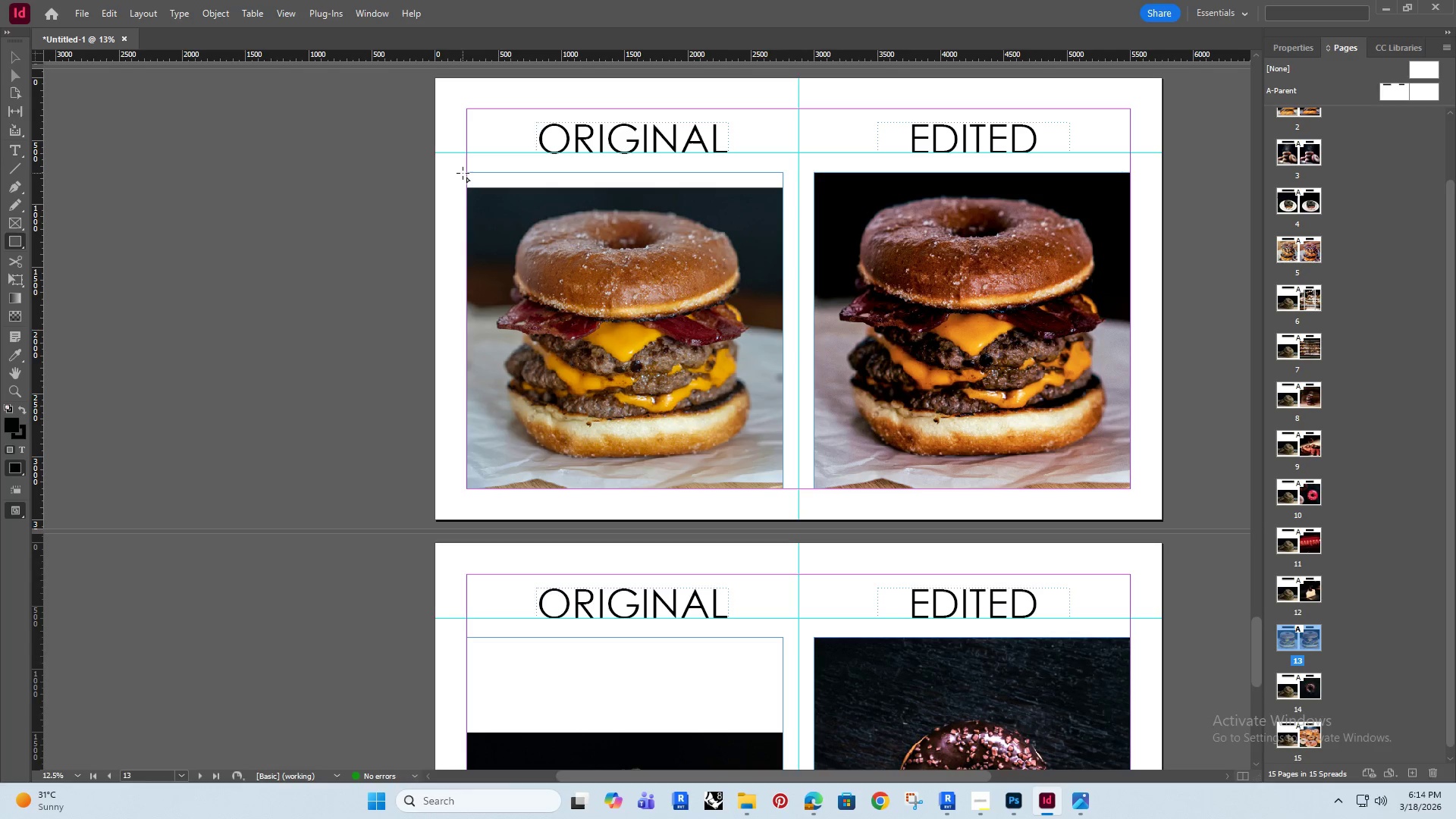 
hold_key(key=AltRight, duration=0.45)
 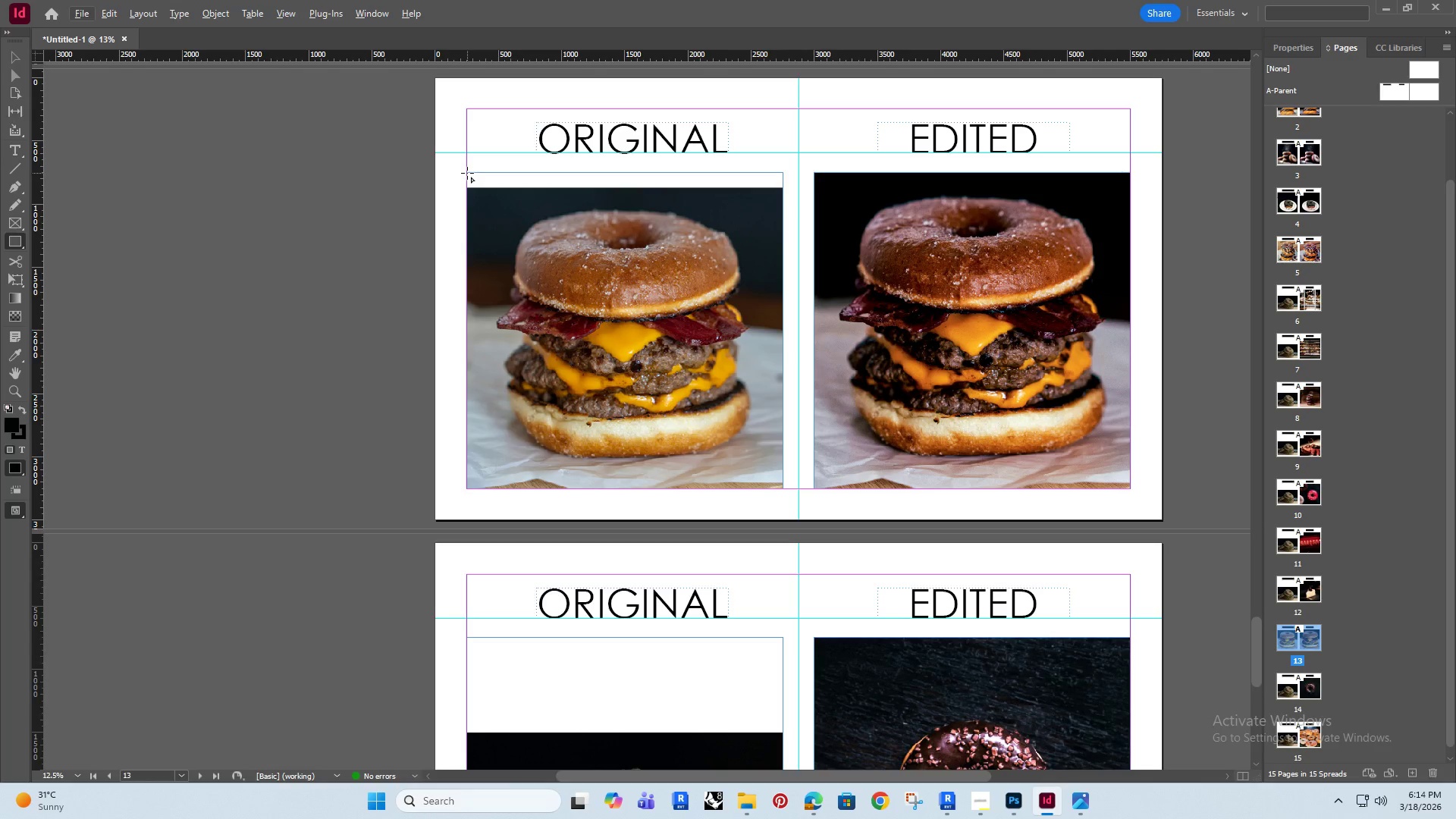 
left_click_drag(start_coordinate=[467, 172], to_coordinate=[783, 187])
 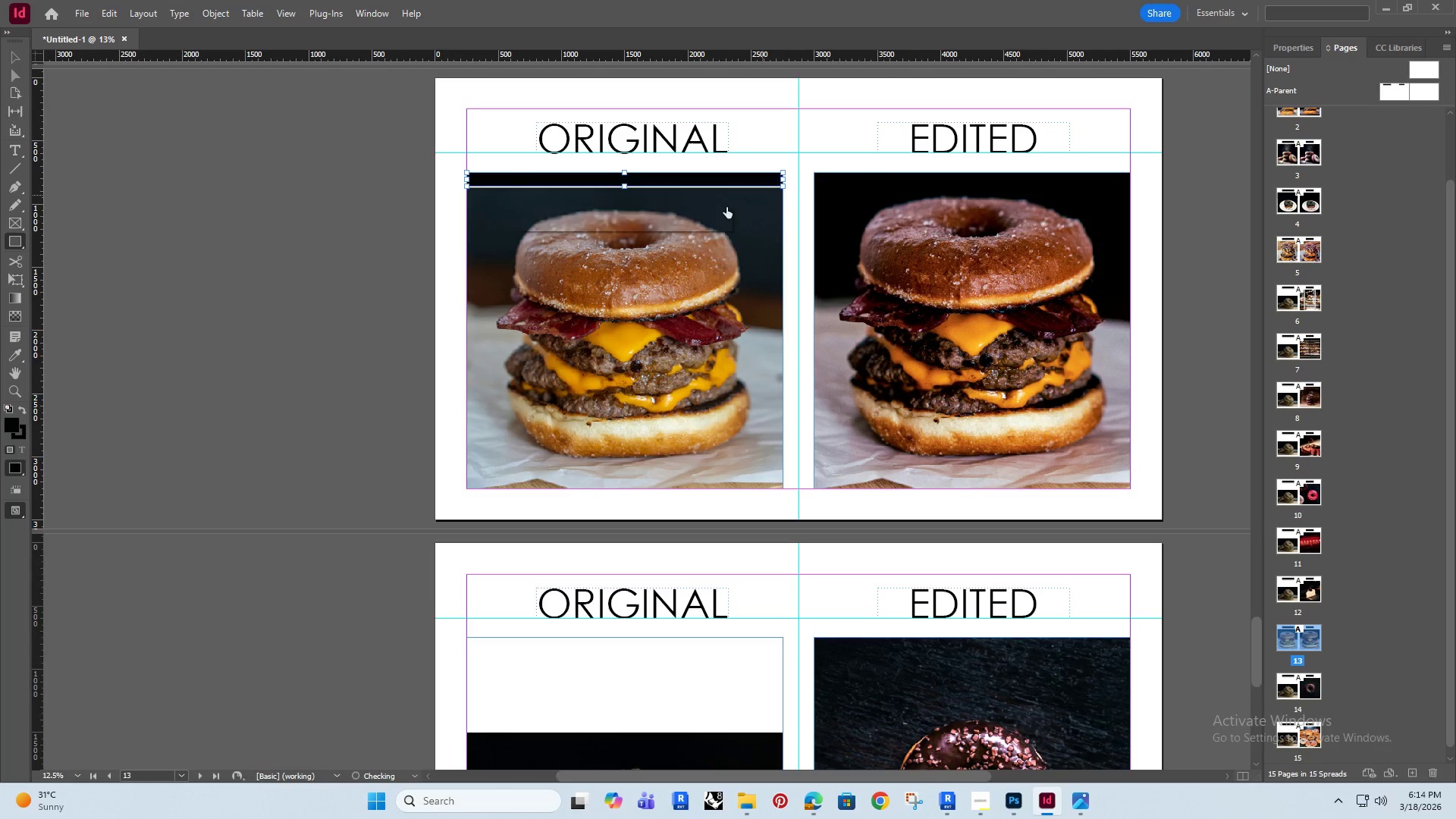 
hold_key(key=AltRight, duration=0.45)
scroll: coordinate [659, 209], scroll_direction: up, amount: 2.0
 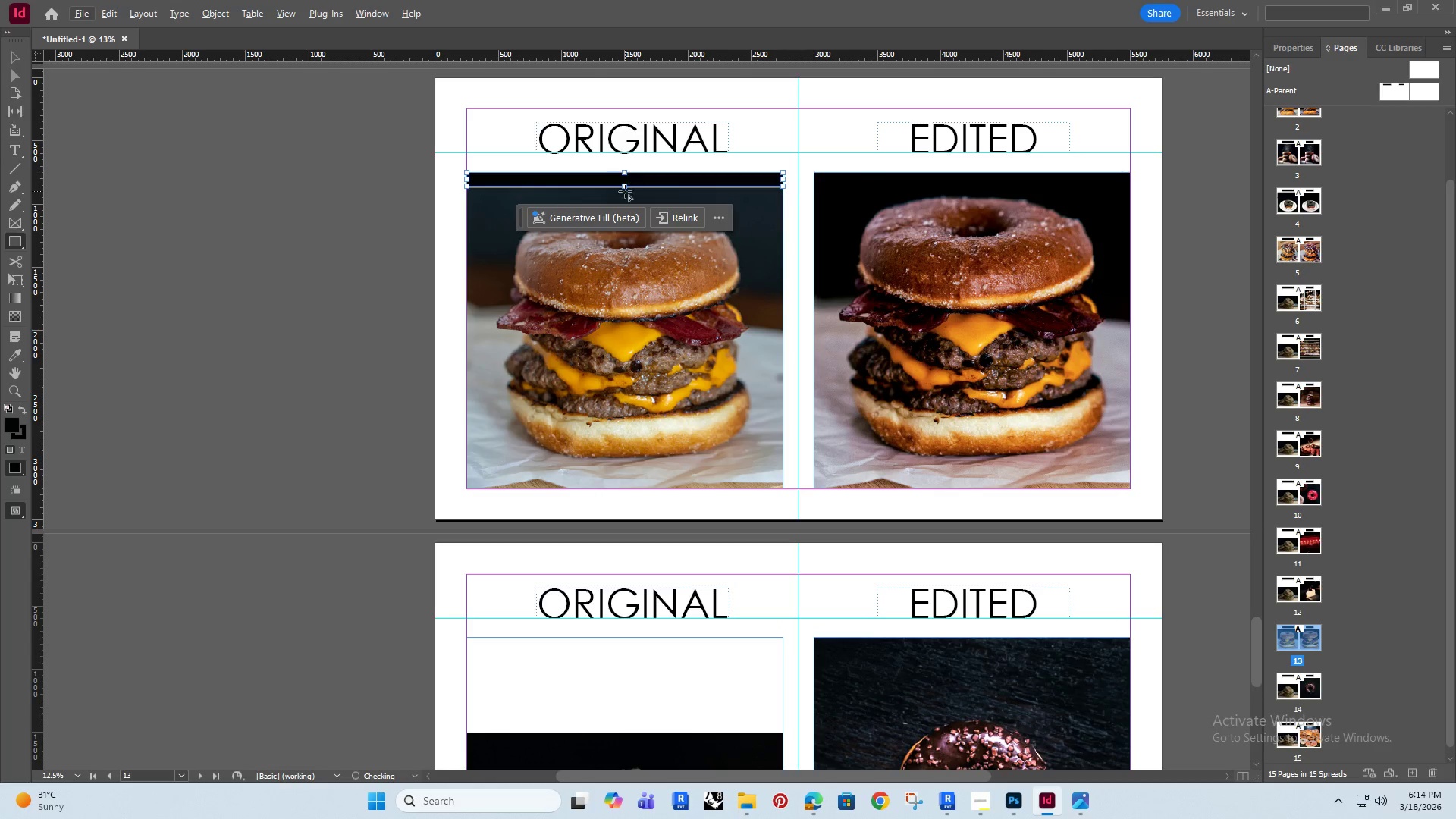 
hold_key(key=AltRight, duration=0.45)
scroll: coordinate [625, 196], scroll_direction: up, amount: 2.0
 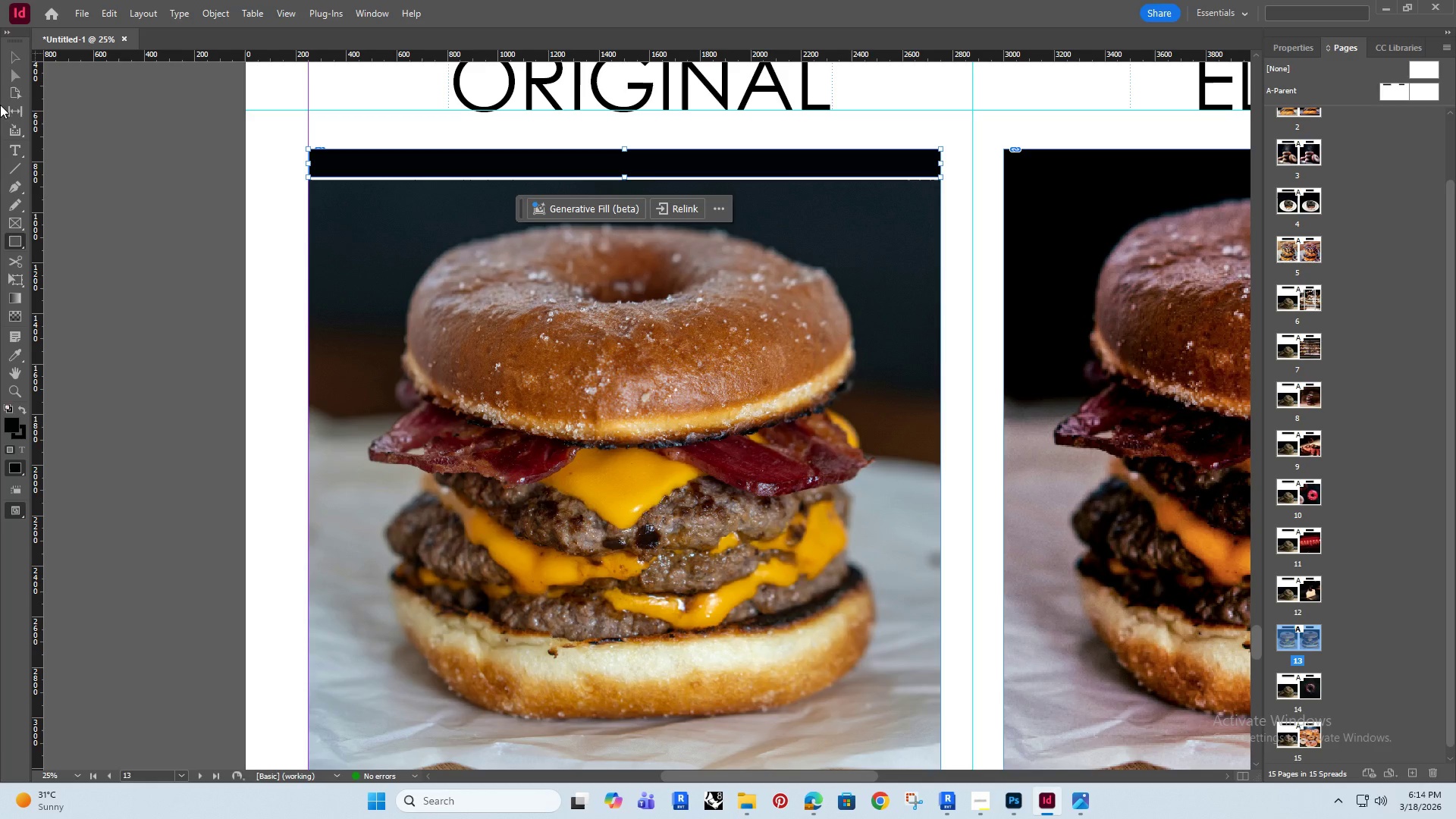 
left_click([12, 54])
 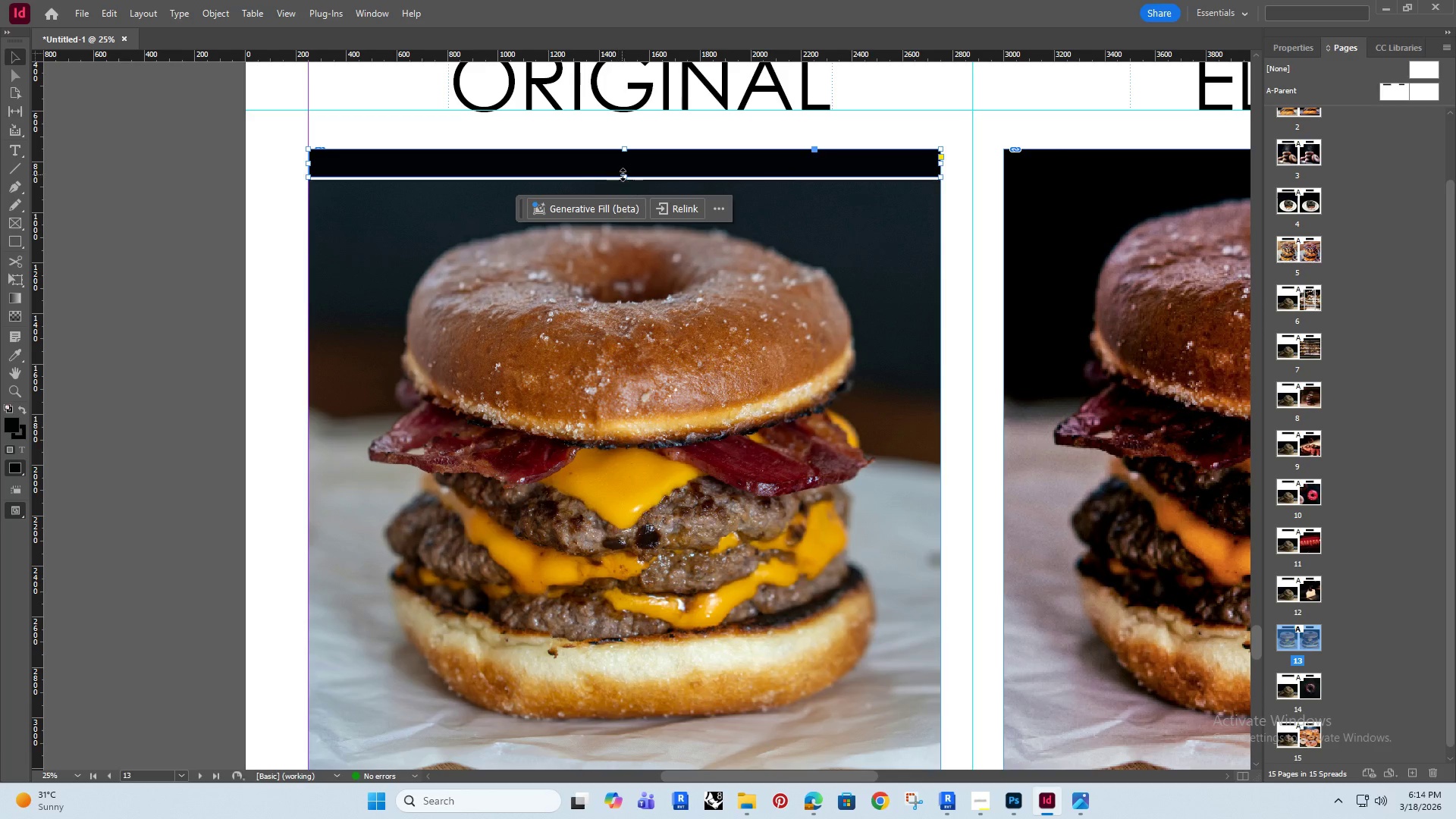 
left_click_drag(start_coordinate=[623, 174], to_coordinate=[624, 180])
 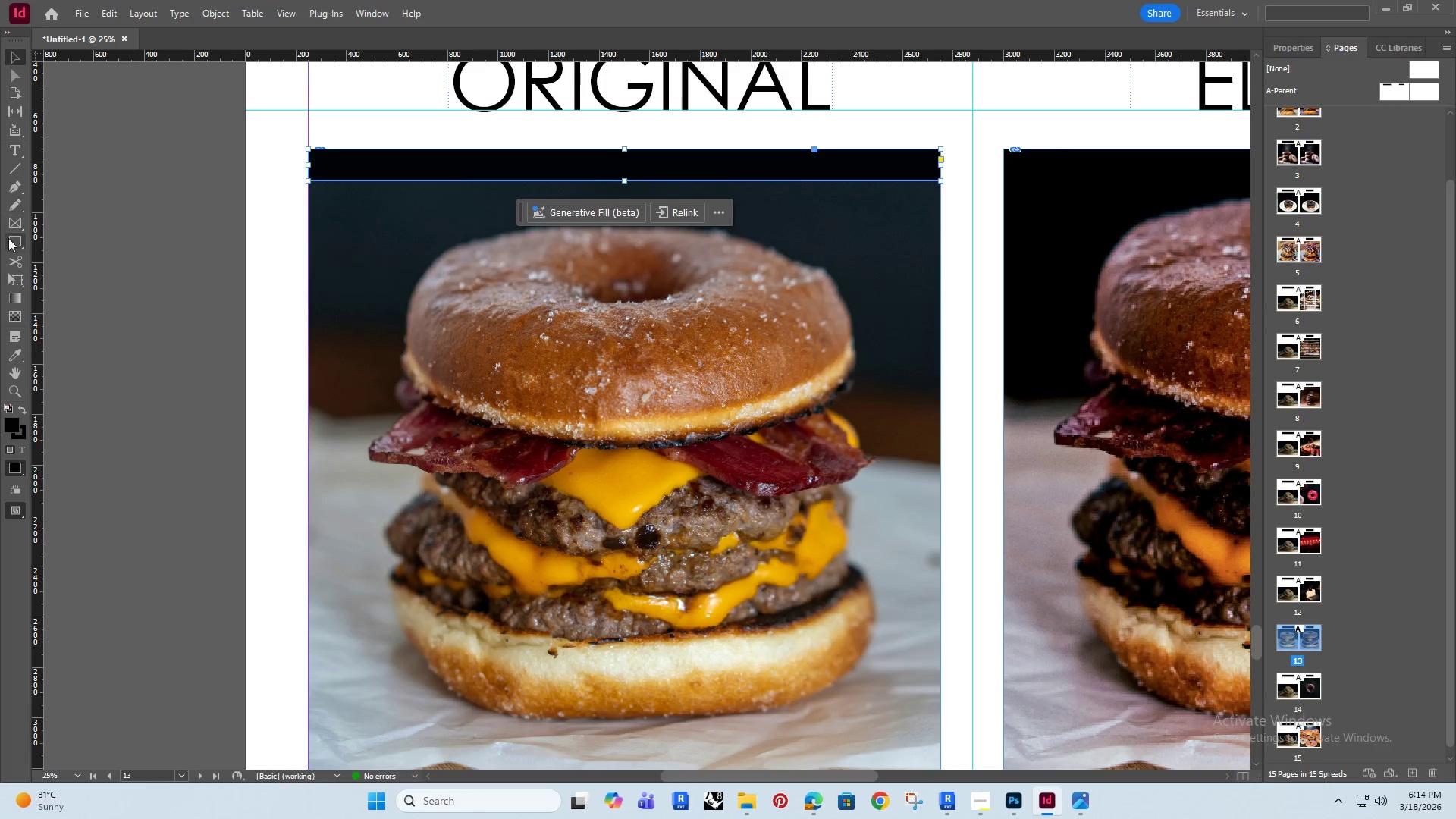 
left_click([9, 357])
 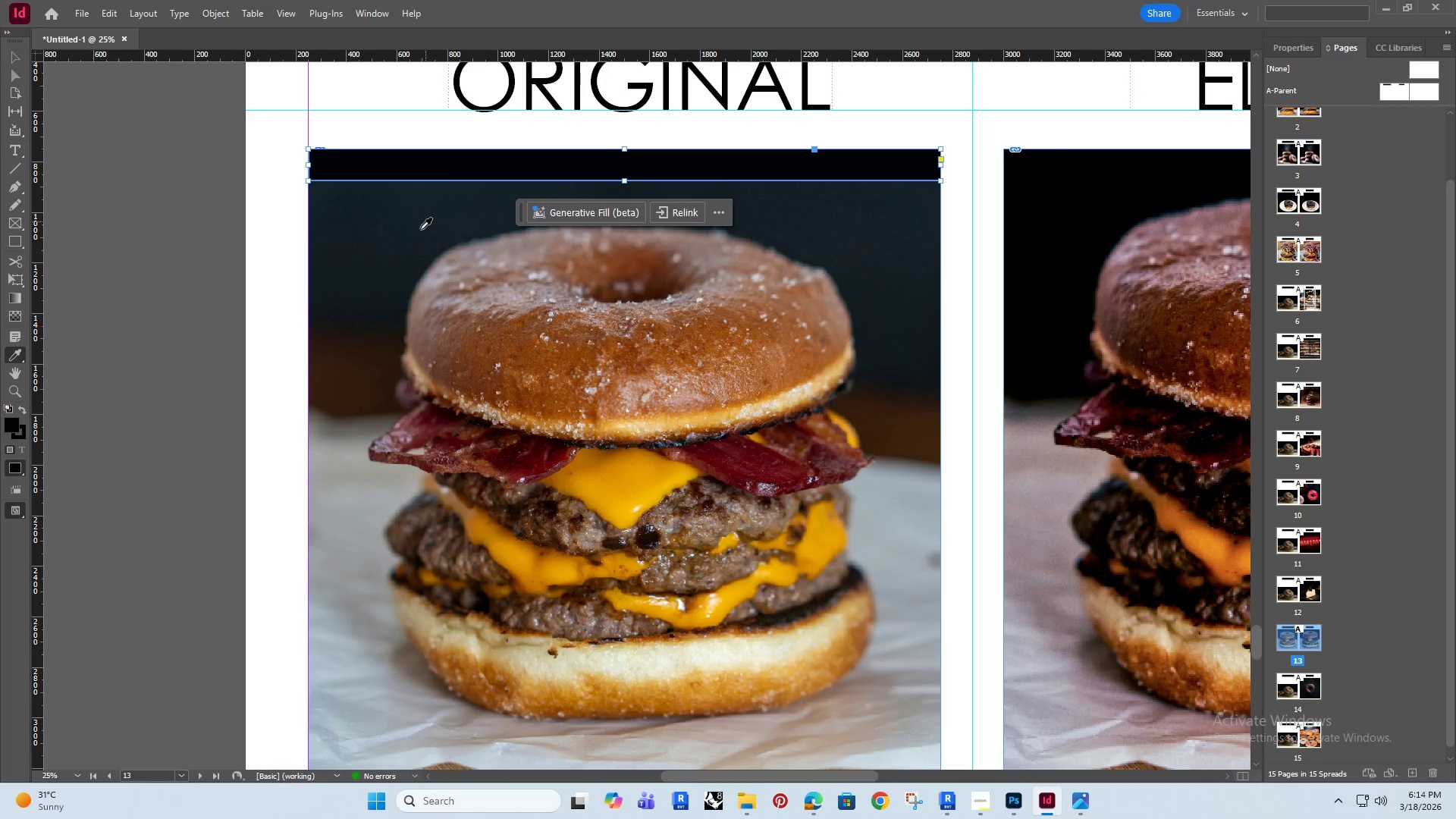 
left_click([420, 229])
 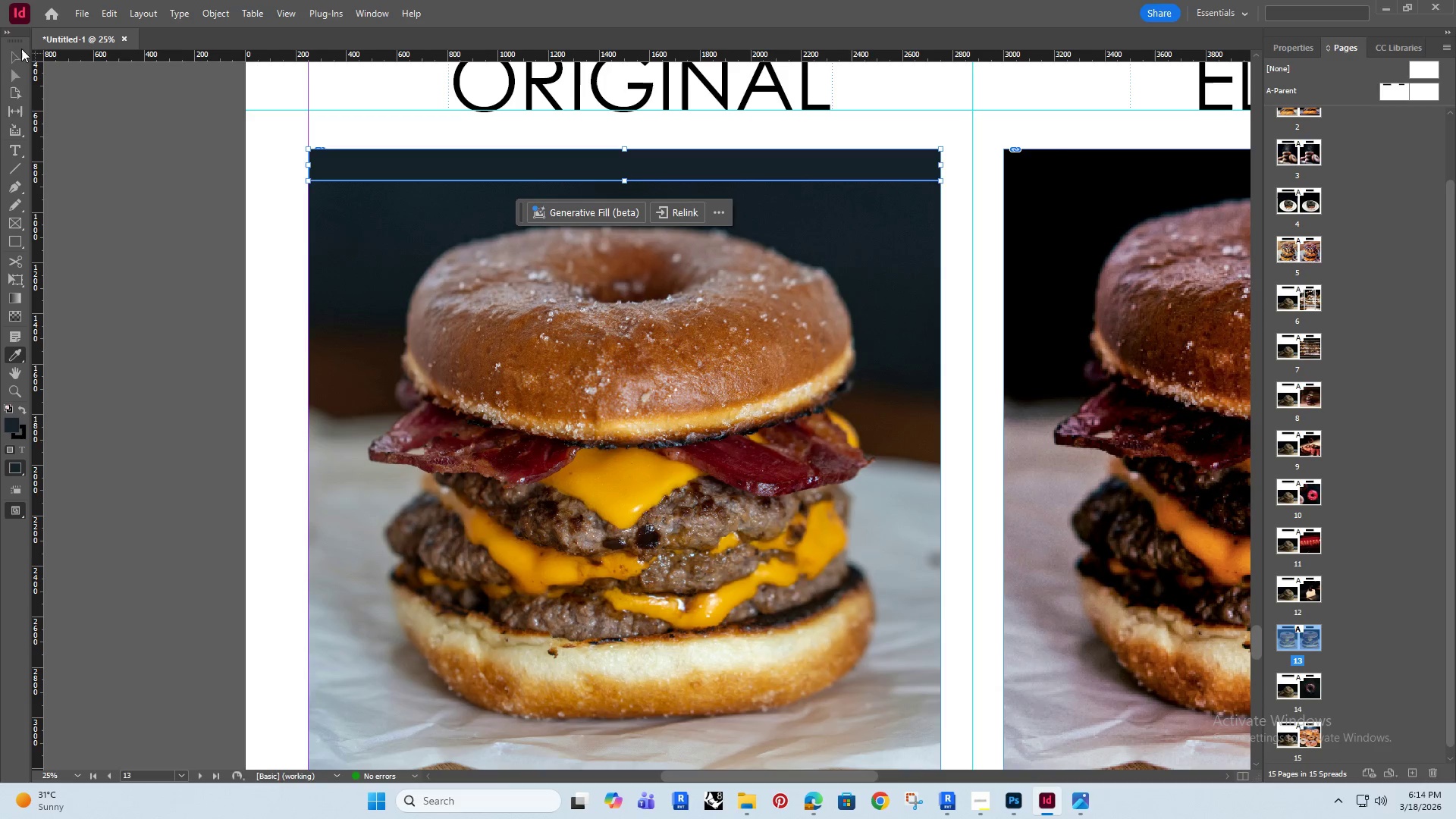 
left_click([10, 49])
 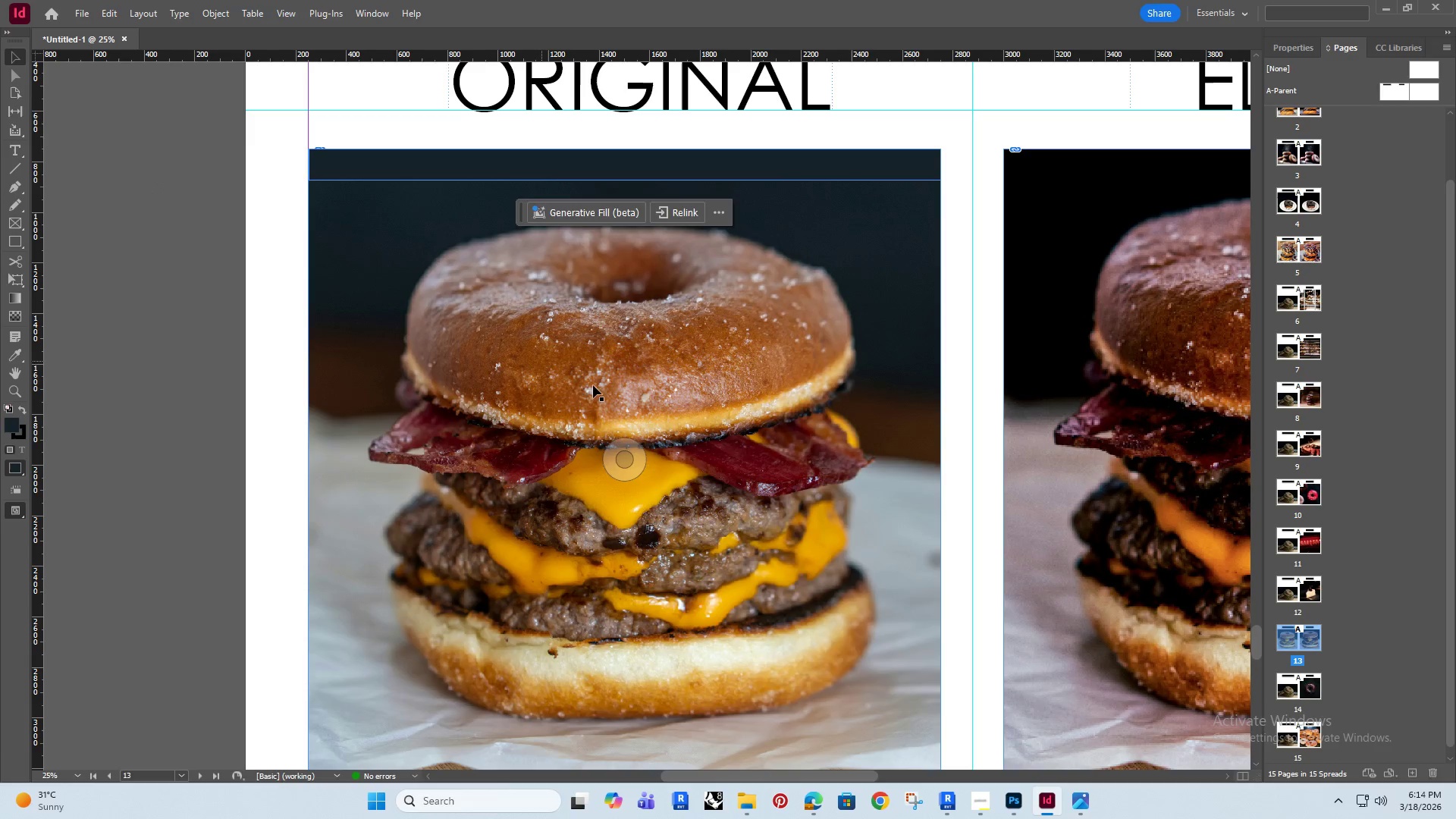 
hold_key(key=AltRight, duration=0.33)
scroll: coordinate [563, 380], scroll_direction: down, amount: 2.0
 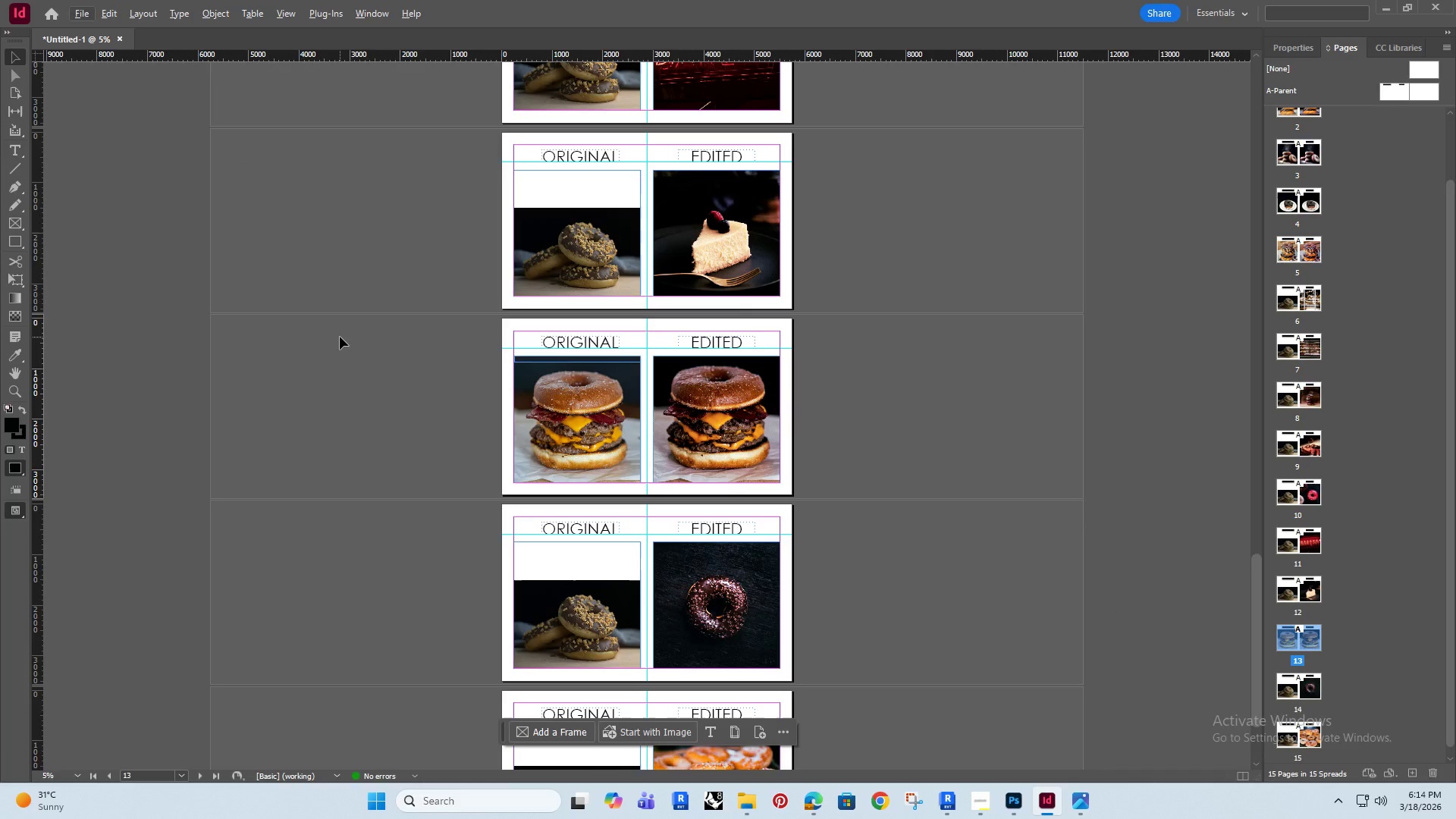 
left_click([340, 337])
 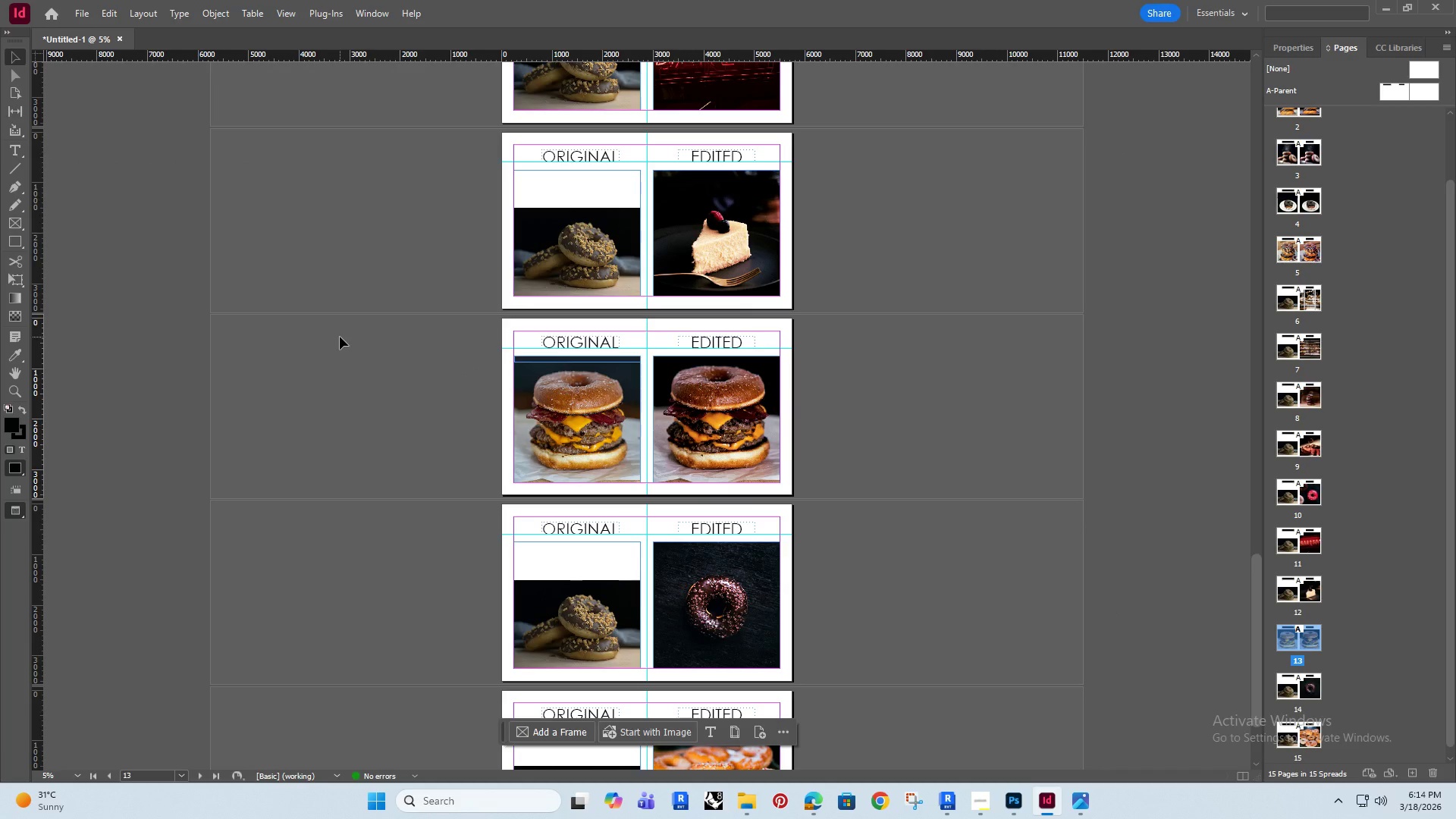 
key(W)
 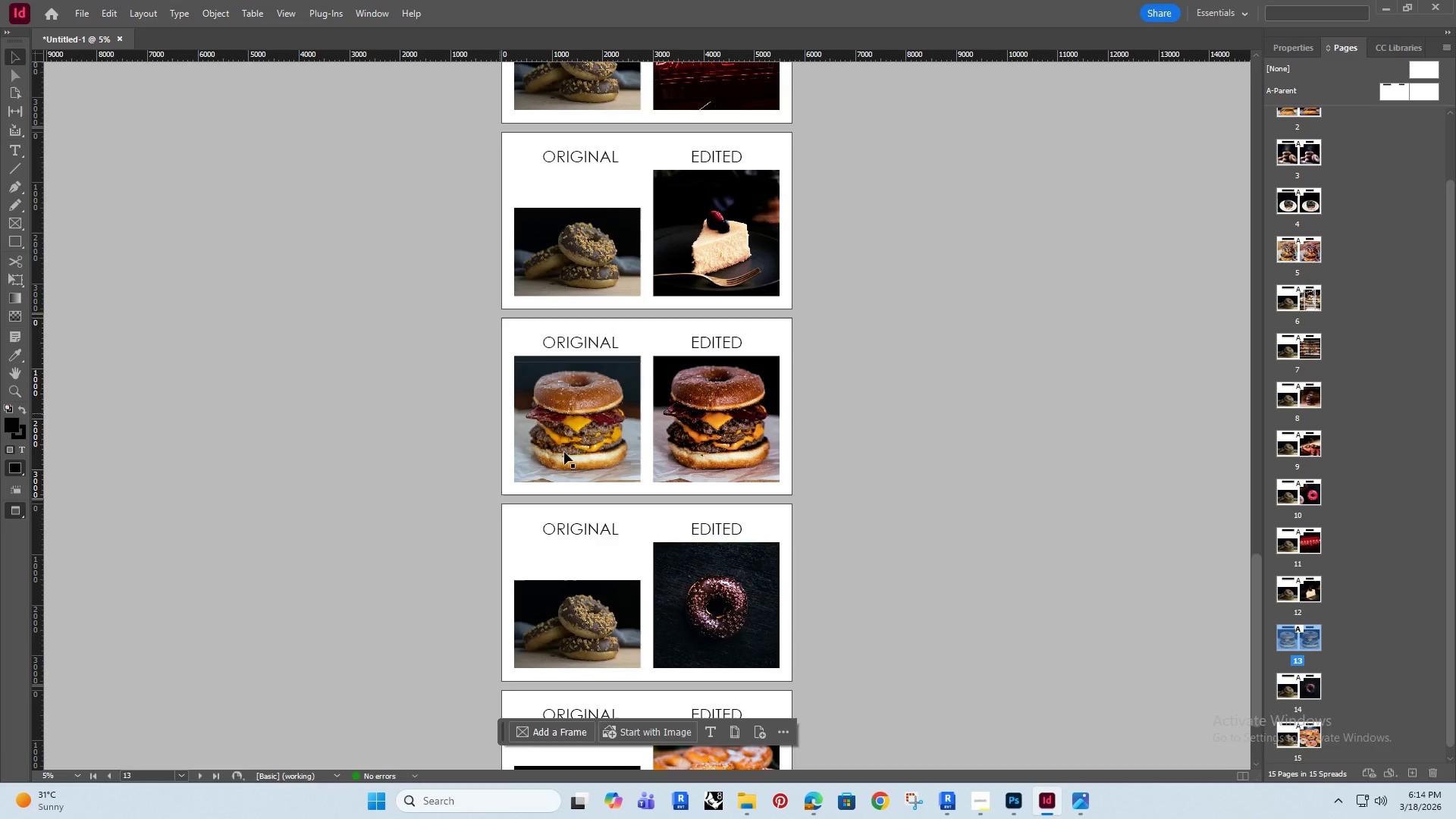 
hold_key(key=AltRight, duration=0.42)
scroll: coordinate [557, 384], scroll_direction: up, amount: 3.0
 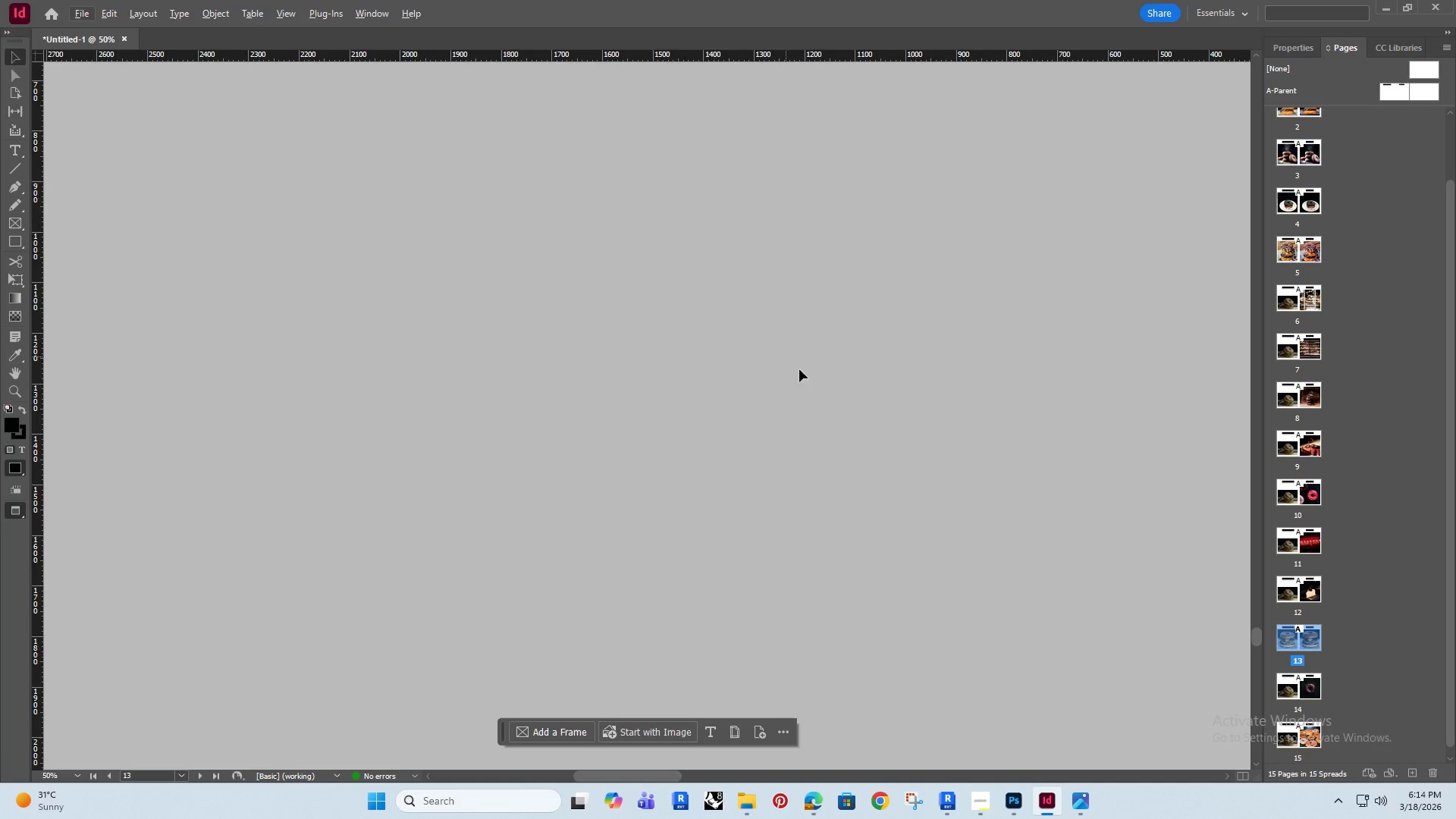 
hold_key(key=Space, duration=0.83)
 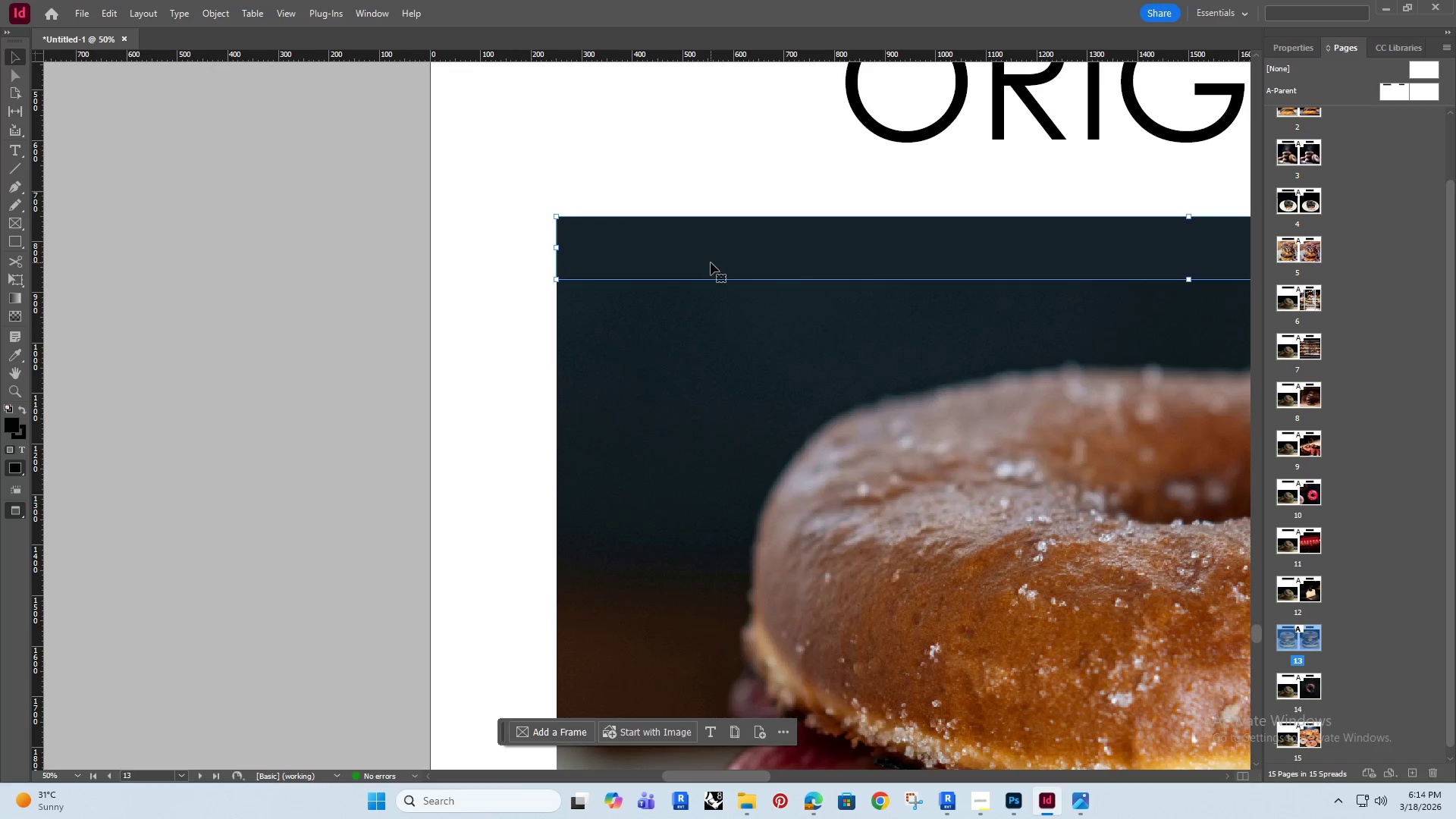 
left_click_drag(start_coordinate=[866, 393], to_coordinate=[322, 483])
 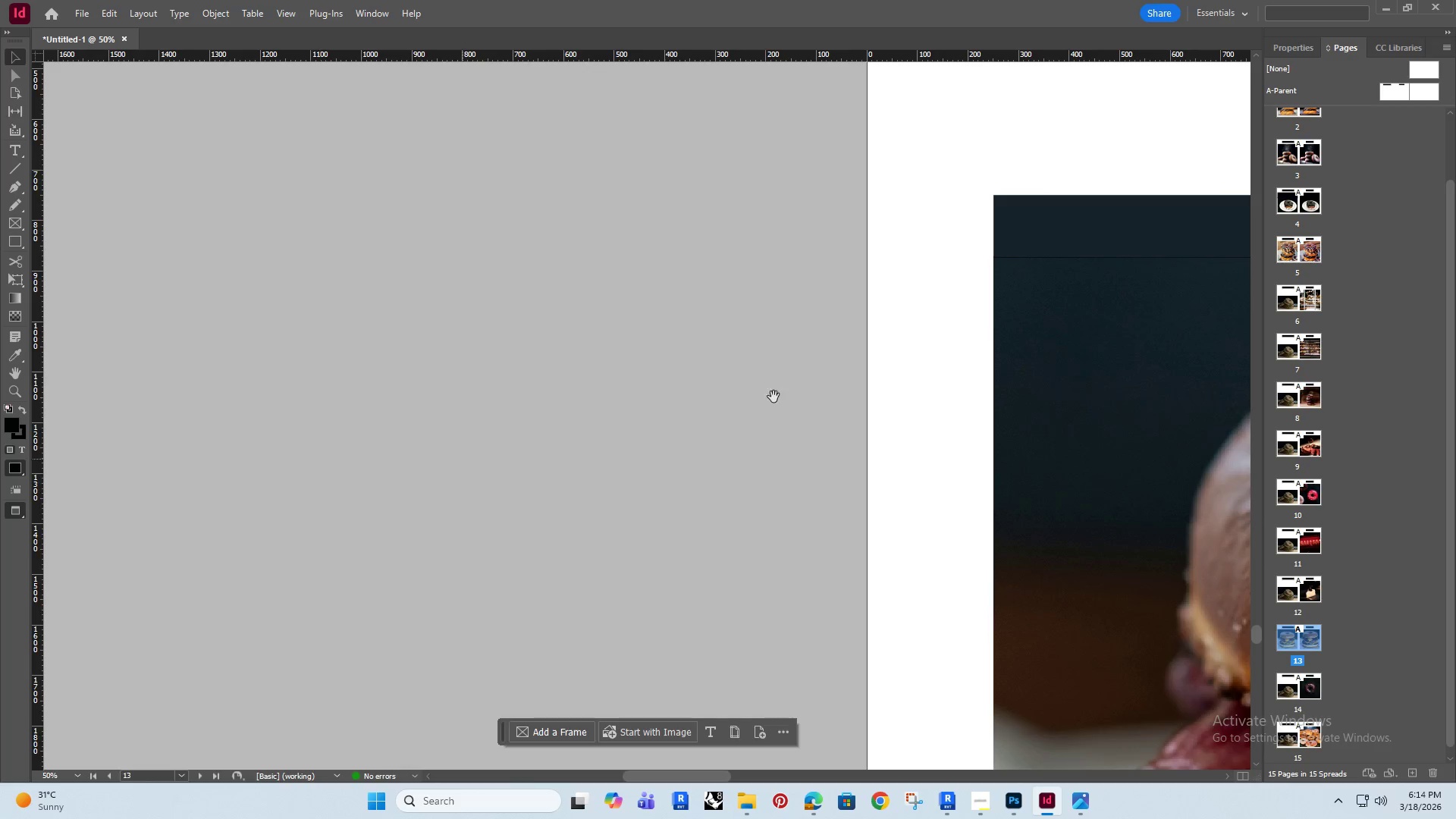 
left_click_drag(start_coordinate=[810, 394], to_coordinate=[373, 415])
 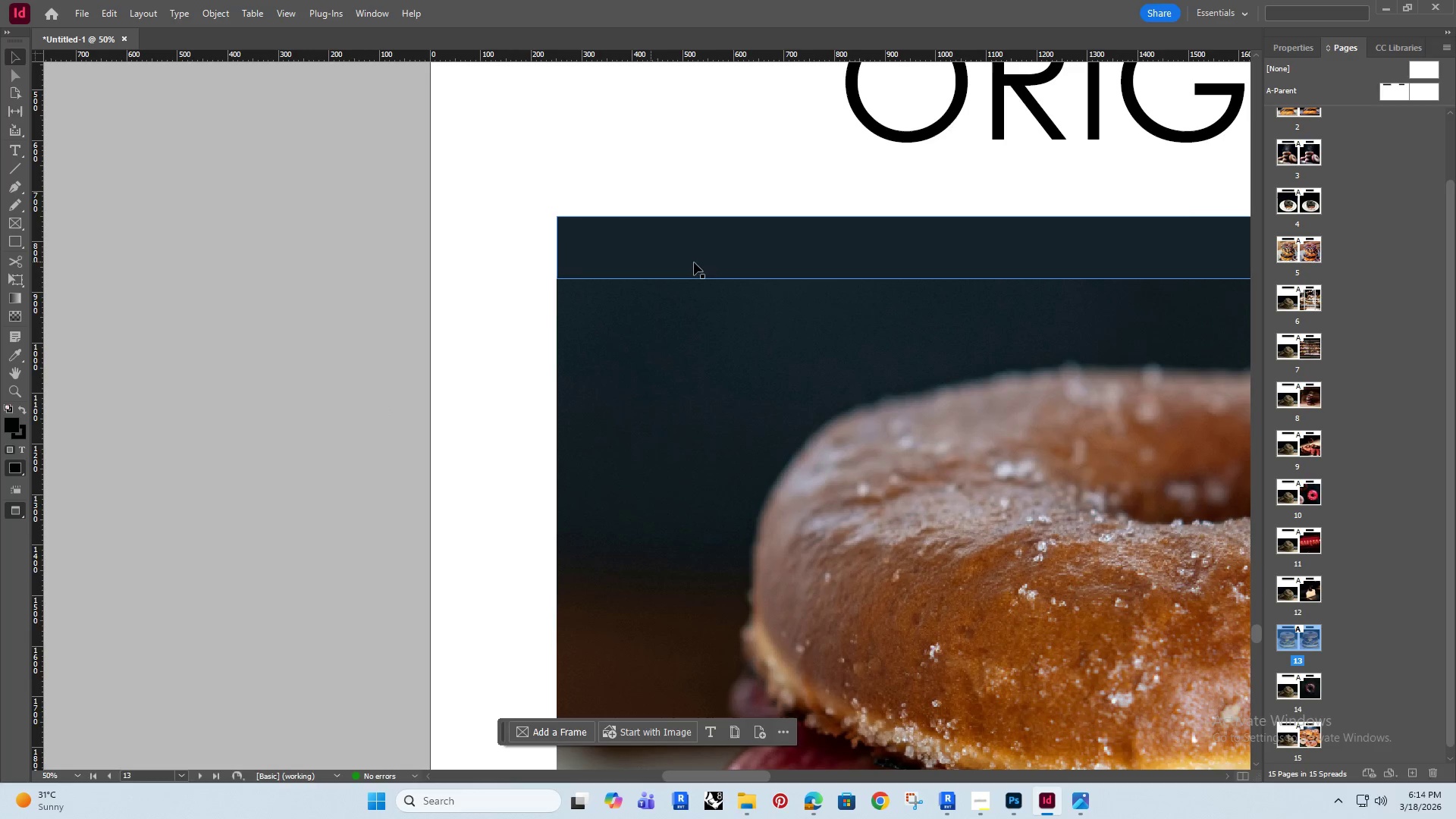 
left_click([711, 262])
 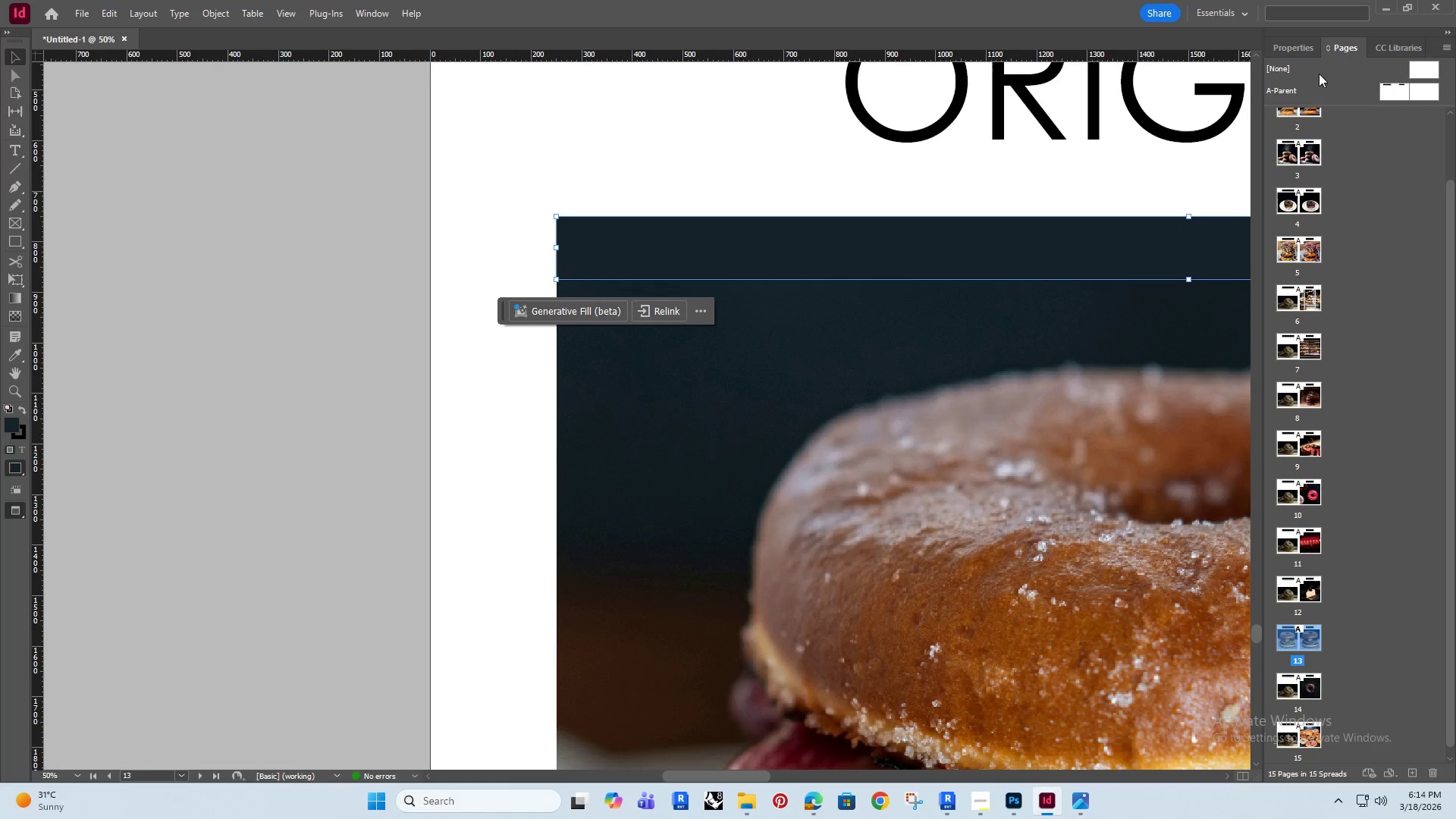 
left_click([1287, 50])
 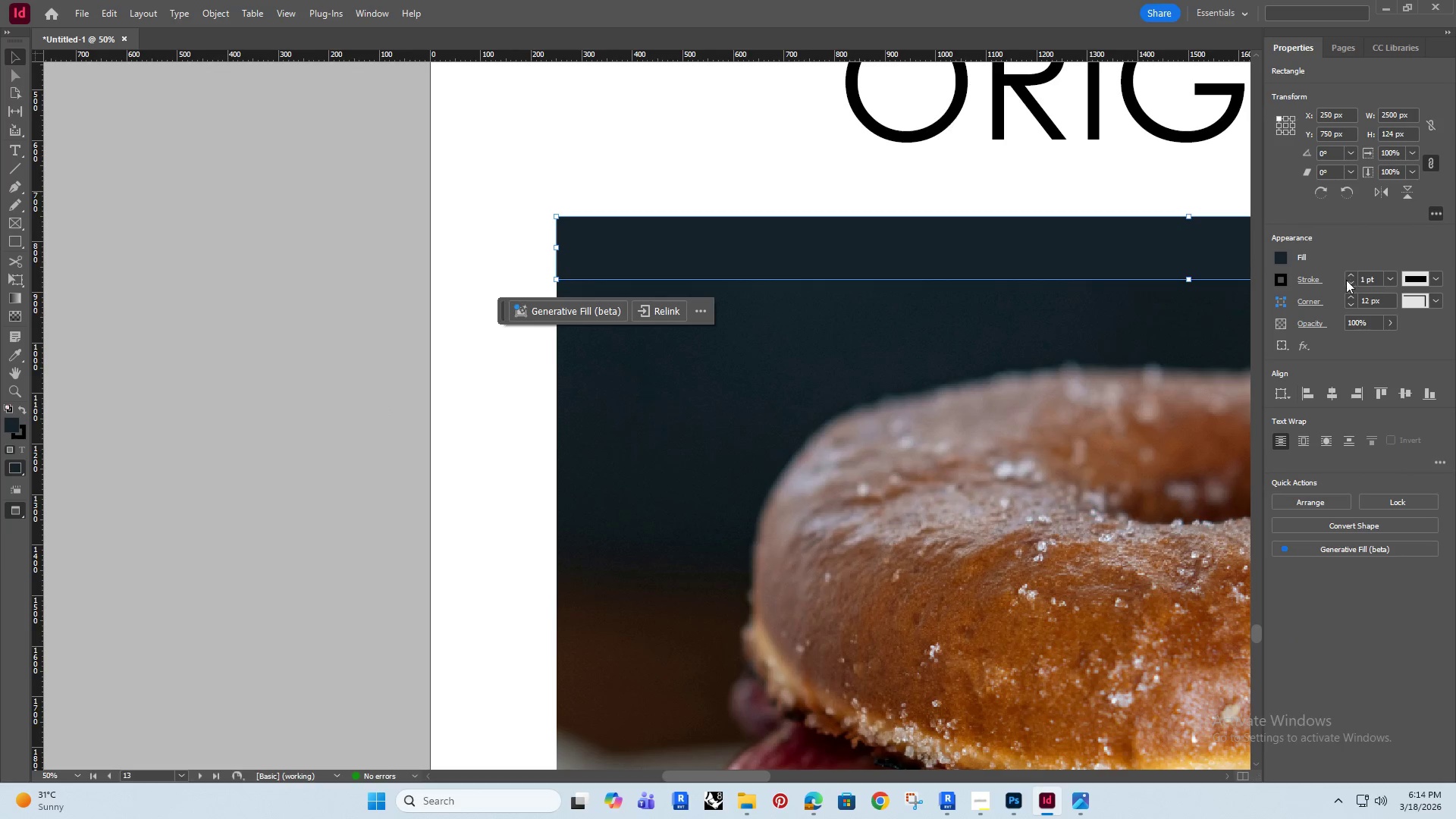 
double_click([1348, 281])
 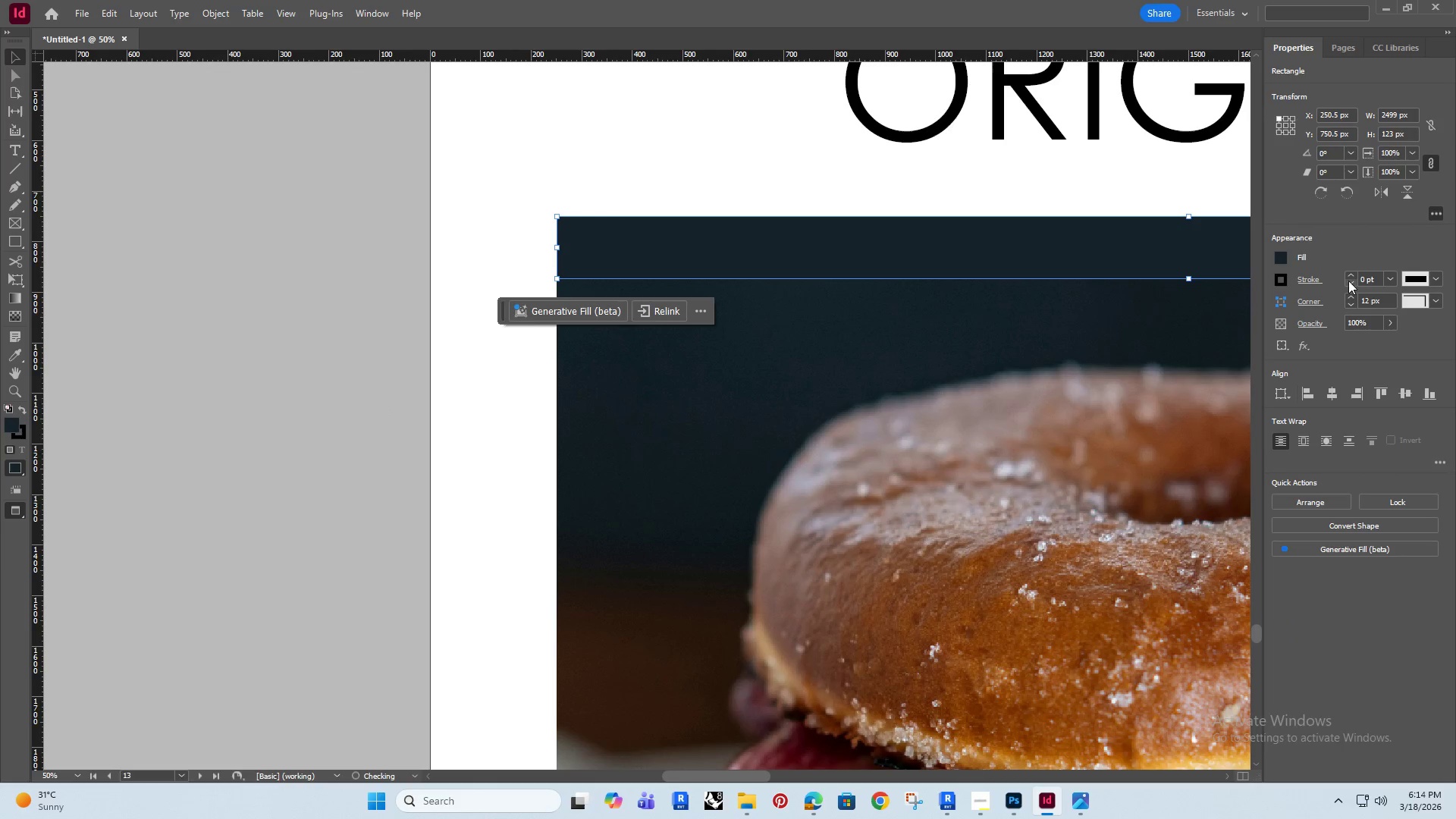 
triple_click([1348, 281])
 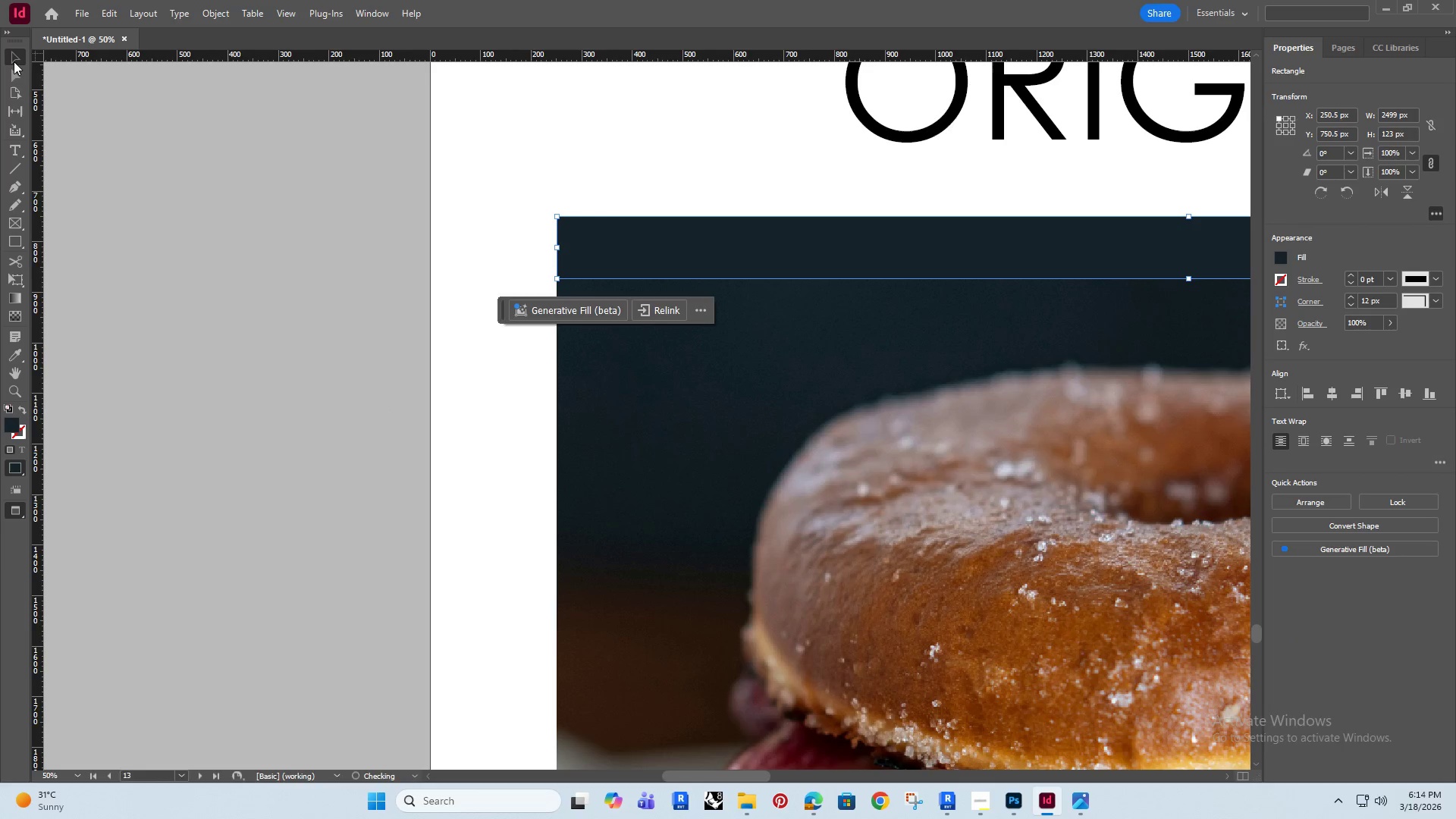 
double_click([166, 216])
 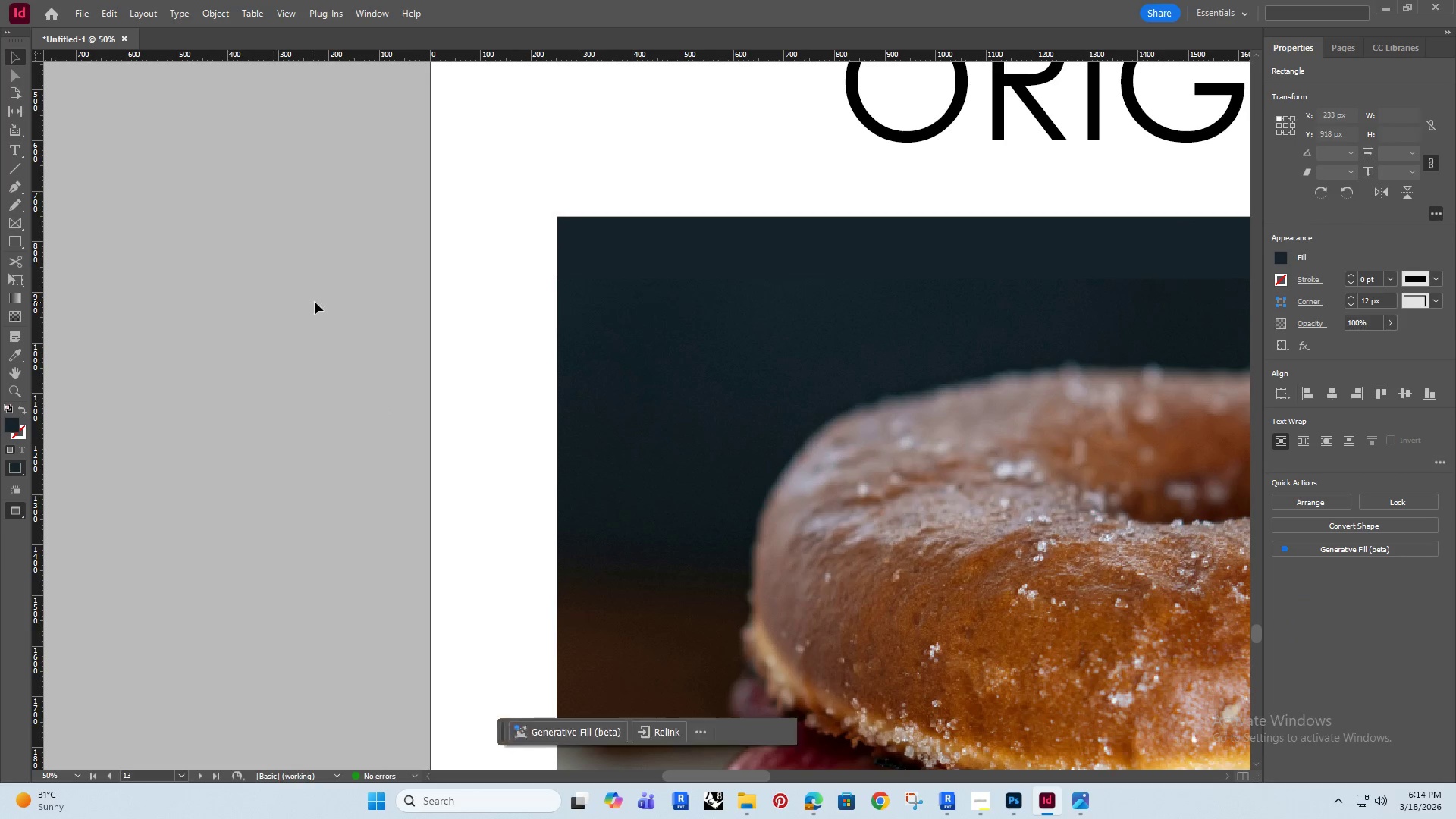 
hold_key(key=AltRight, duration=0.73)
scroll: coordinate [250, 350], scroll_direction: down, amount: 1.0
 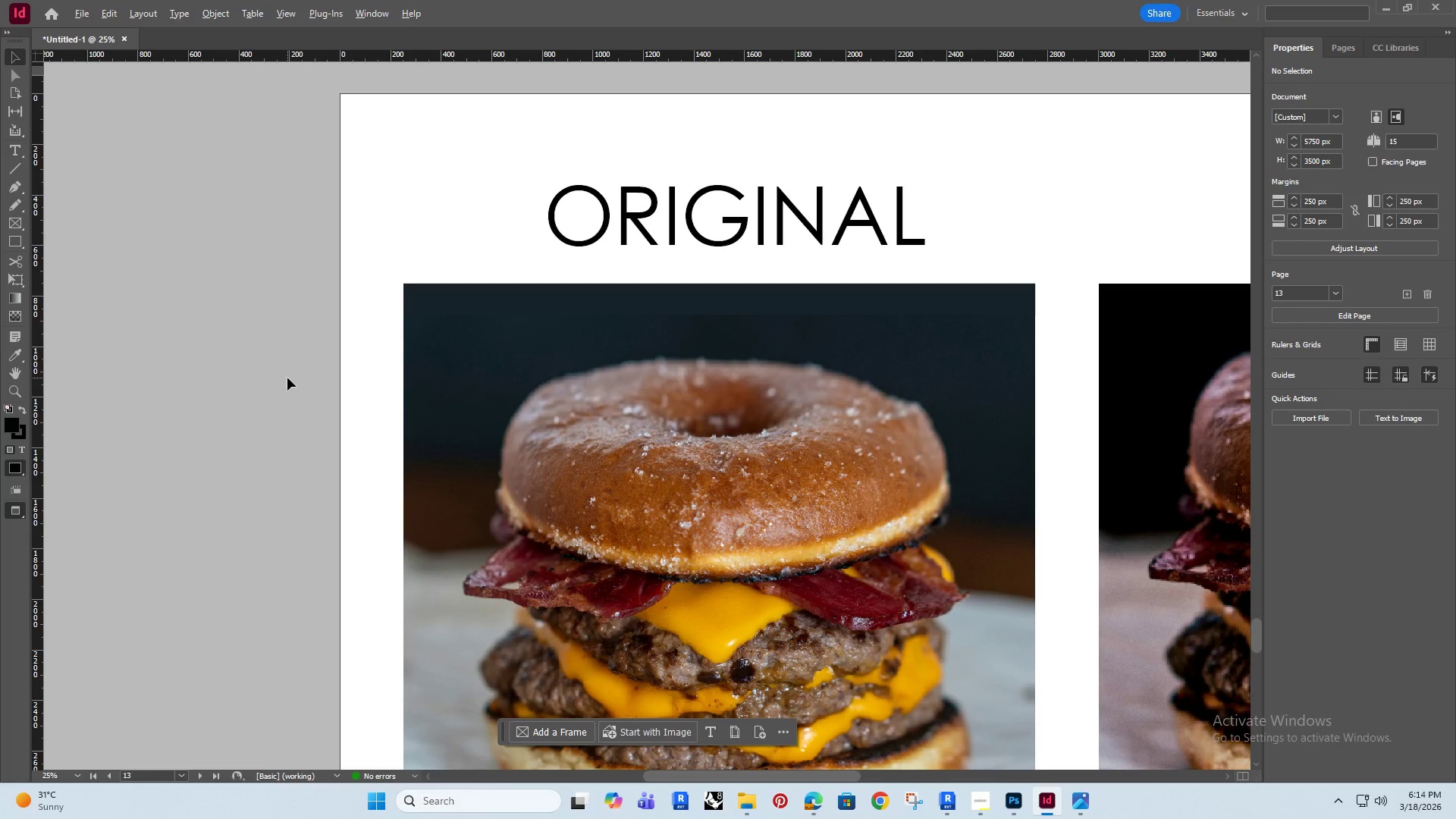 
hold_key(key=AltRight, duration=0.64)
scroll: coordinate [319, 412], scroll_direction: down, amount: 1.0
 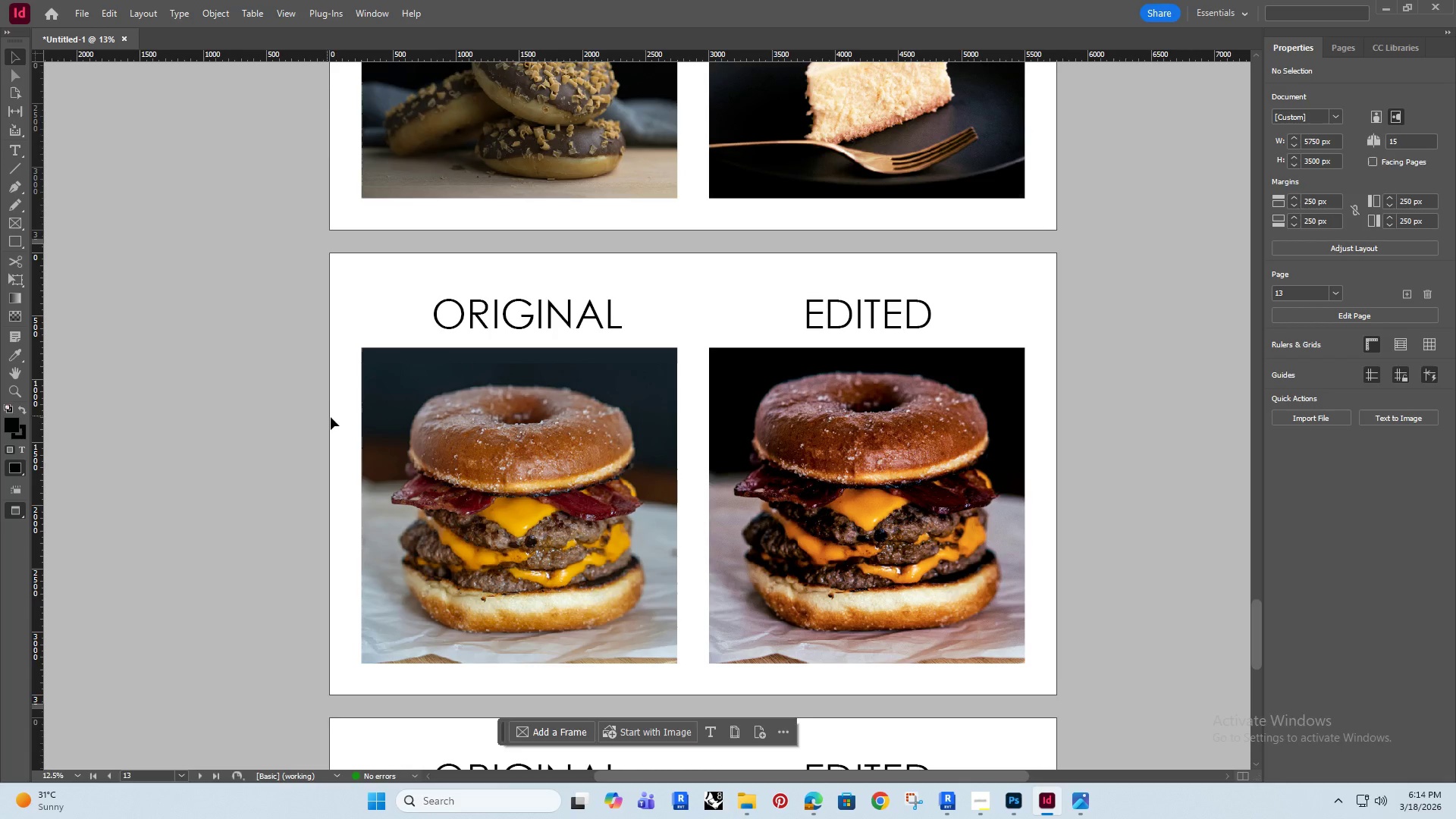 
hold_key(key=Space, duration=0.69)
 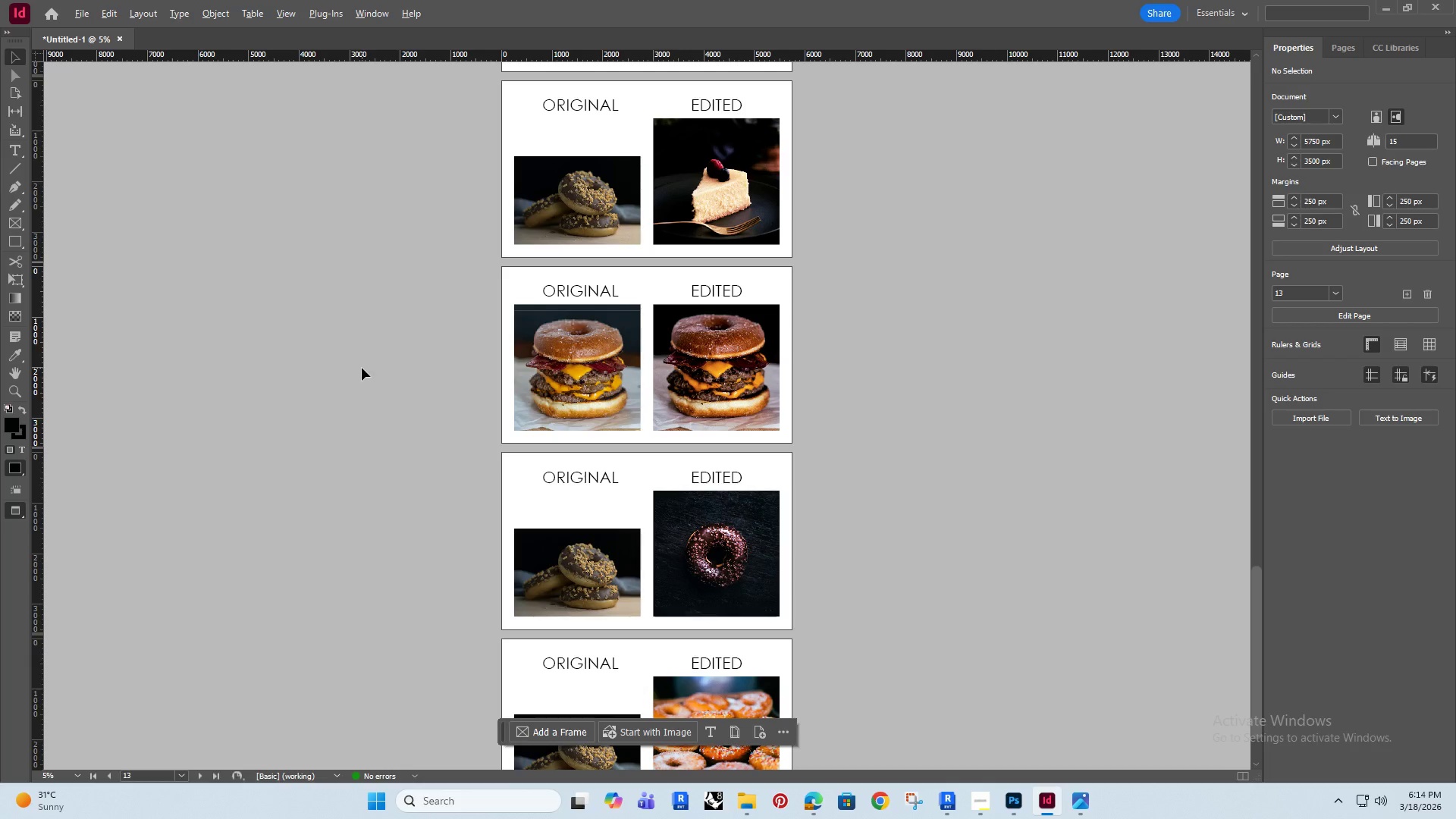 
left_click_drag(start_coordinate=[332, 419], to_coordinate=[340, 207])
 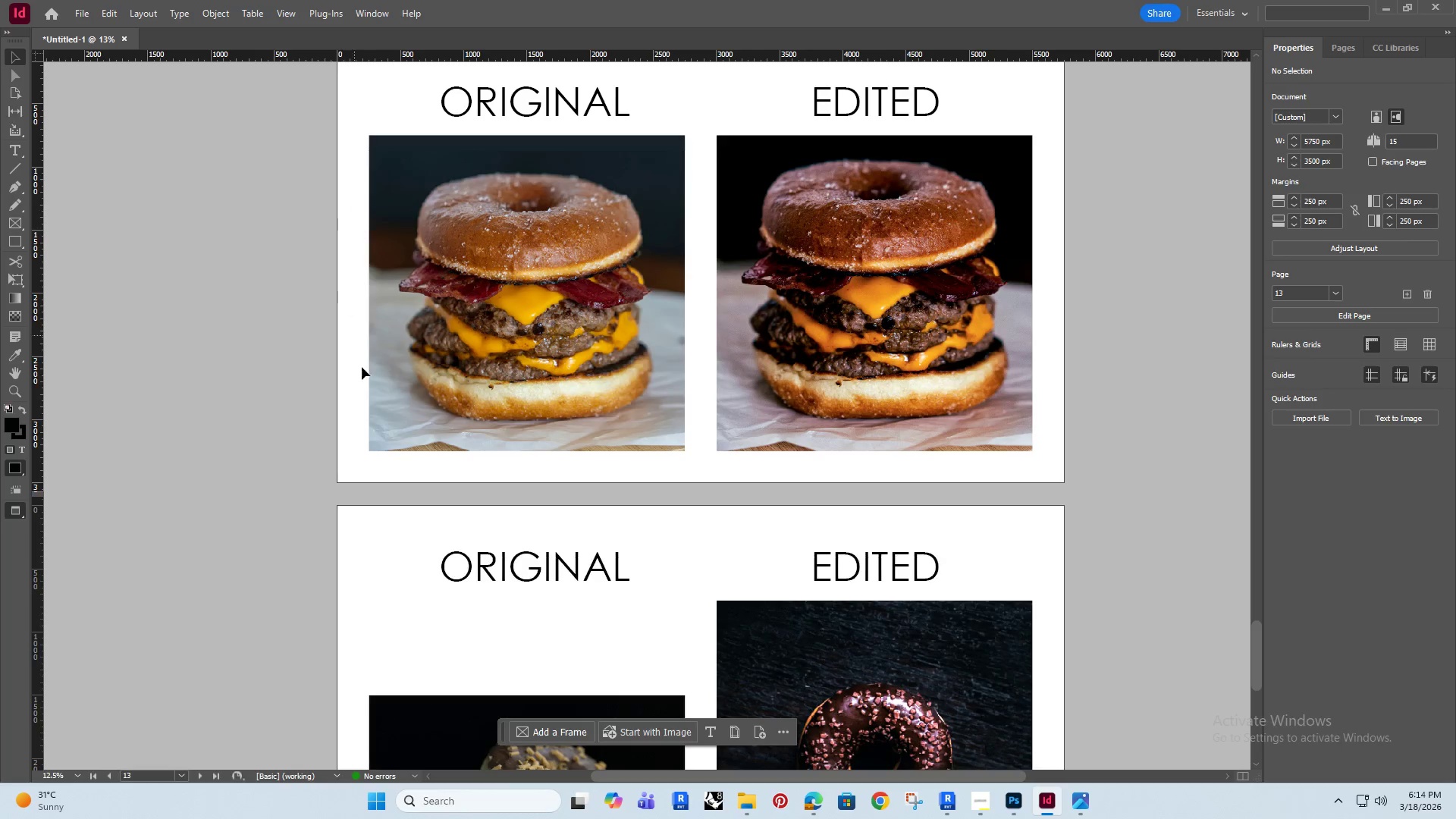 
hold_key(key=AltRight, duration=0.39)
scroll: coordinate [362, 368], scroll_direction: down, amount: 1.0
 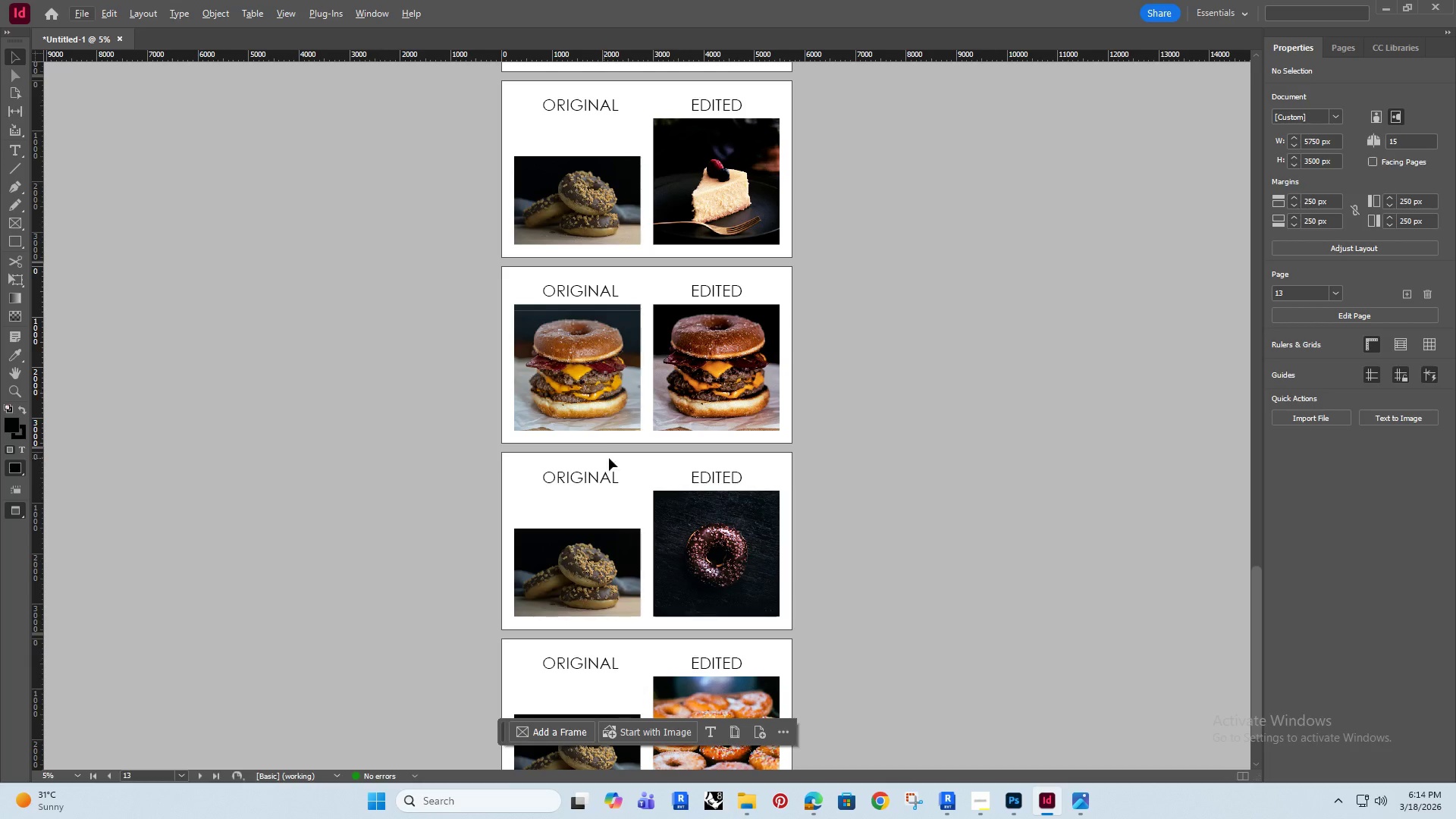 
scroll: coordinate [515, 389], scroll_direction: up, amount: 22.0
 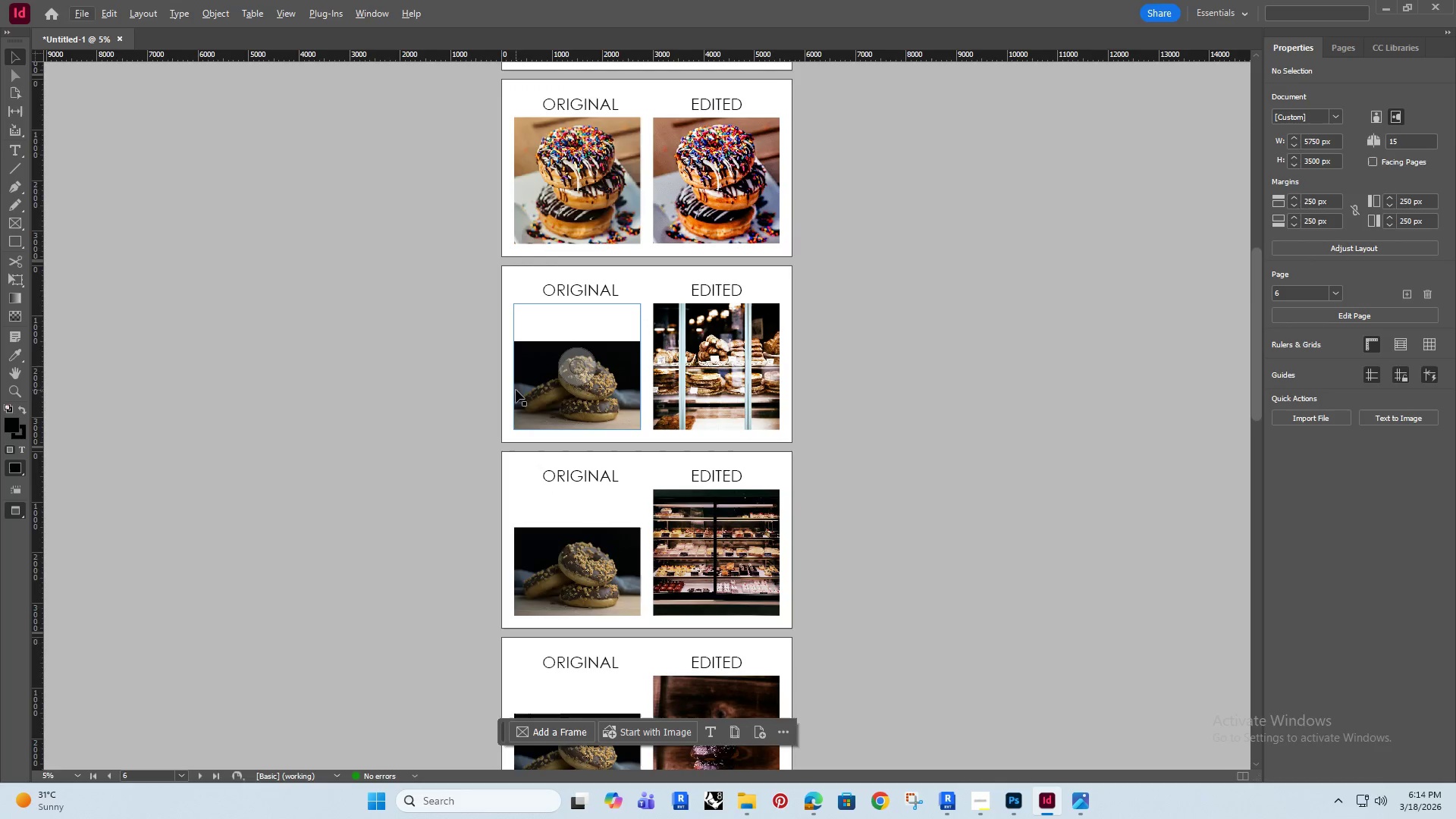 
key(Alt+AltRight)
 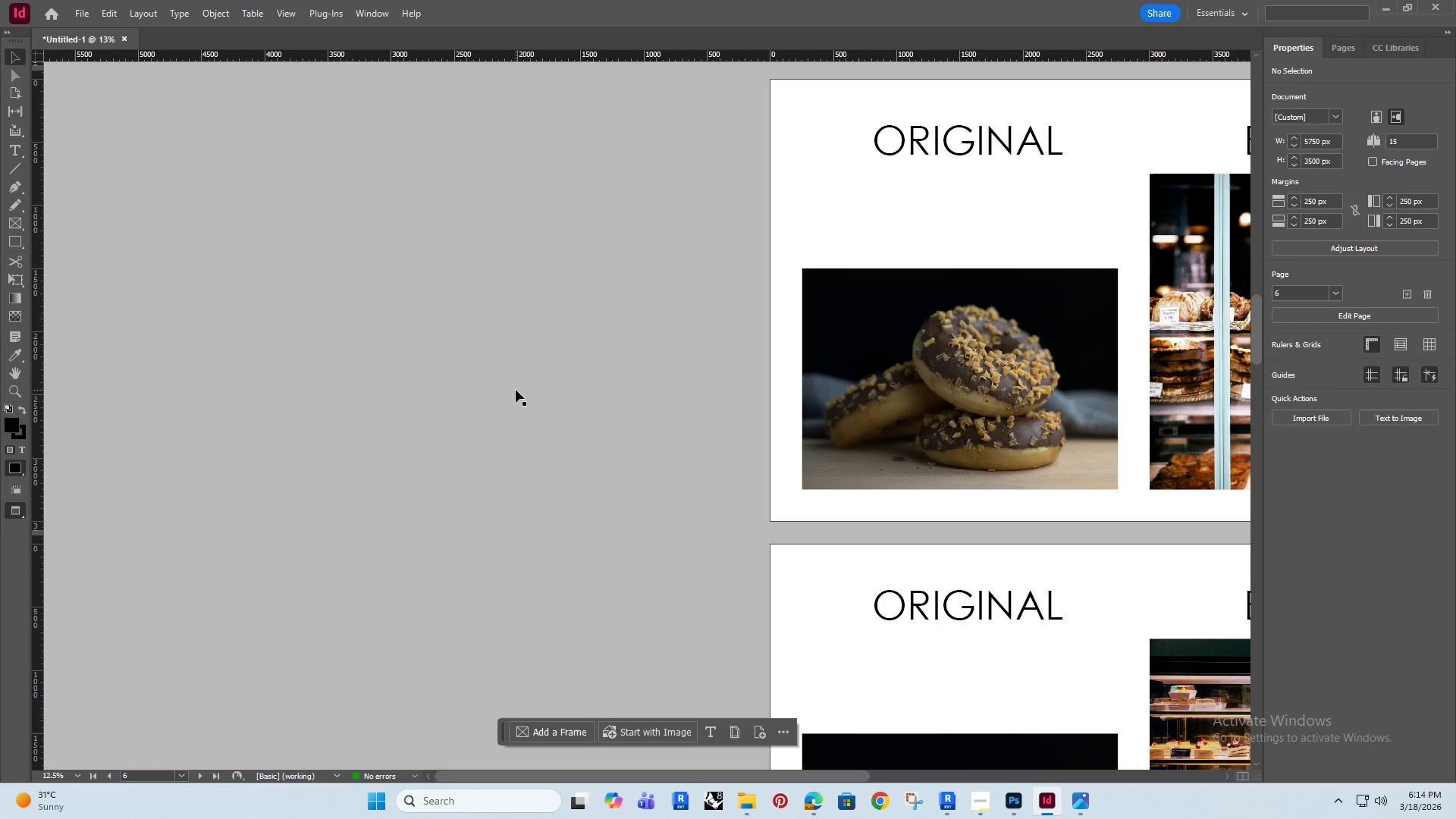 
hold_key(key=Space, duration=0.48)
 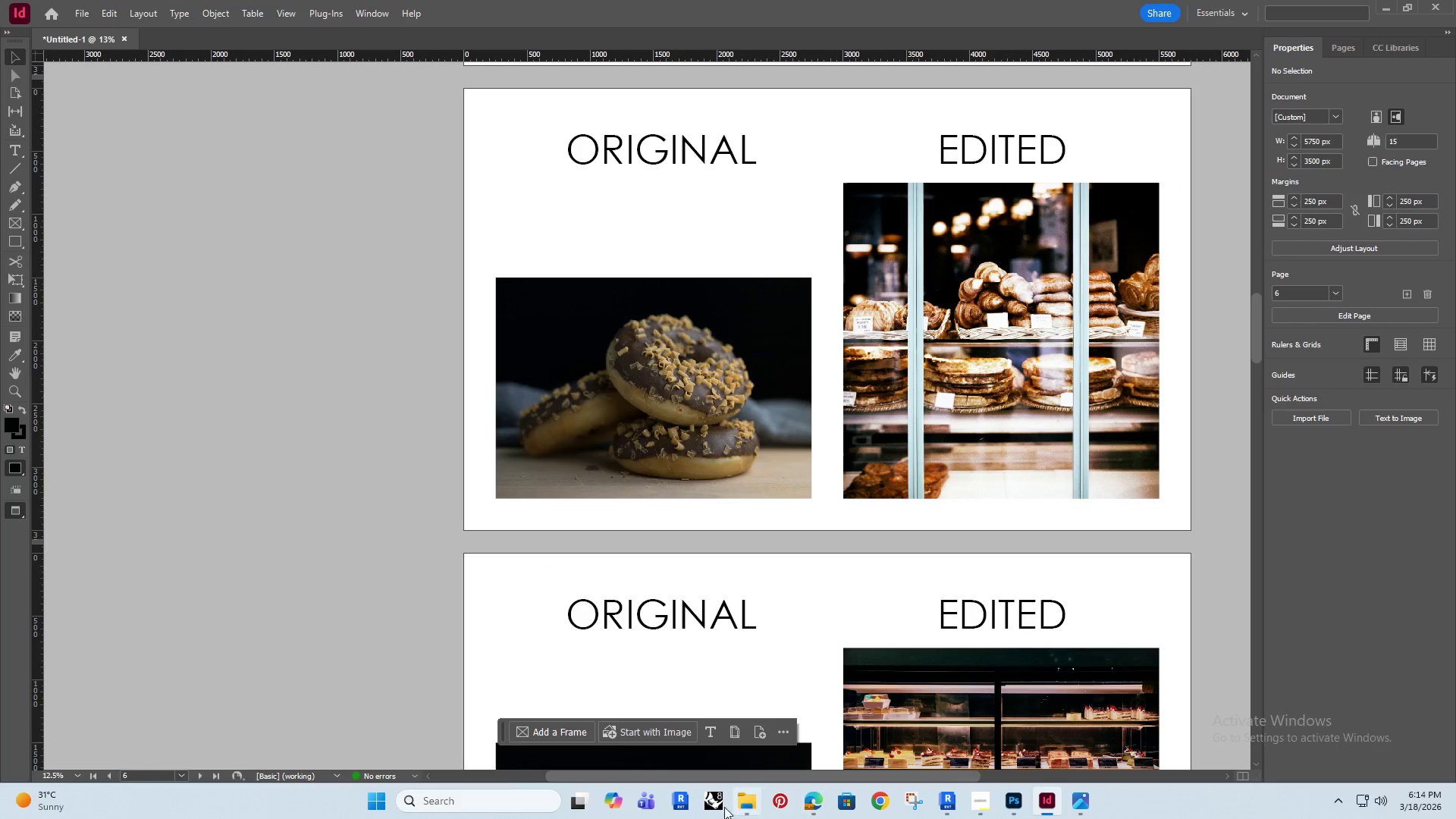 
left_click_drag(start_coordinate=[594, 396], to_coordinate=[288, 406])
 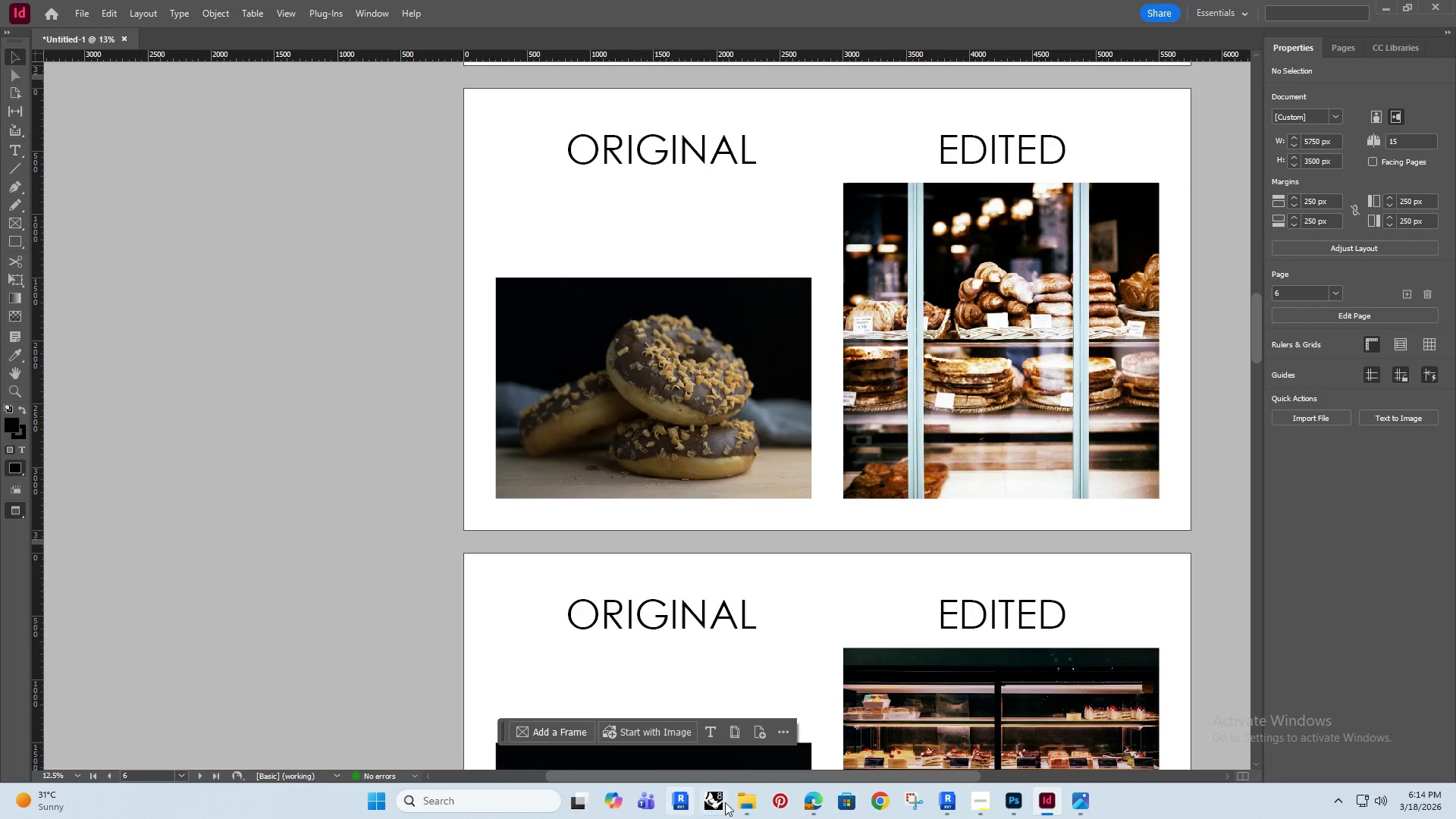 
scroll: coordinate [516, 390], scroll_direction: up, amount: 1.0
 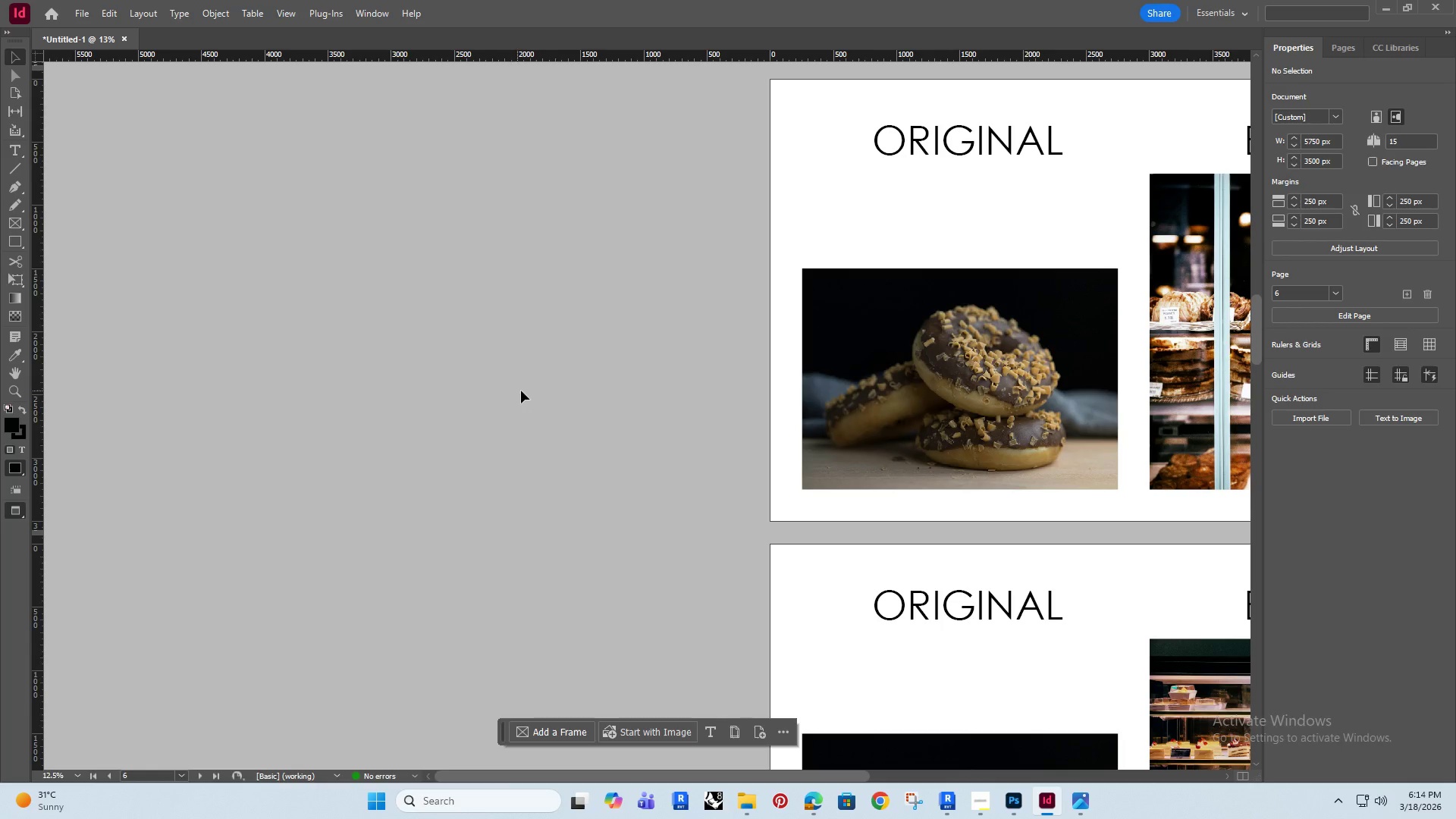 
left_click([743, 799])
 